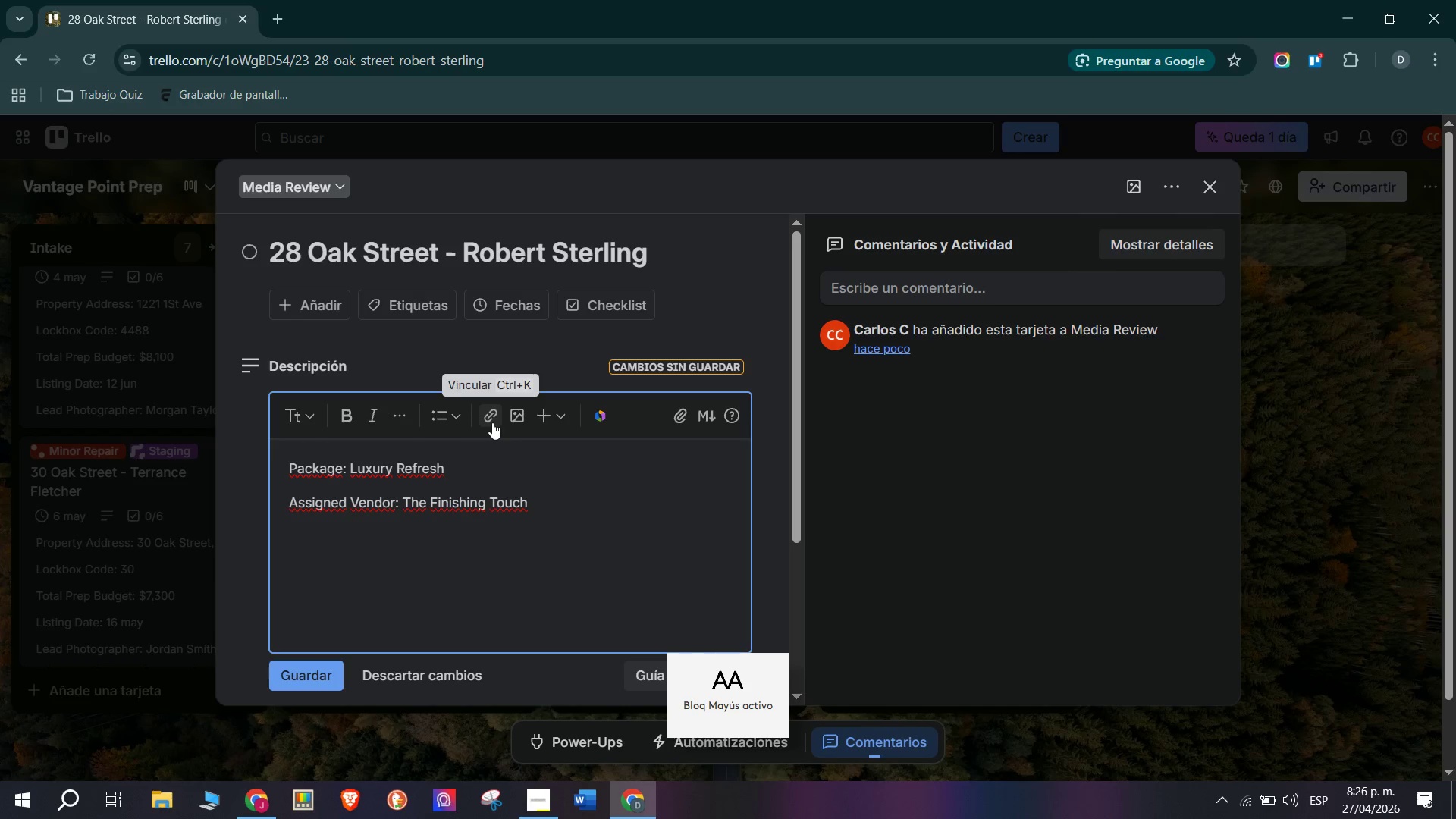 
key(Enter)
 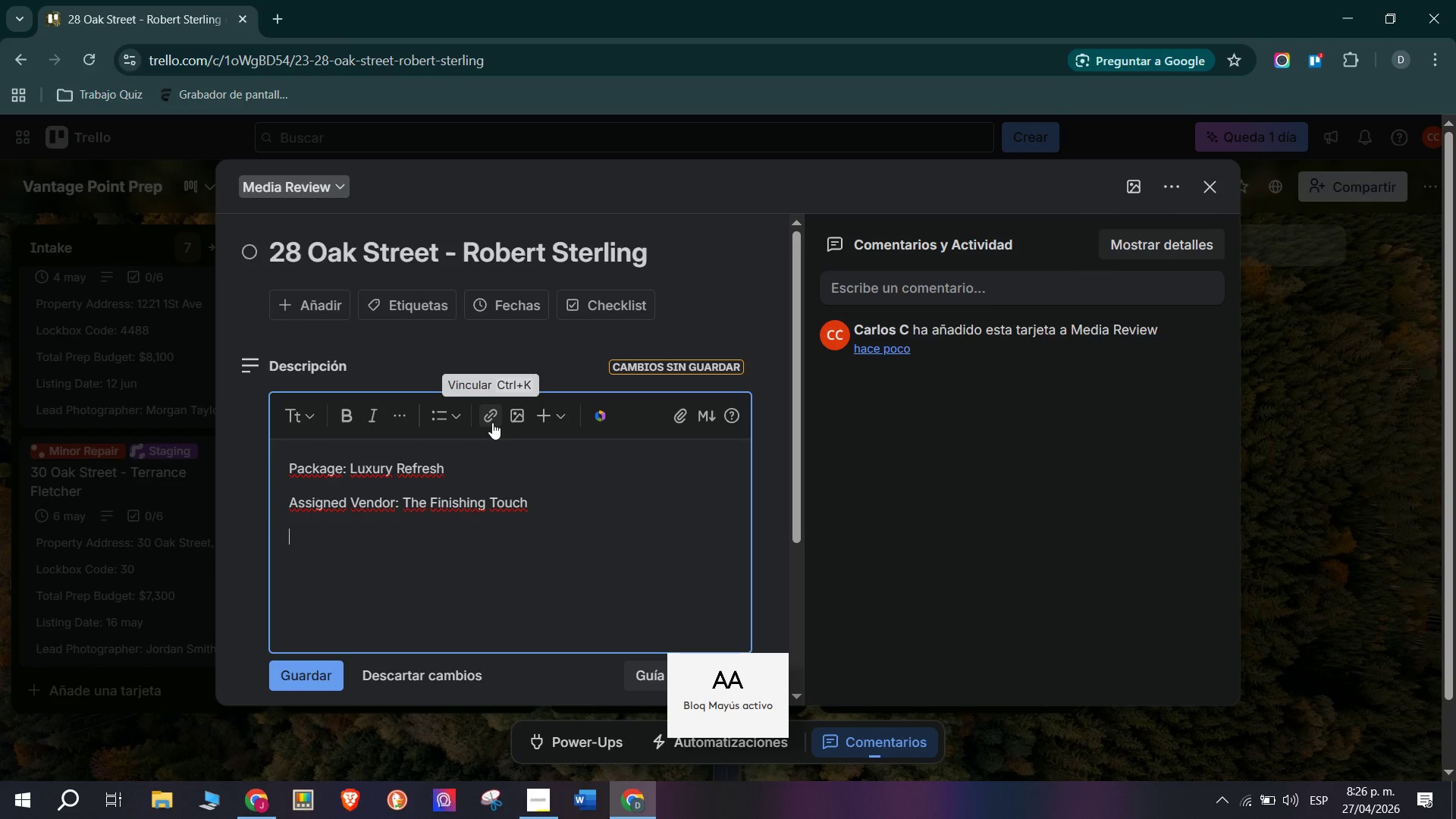 
type(Client> Robert Sterlingg)
key(Backspace)
 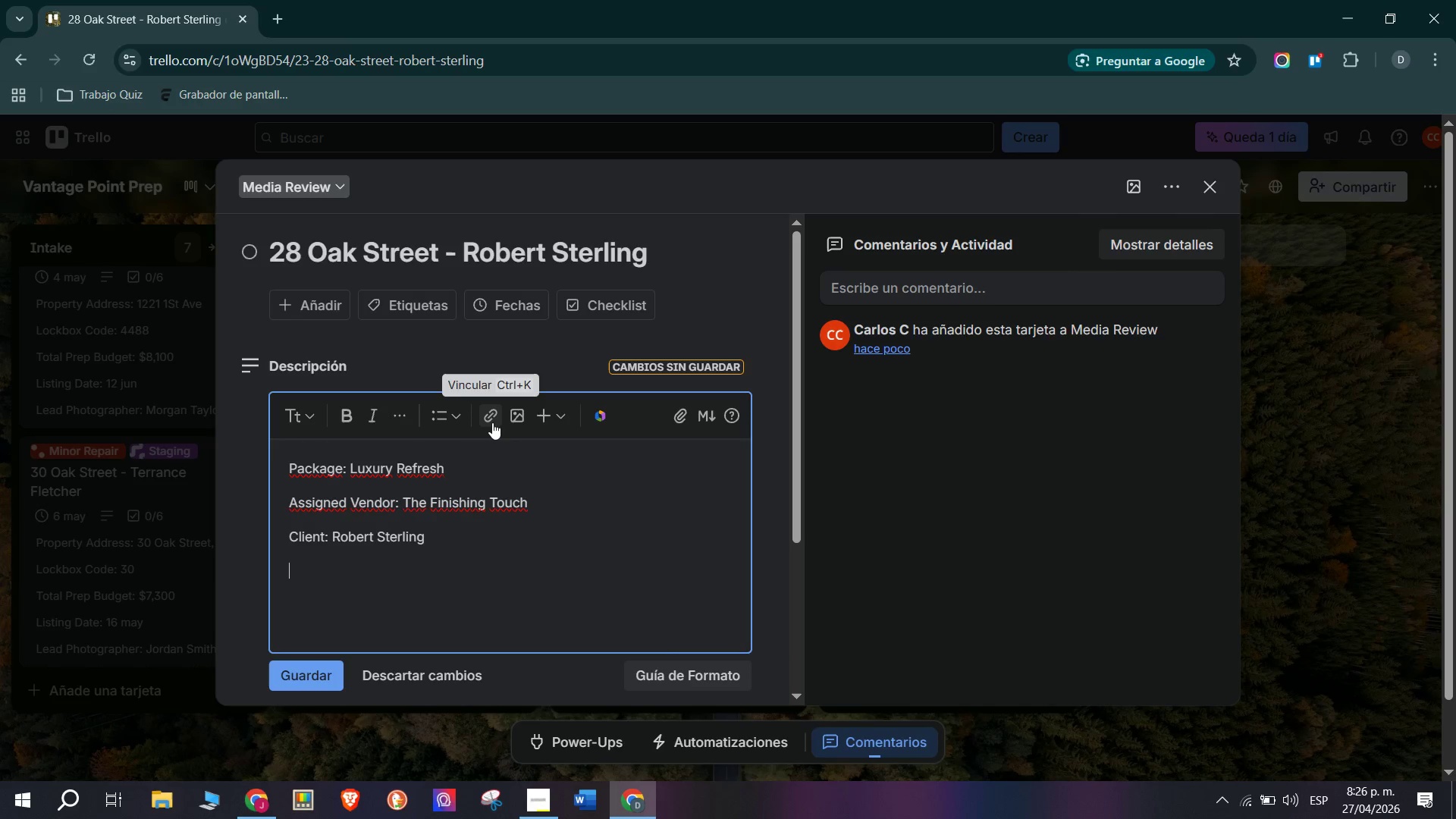 
 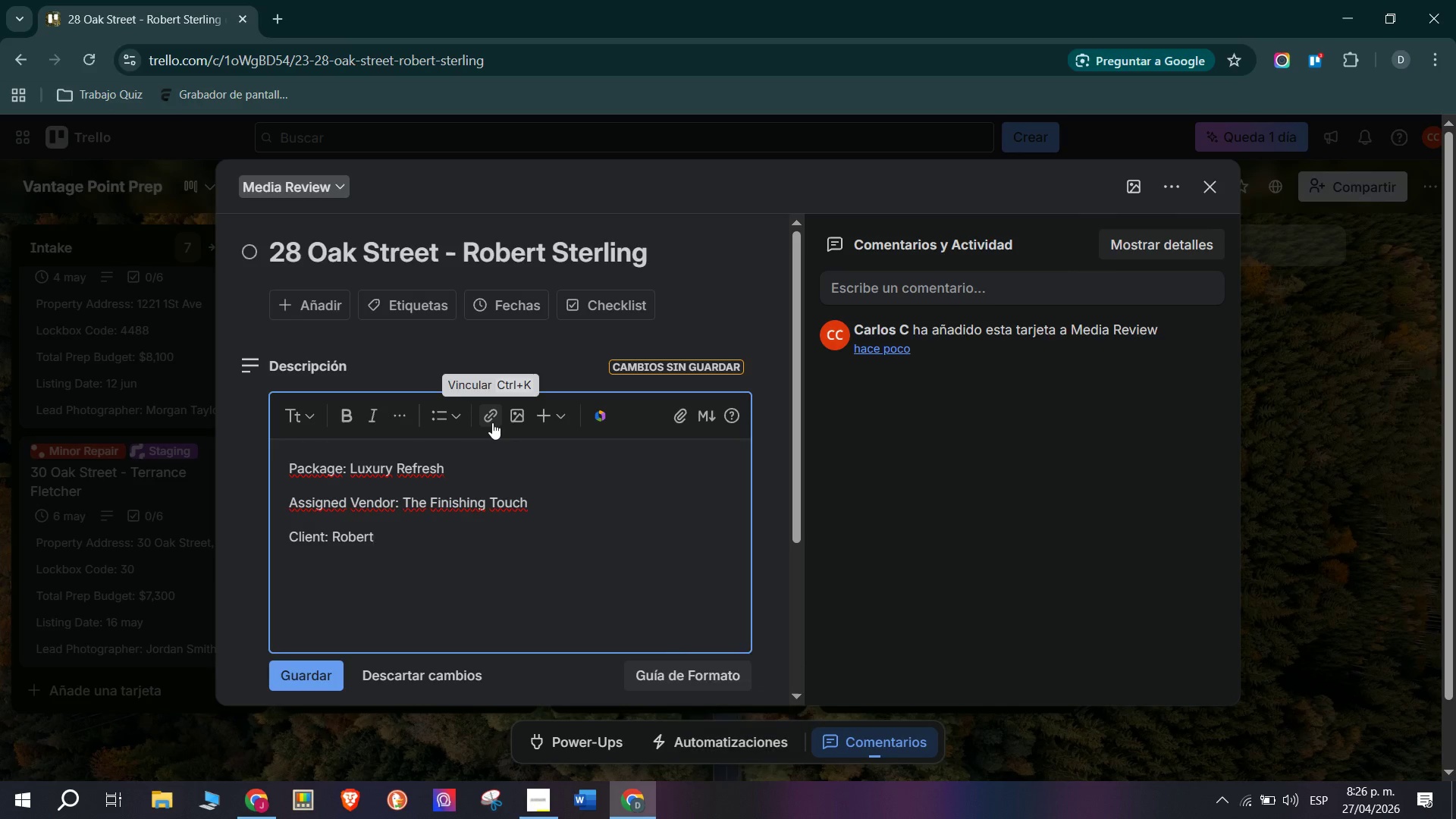 
key(Enter)
 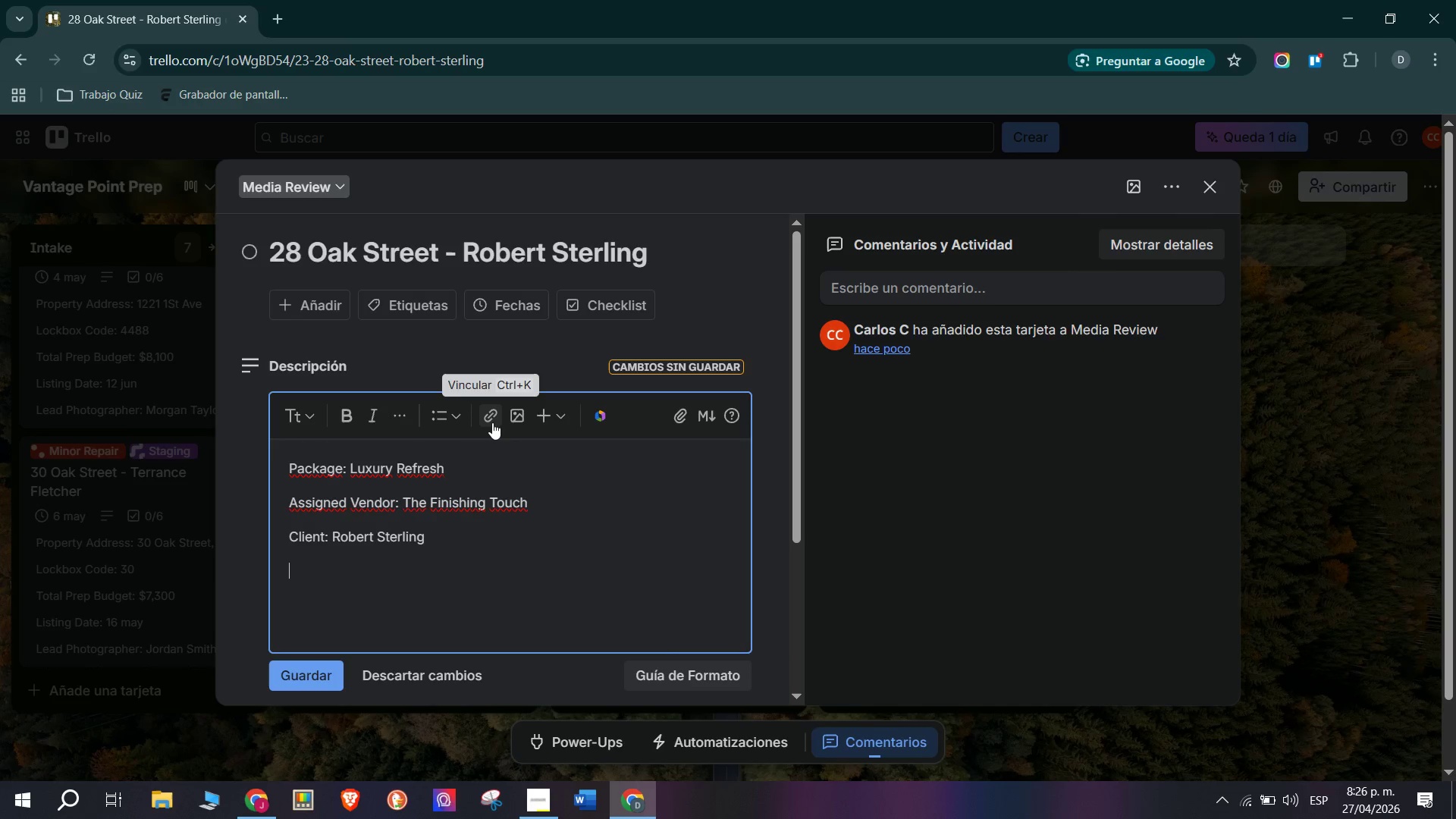 
key(Enter)
 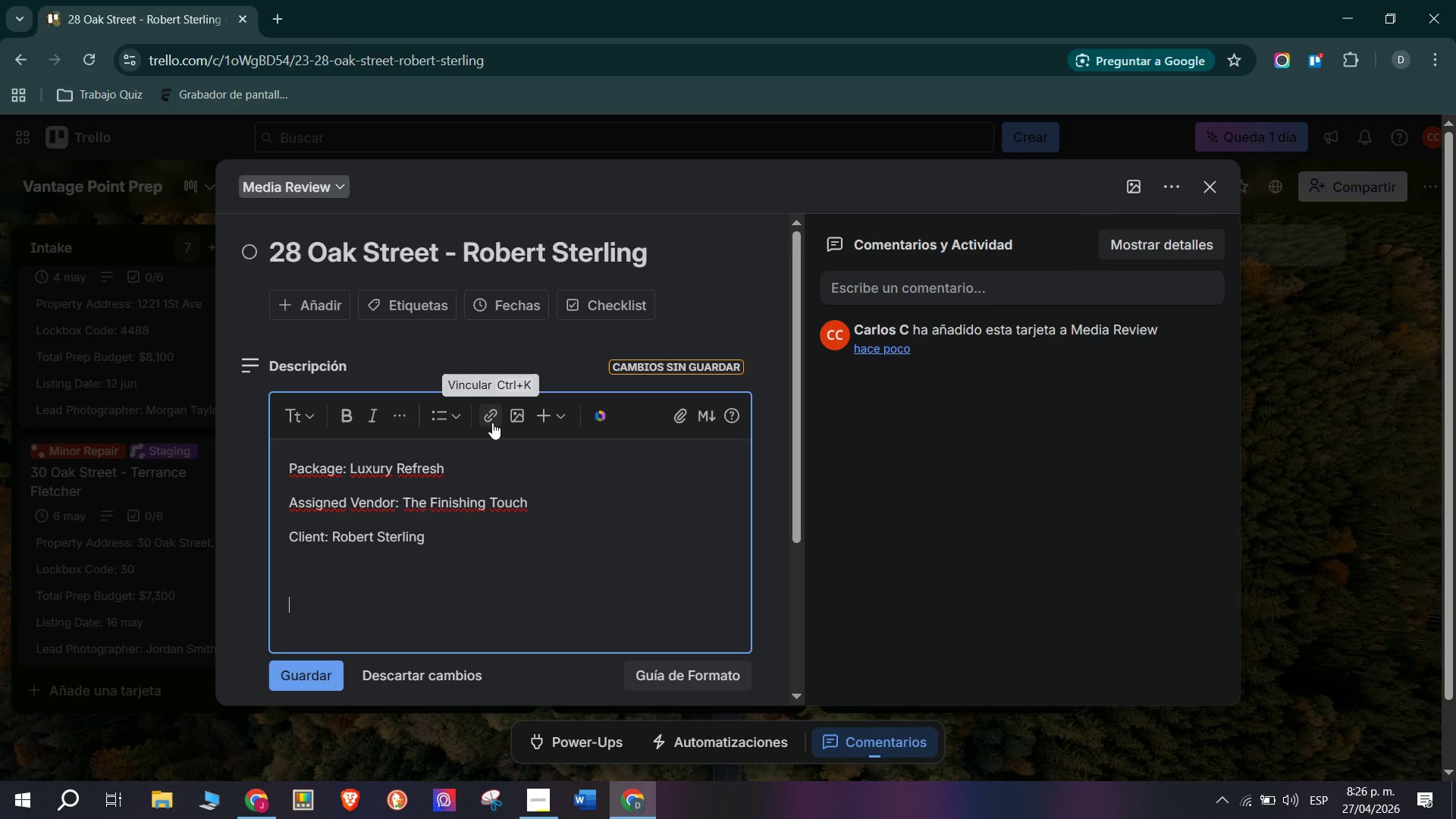 
type(DUE TODAY - Casey Chen photos Submitted. Luxury shoot quality confirmed. Agent needs)
 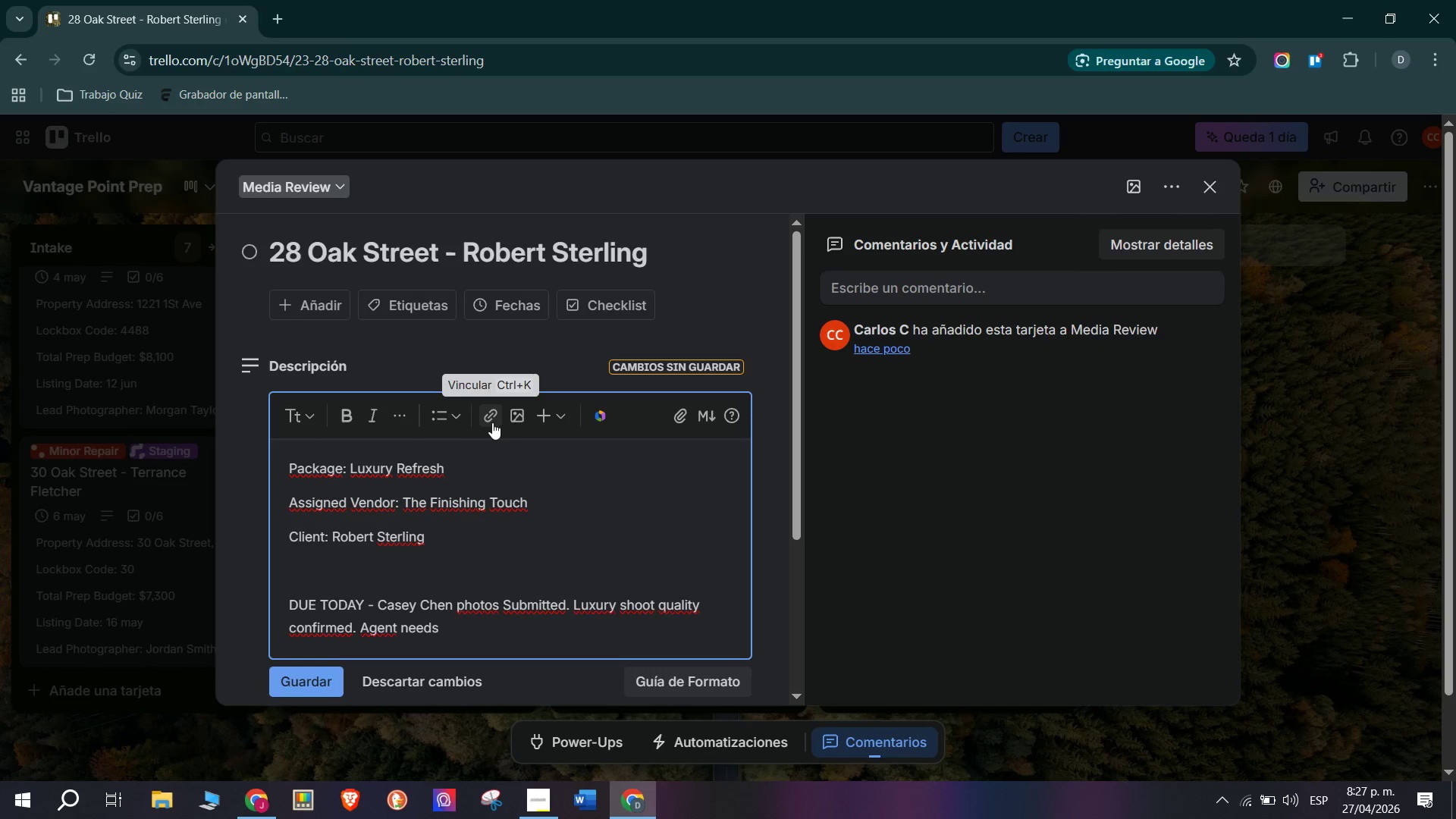 
wait(21.77)
 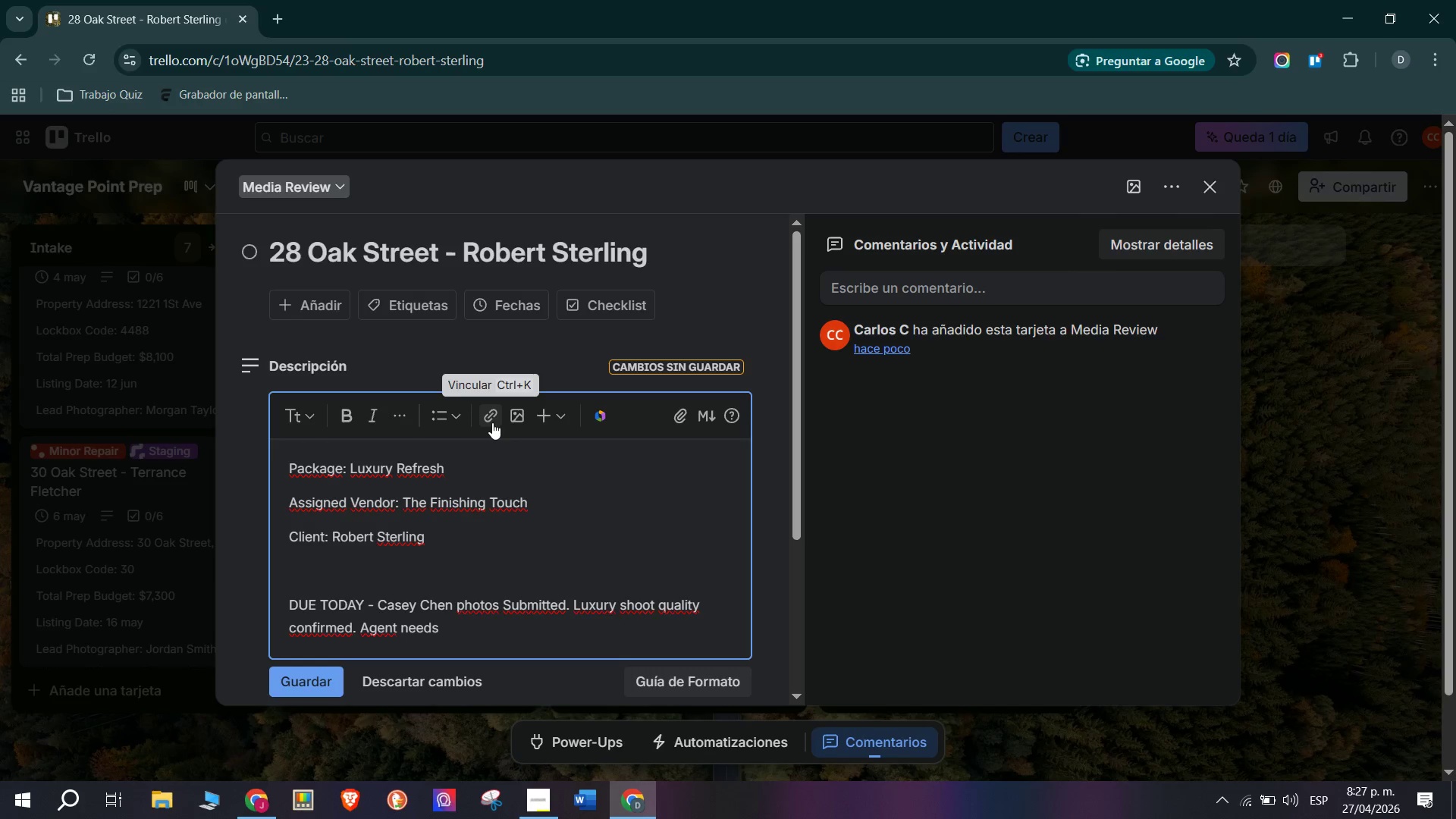 
key(Space)
 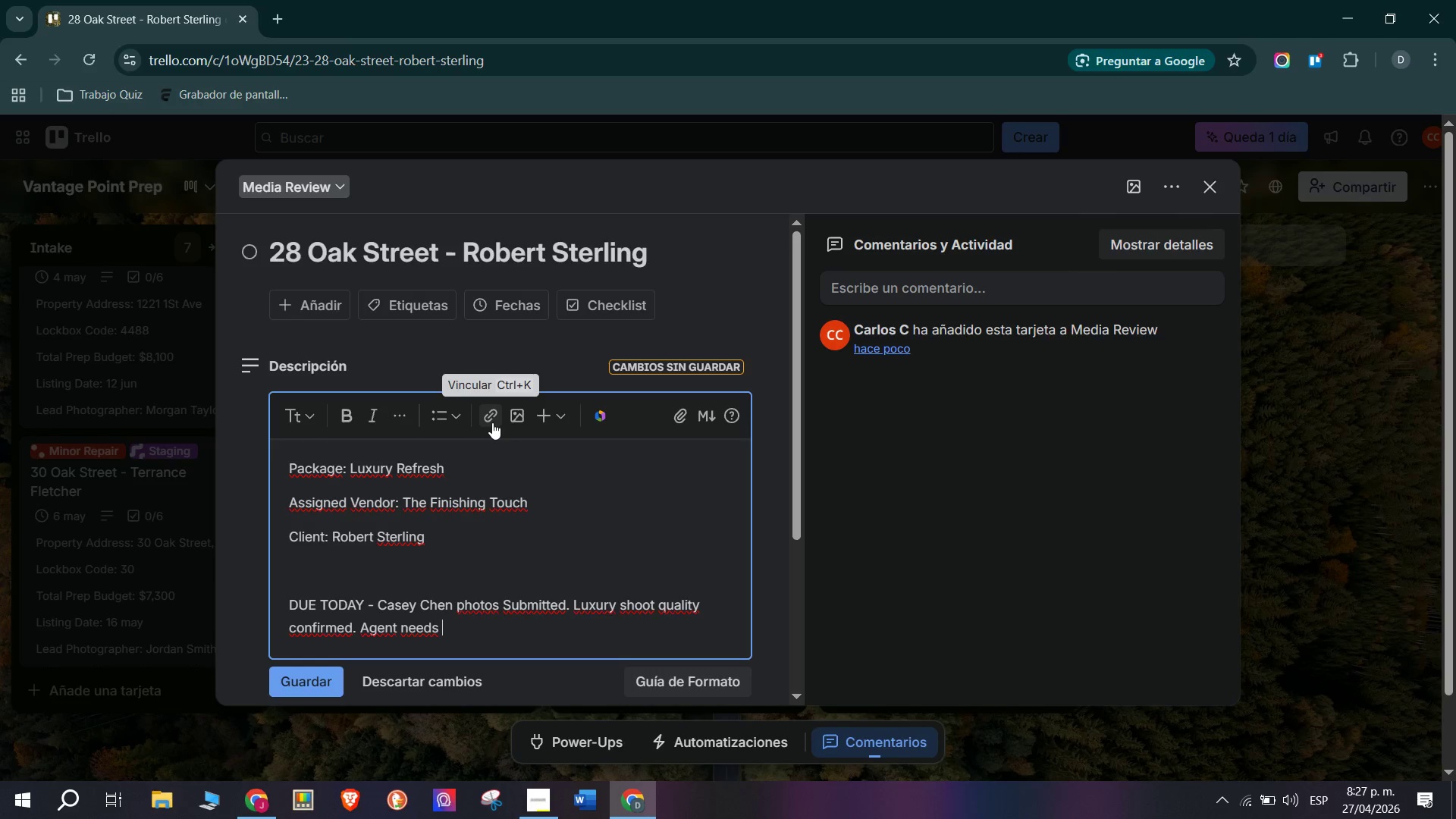 
wait(7.25)
 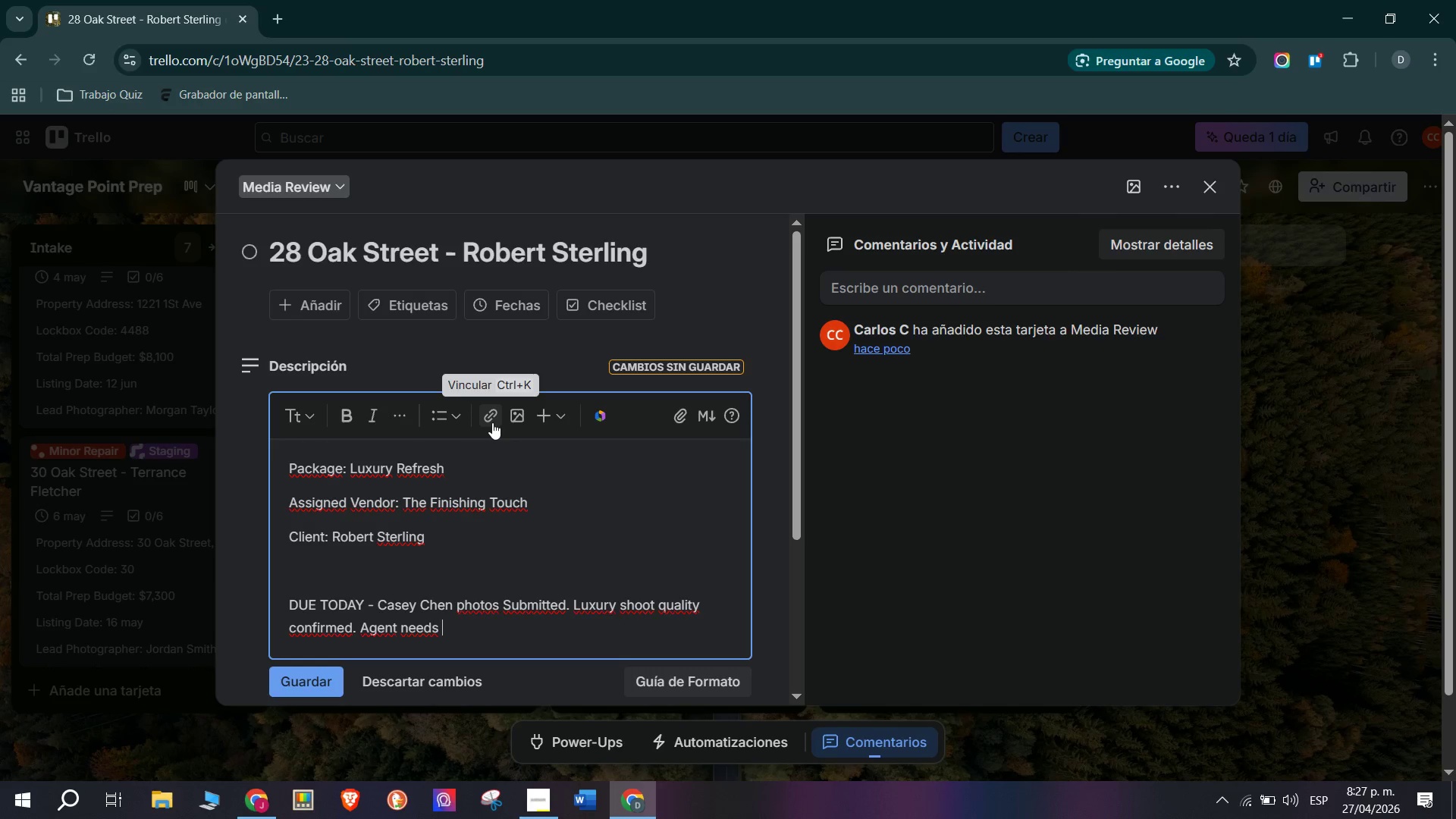 
type(final delivery package within 6 hours MLS i)
key(Backspace)
type(upload.)
 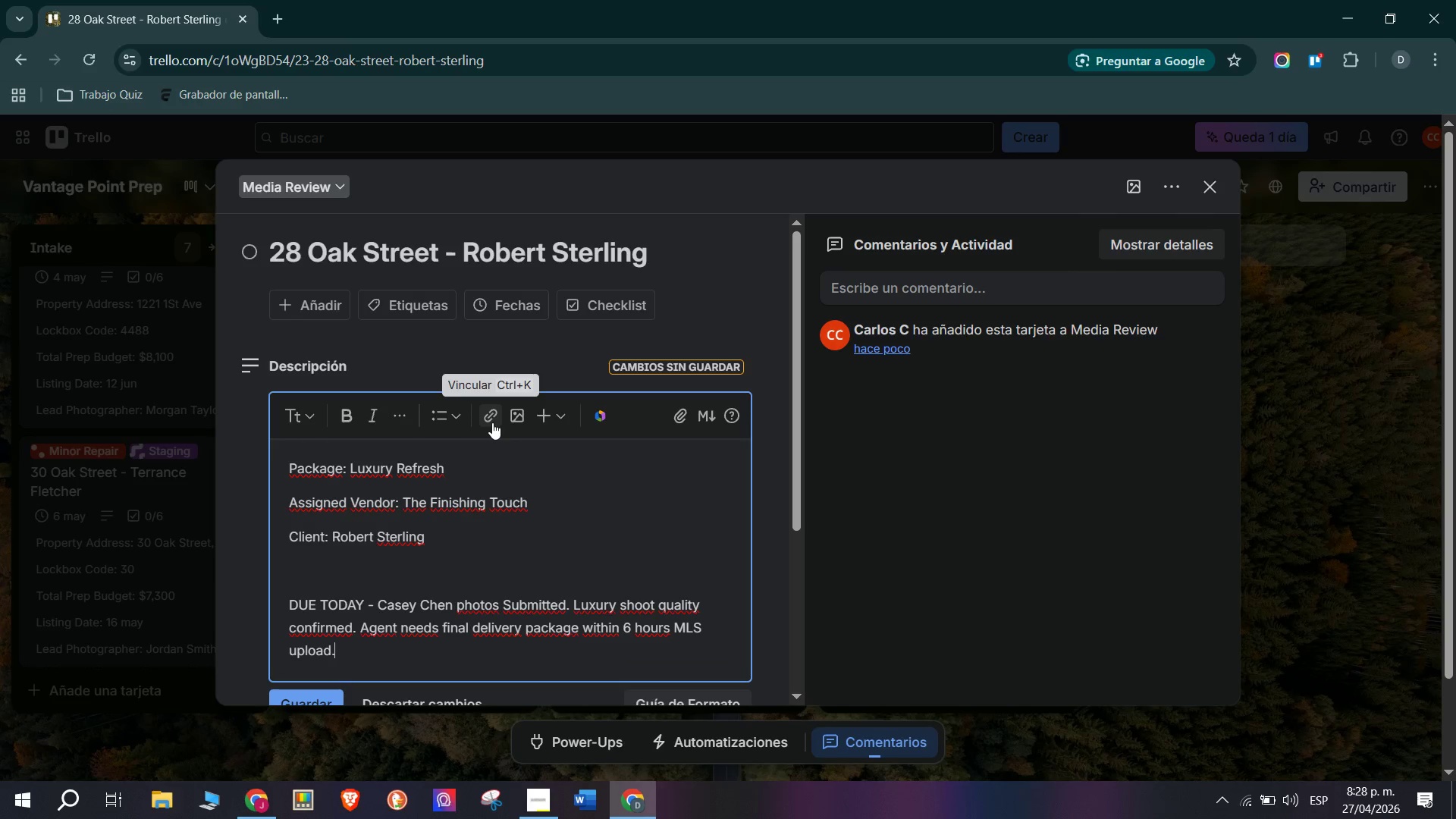 
key(Enter)
 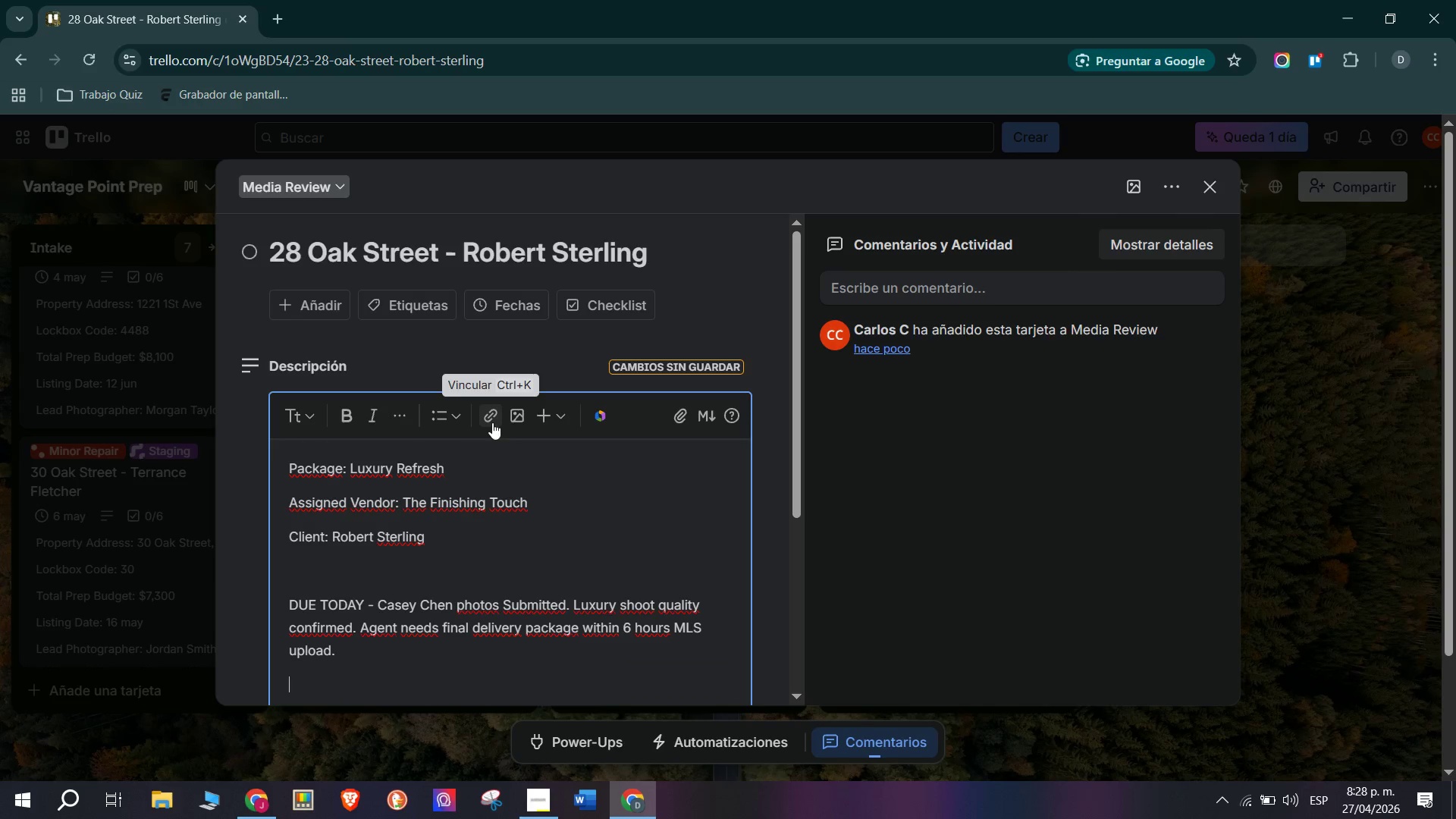 
scroll: coordinate [414, 673], scroll_direction: down, amount: 4.0
 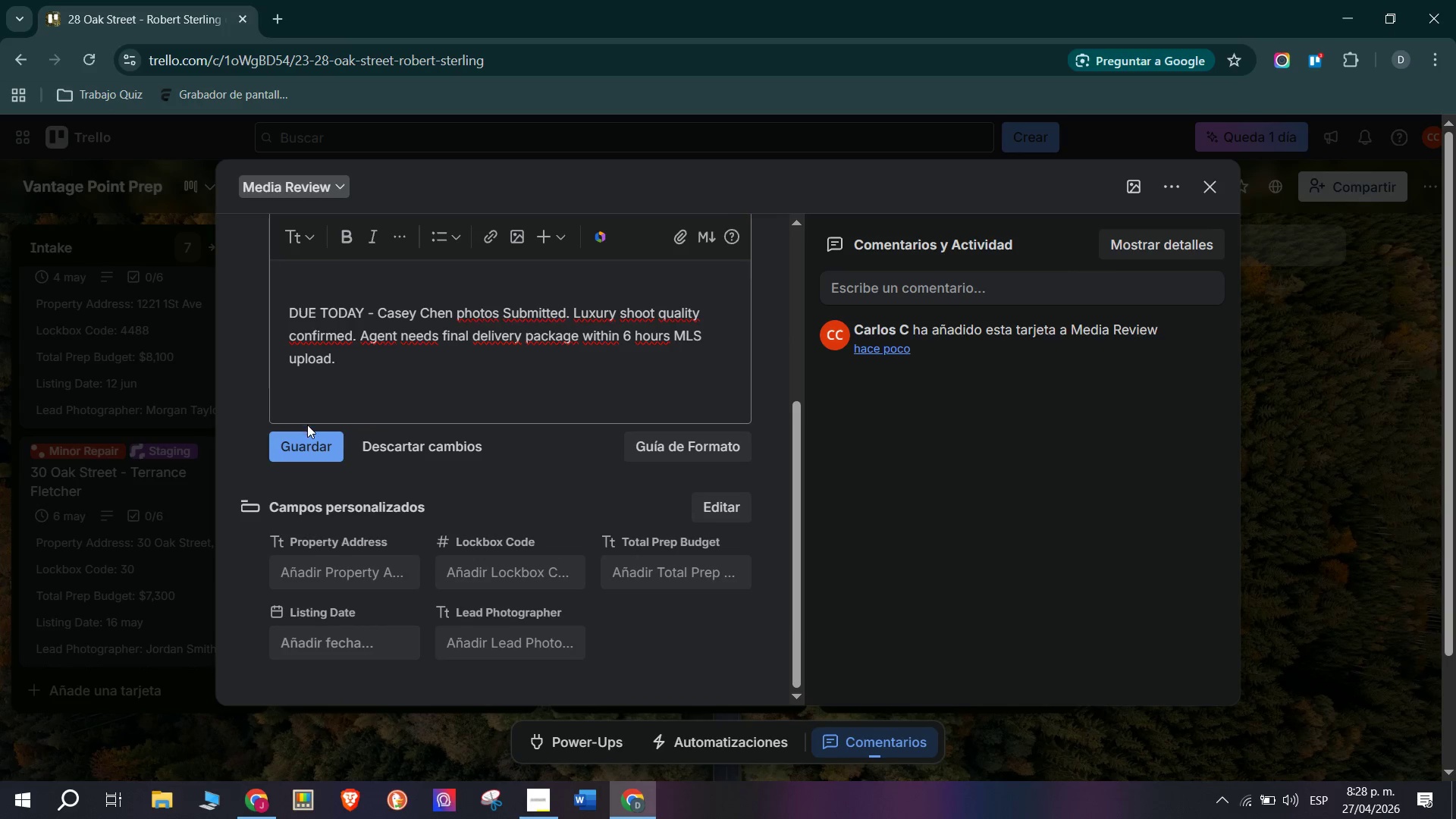 
double_click([305, 435])
 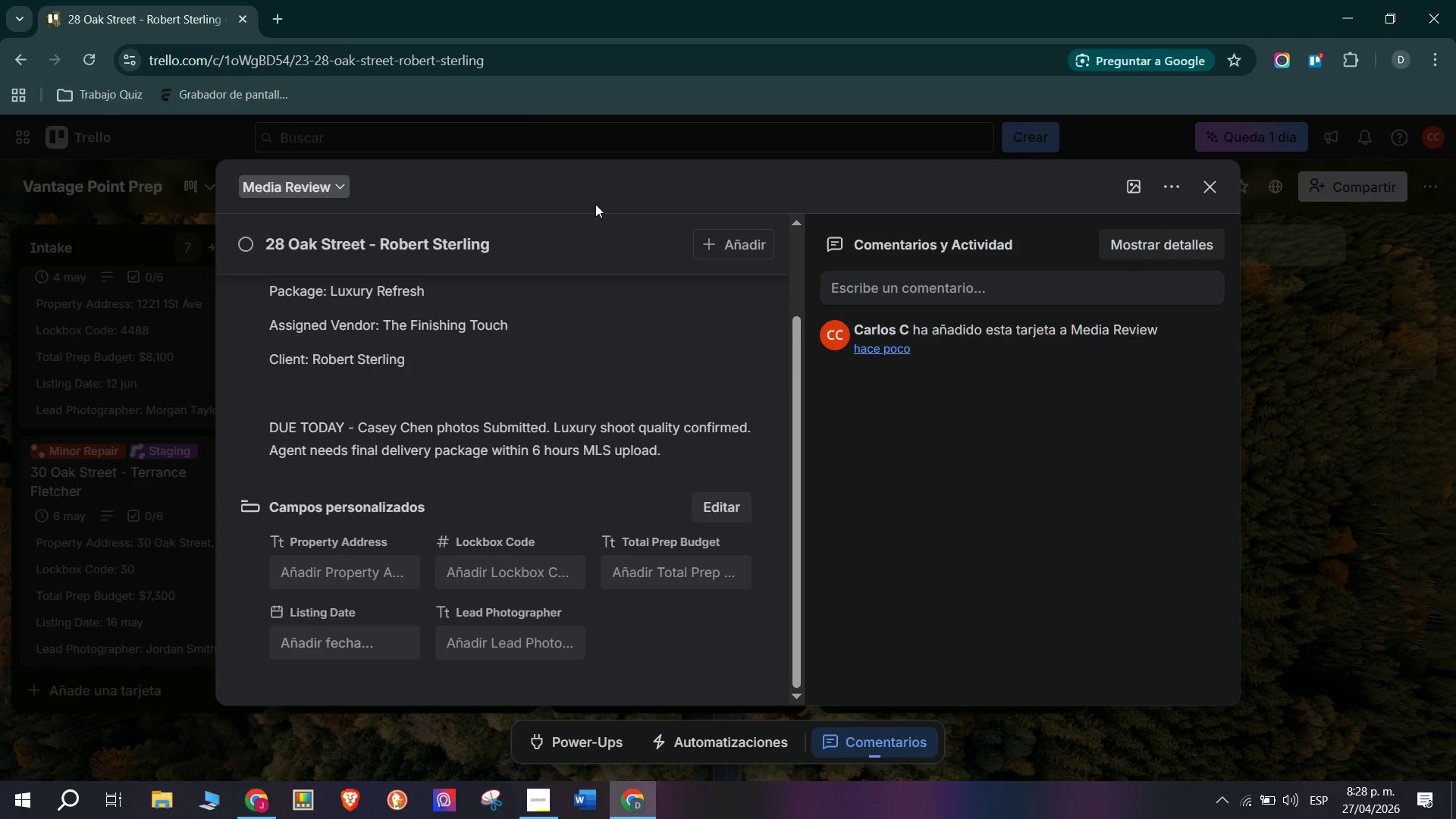 
wait(5.17)
 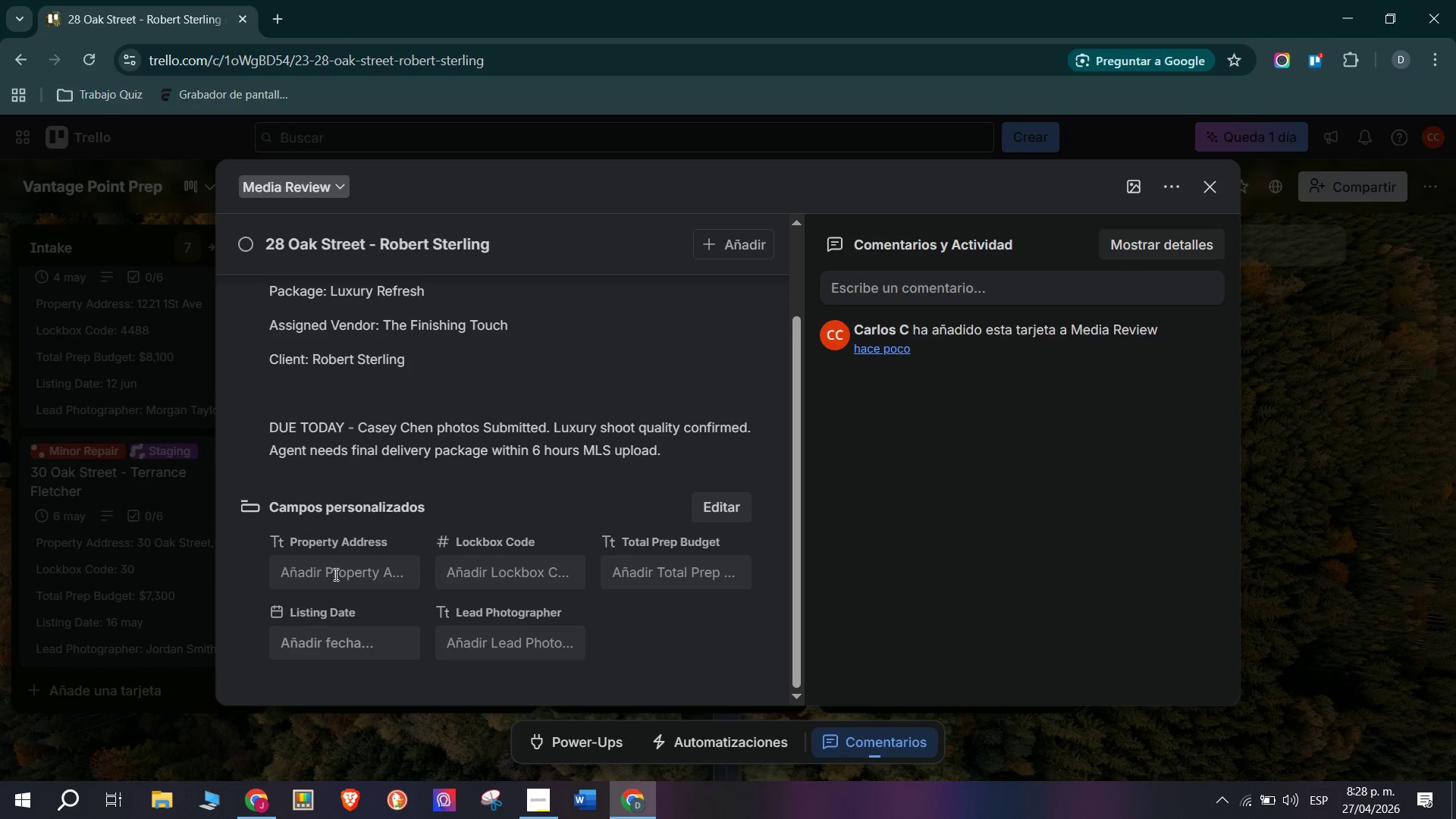 
left_click([332, 560])
 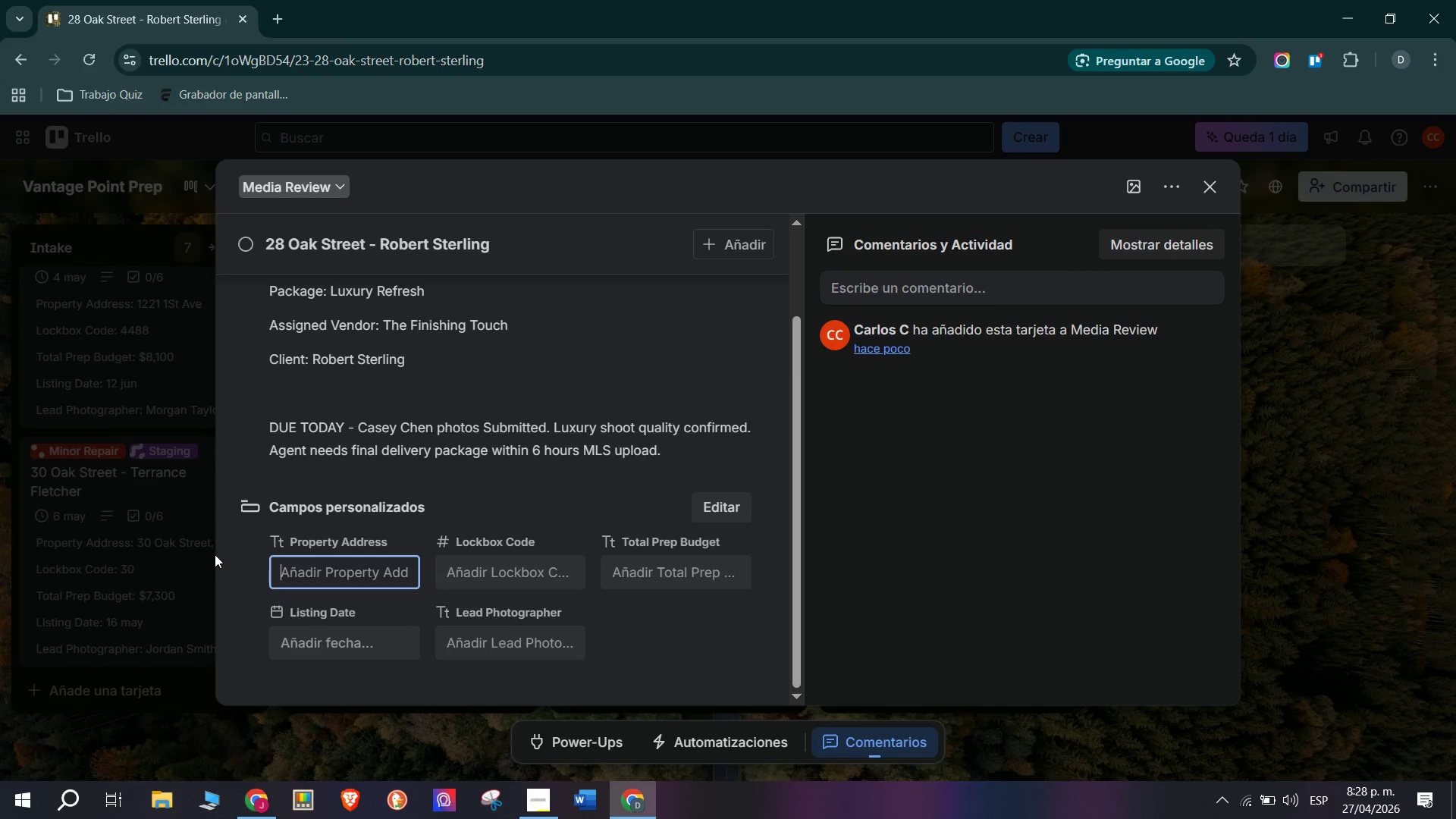 
scroll: coordinate [389, 413], scroll_direction: down, amount: 3.0
 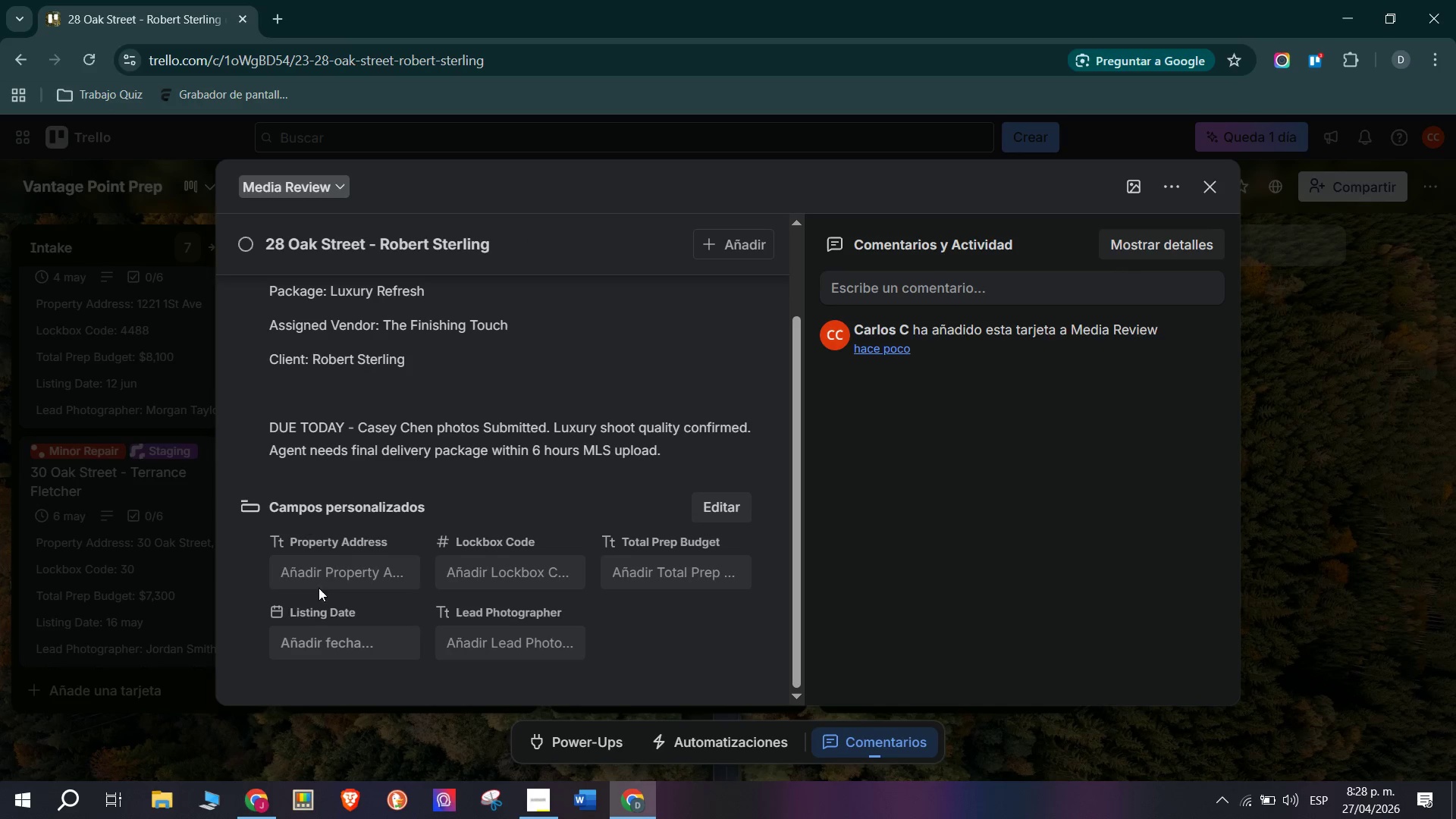 
wait(25.11)
 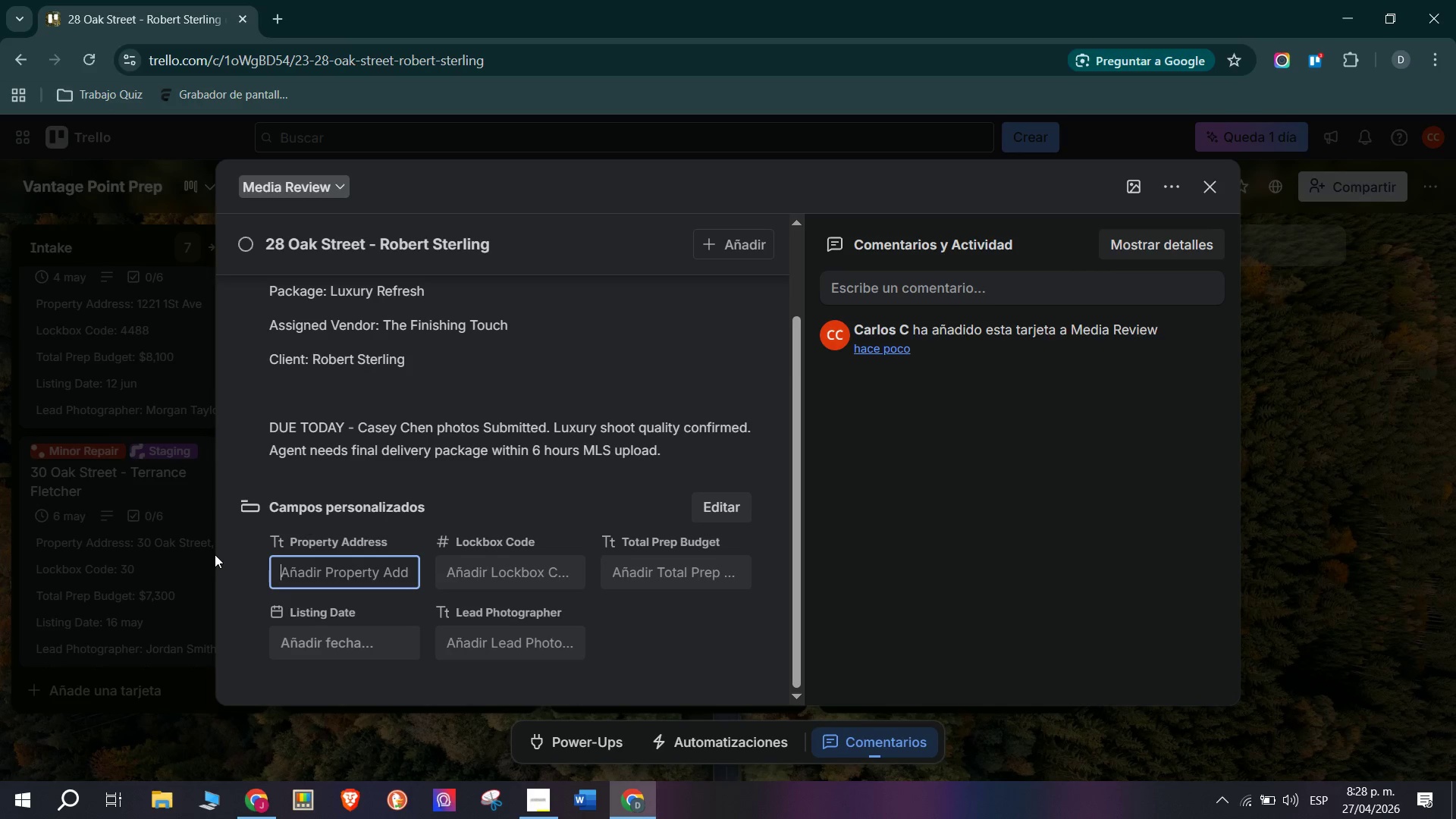 
type(28 )
key(Tab)
 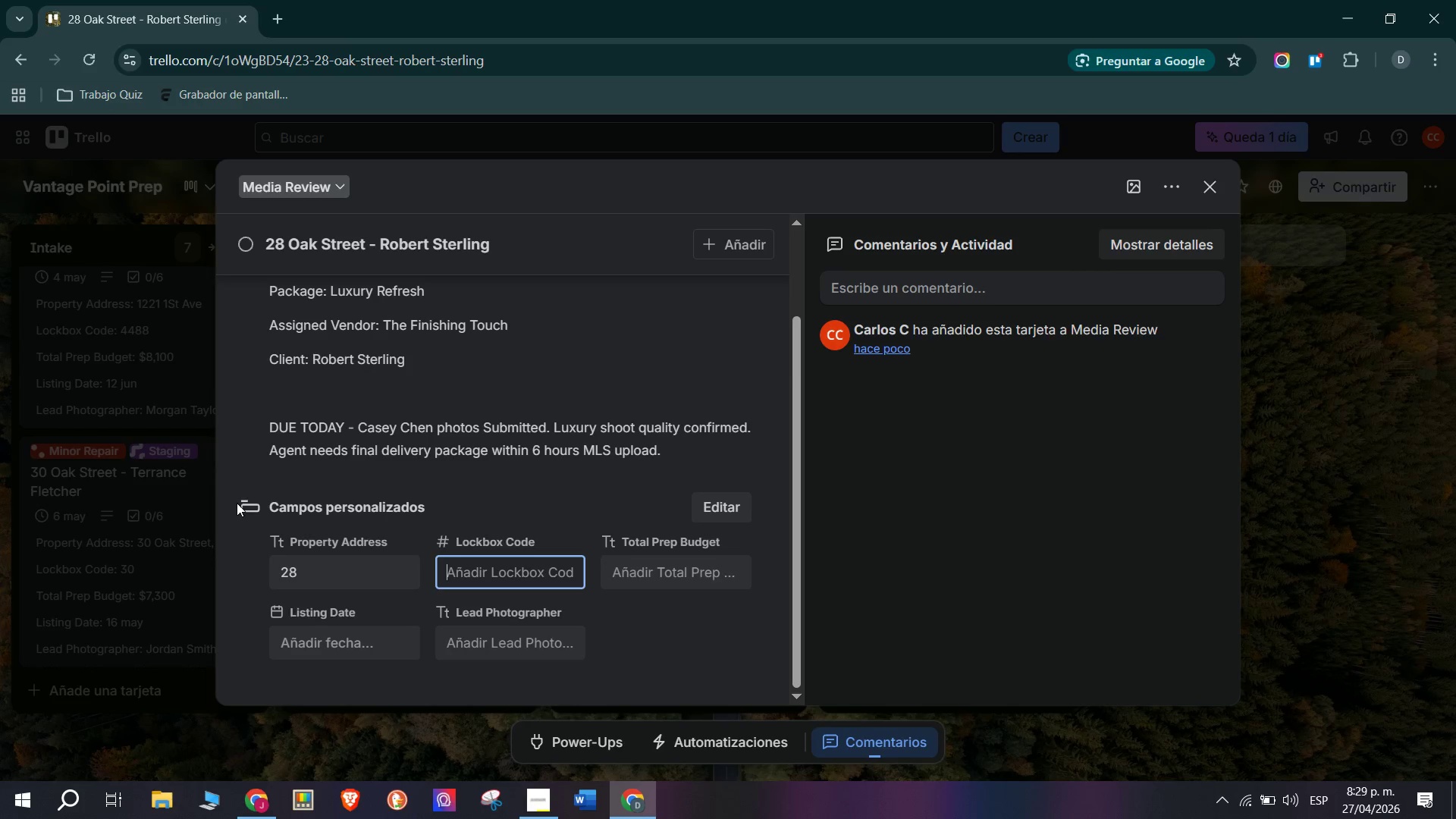 
left_click([340, 570])
 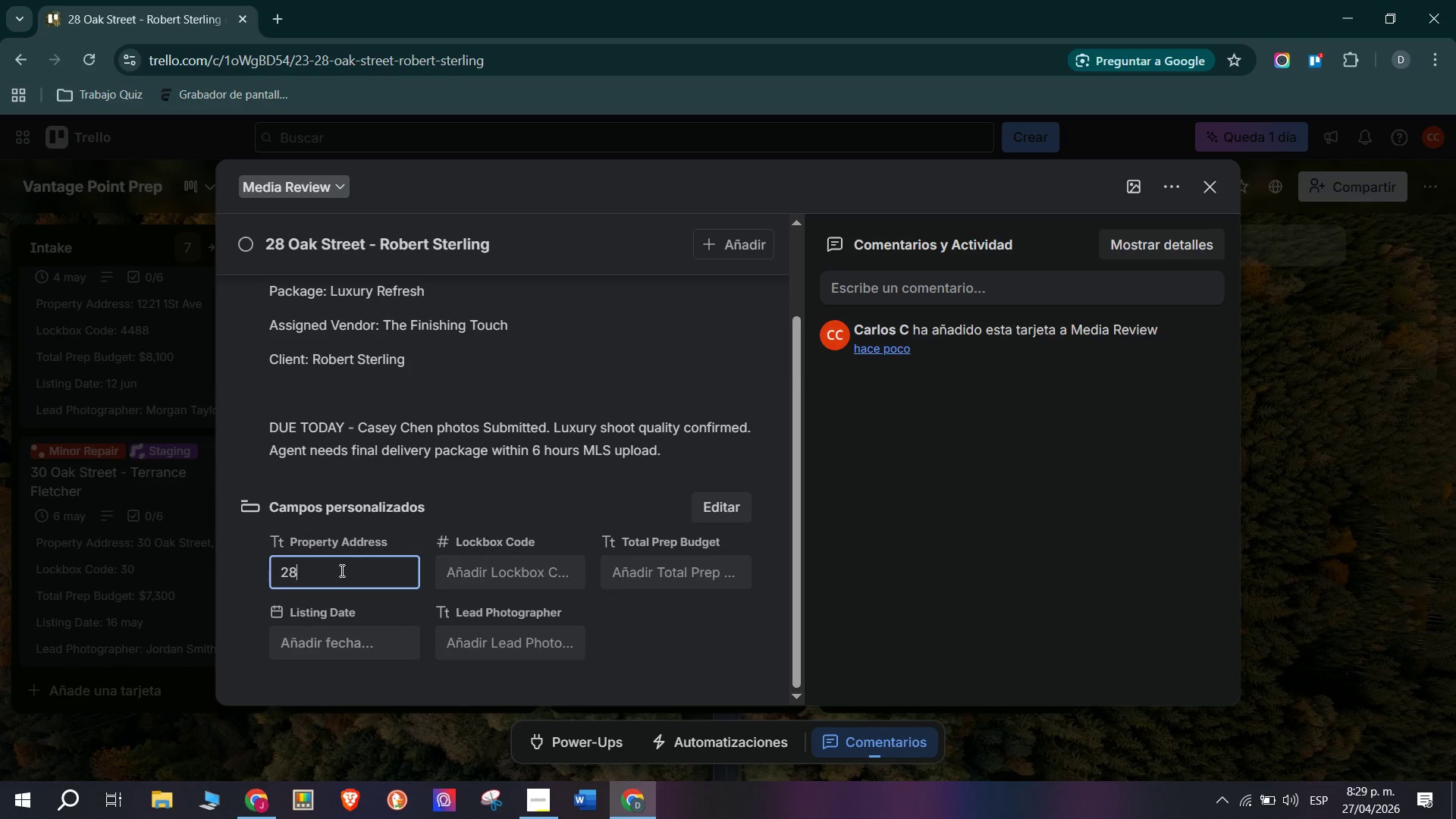 
type( Oak Street, Seattle )
key(Backspace)
type(, WA)
key(Tab)
type(0028 )
key(Tab)
 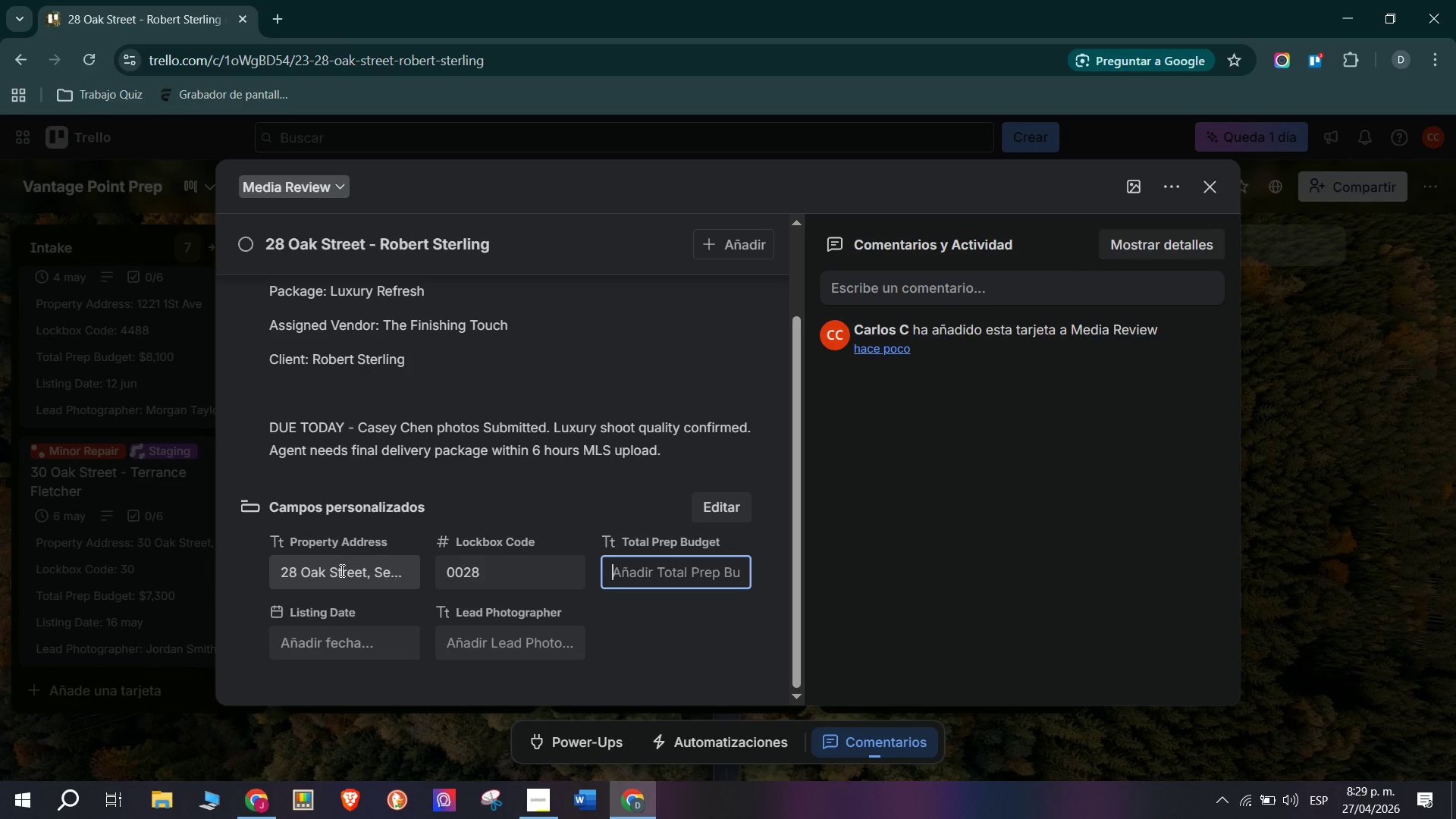 
hold_key(key=ShiftRight, duration=1.5)
 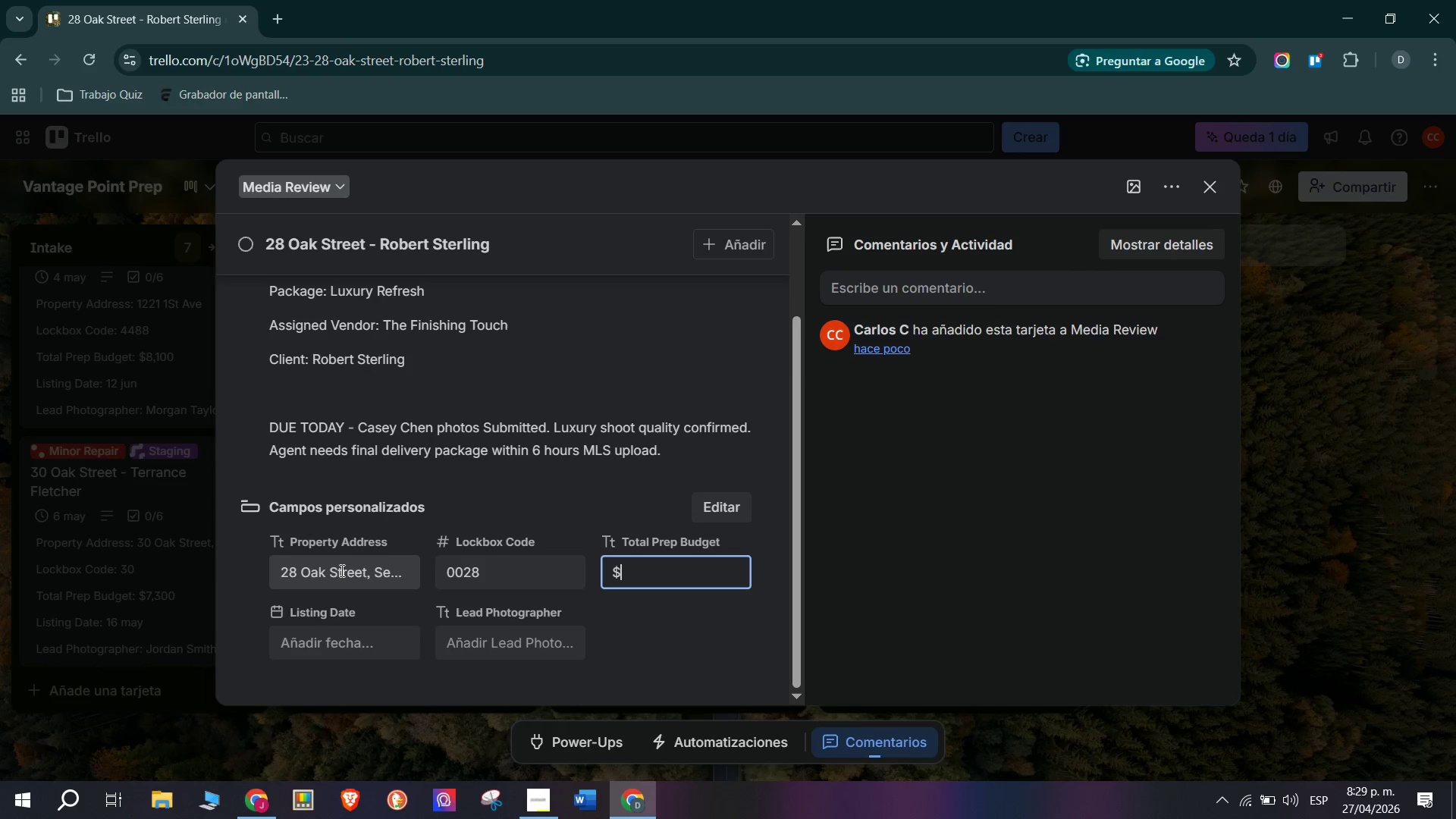 
key(Shift+4)
 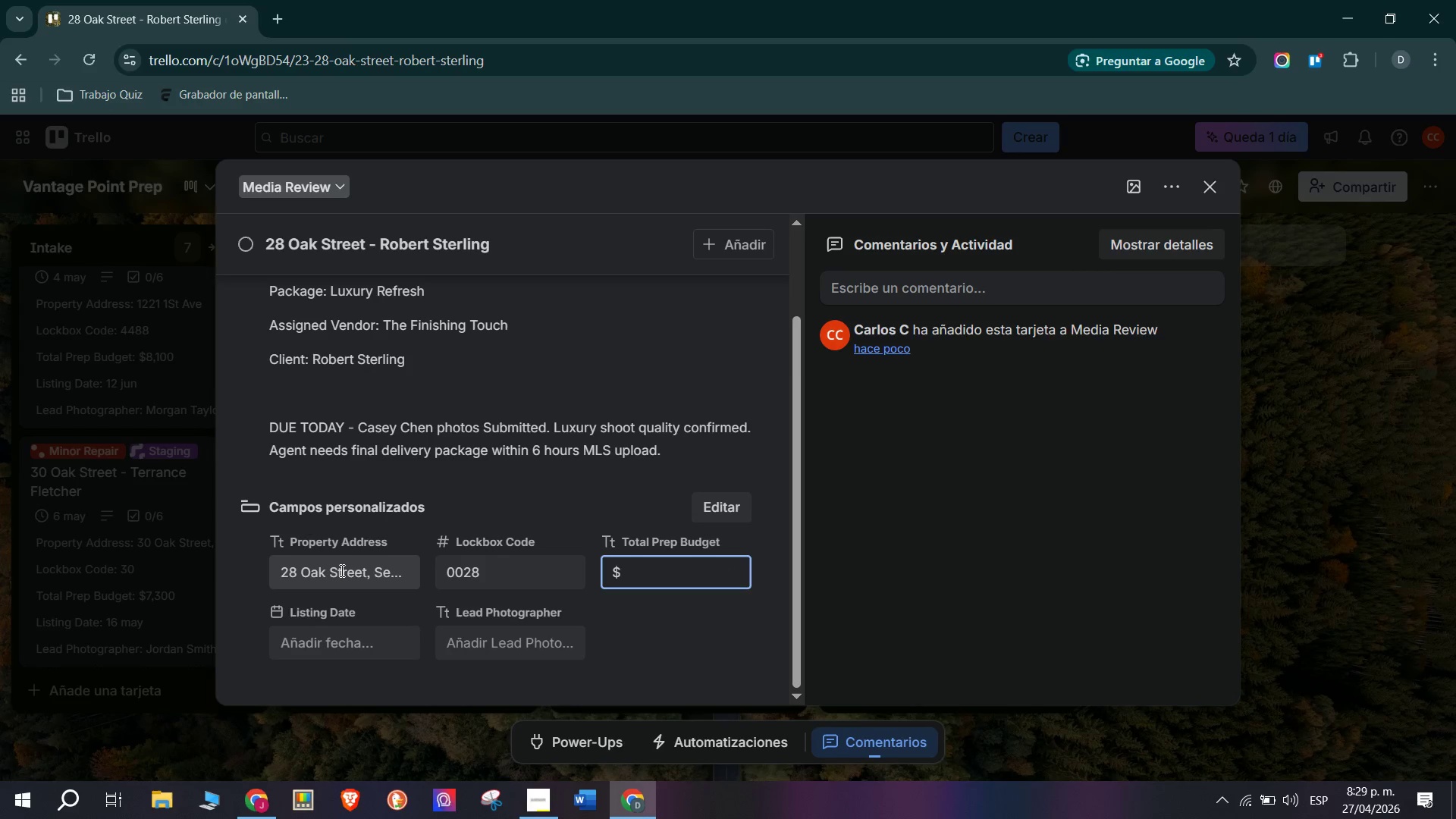 
type(5,132)
key(Tab)
 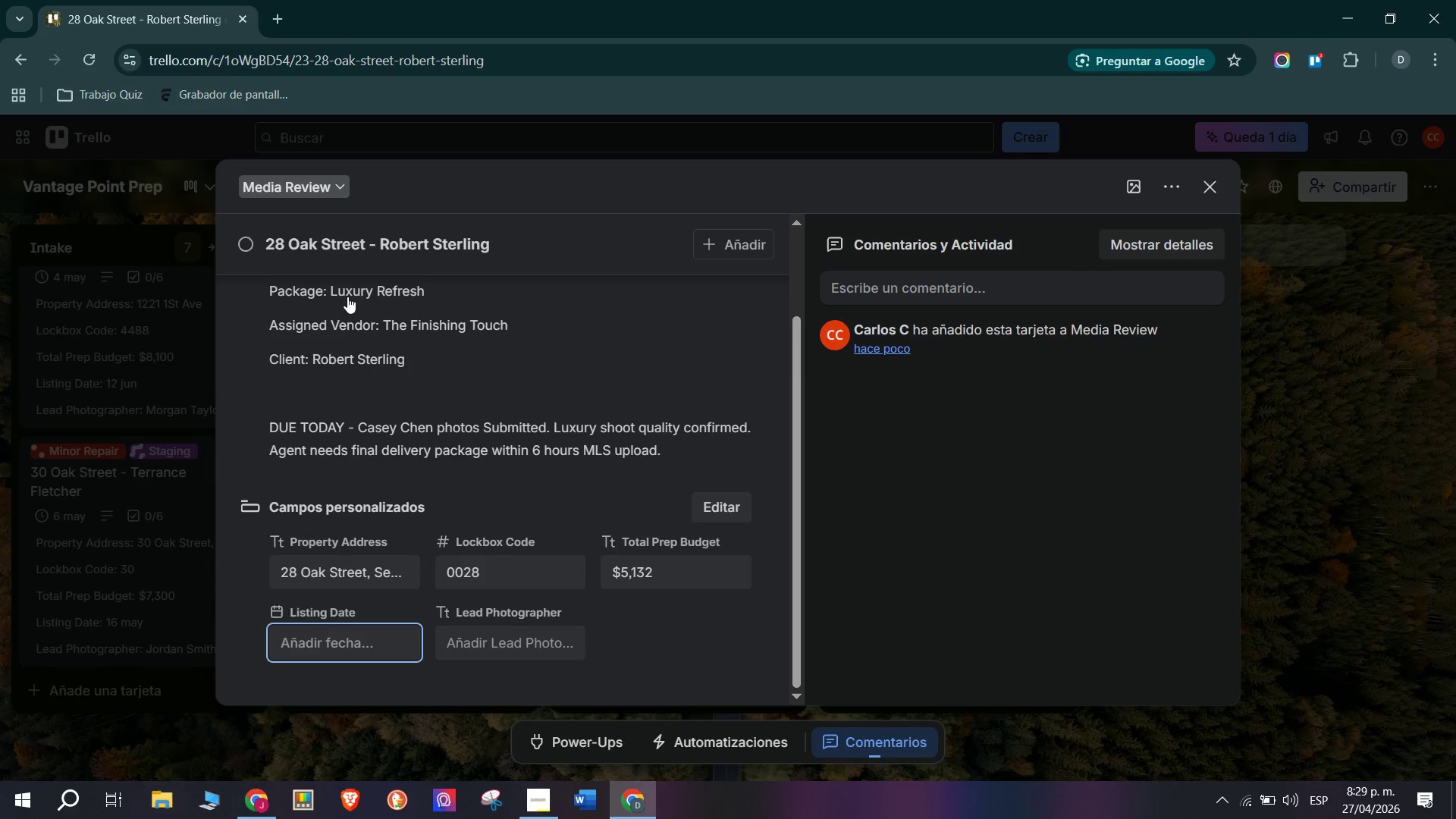 
left_click([316, 645])
 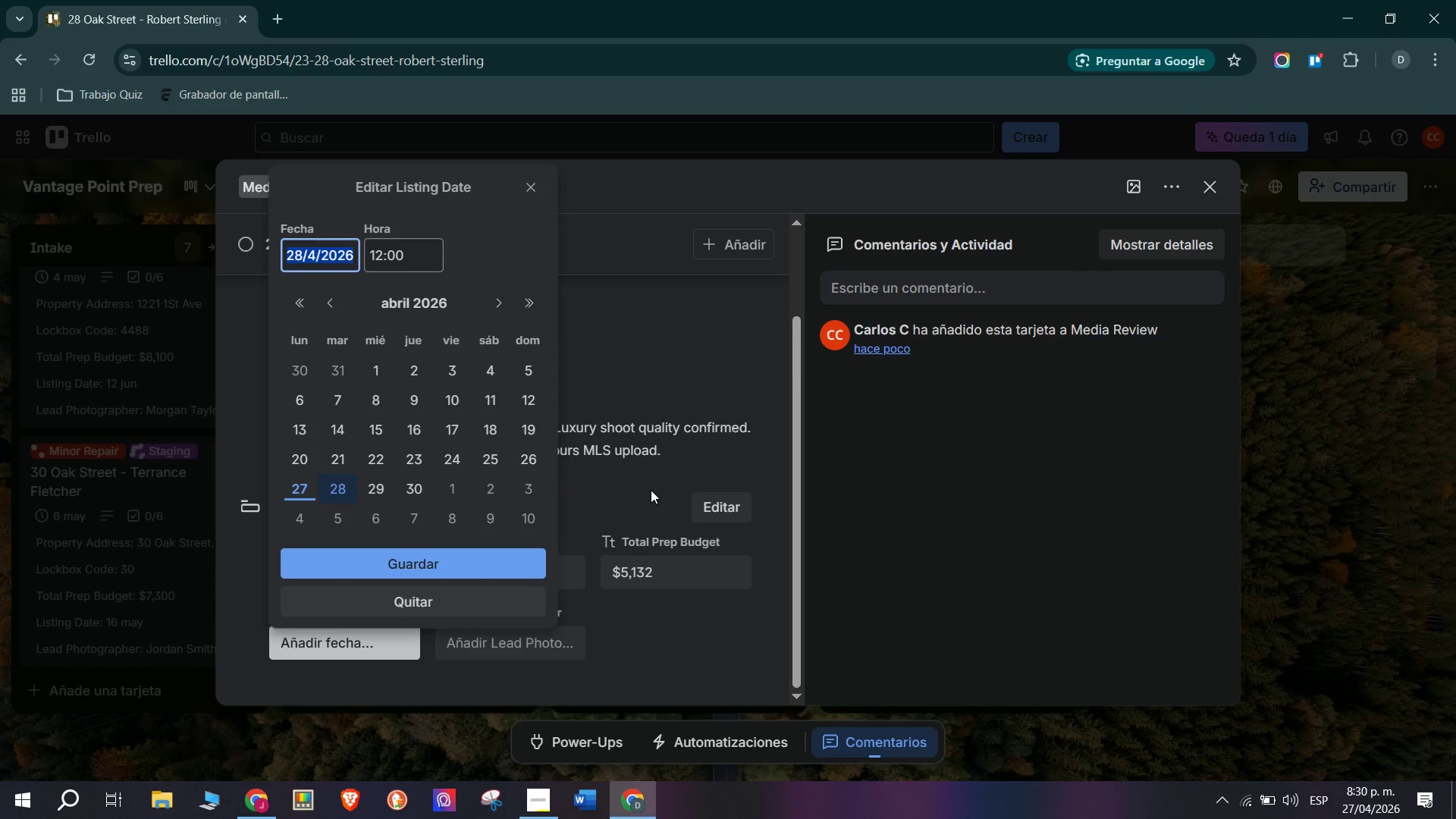 
wait(39.39)
 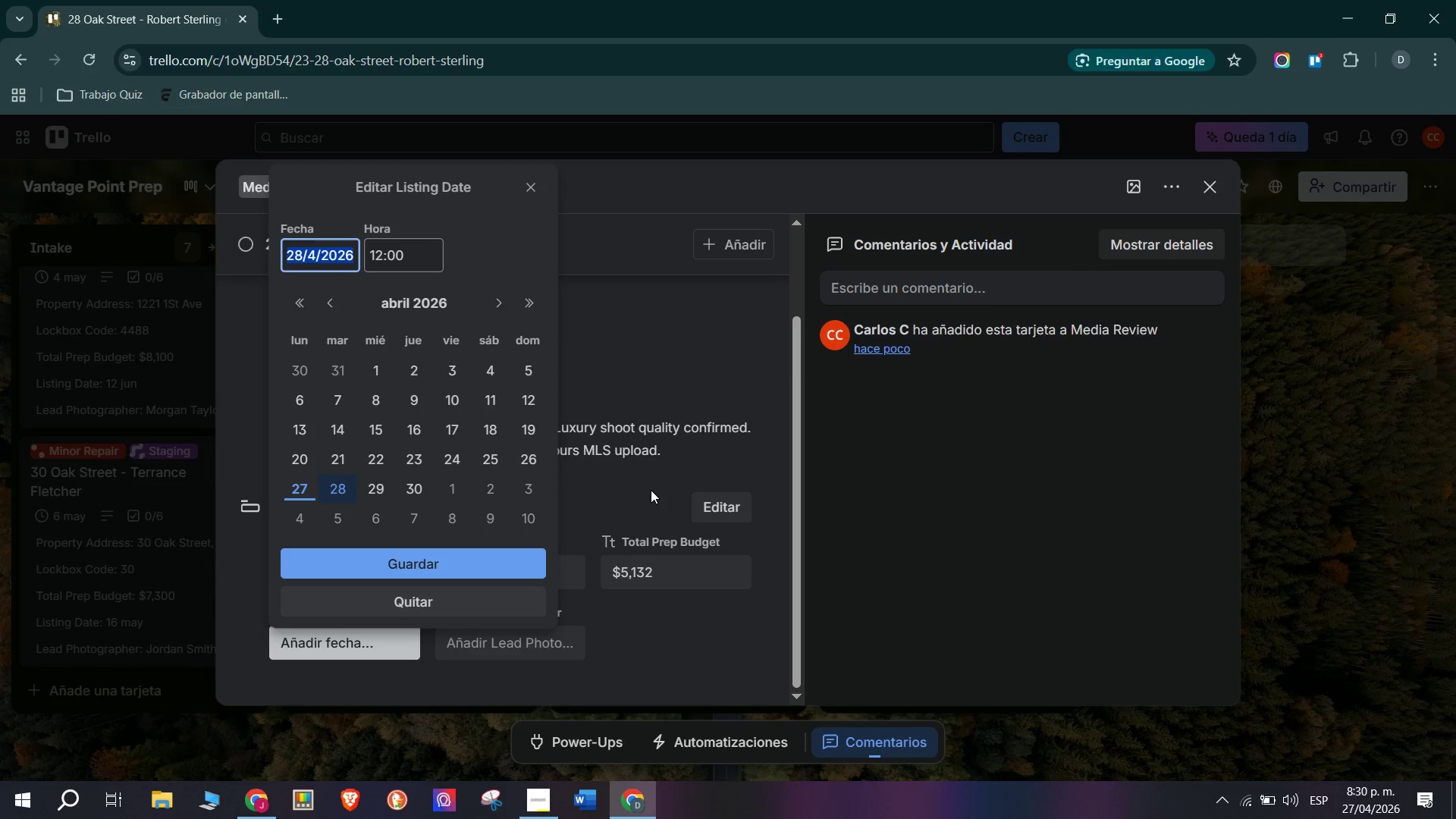 
scroll: coordinate [466, 498], scroll_direction: down, amount: 1.0
 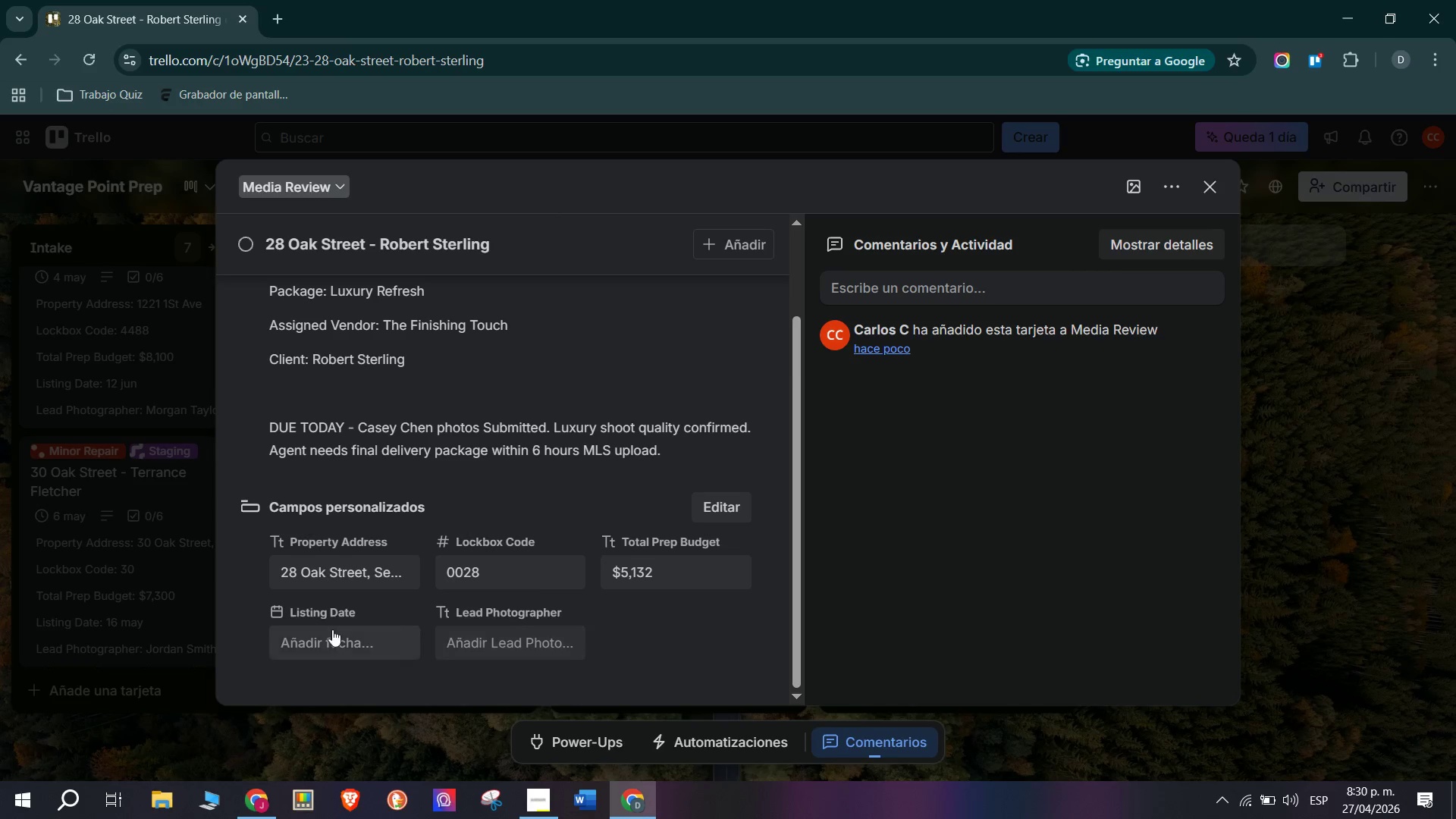 
left_click([332, 631])
 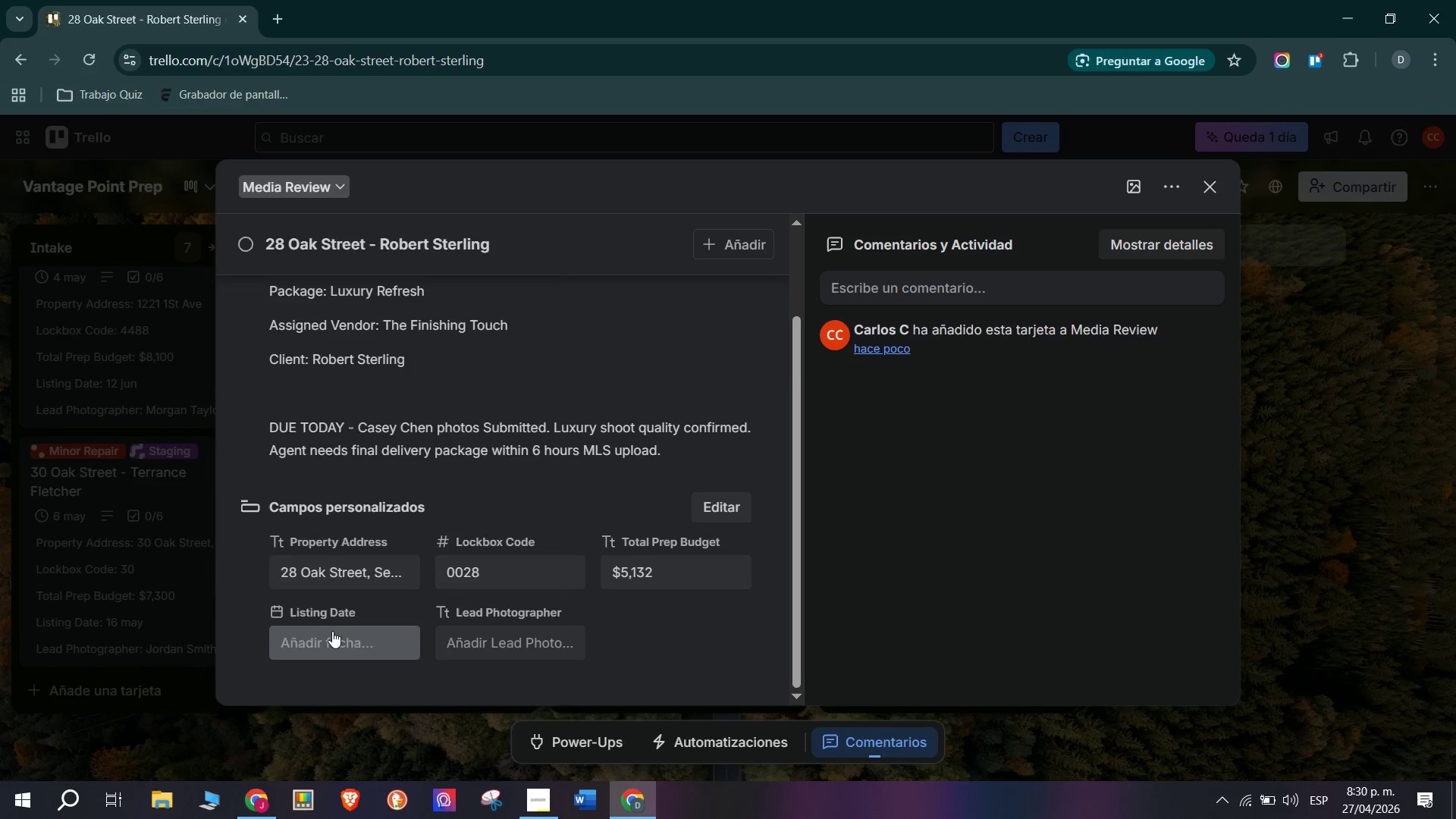 
mouse_move([342, 610])
 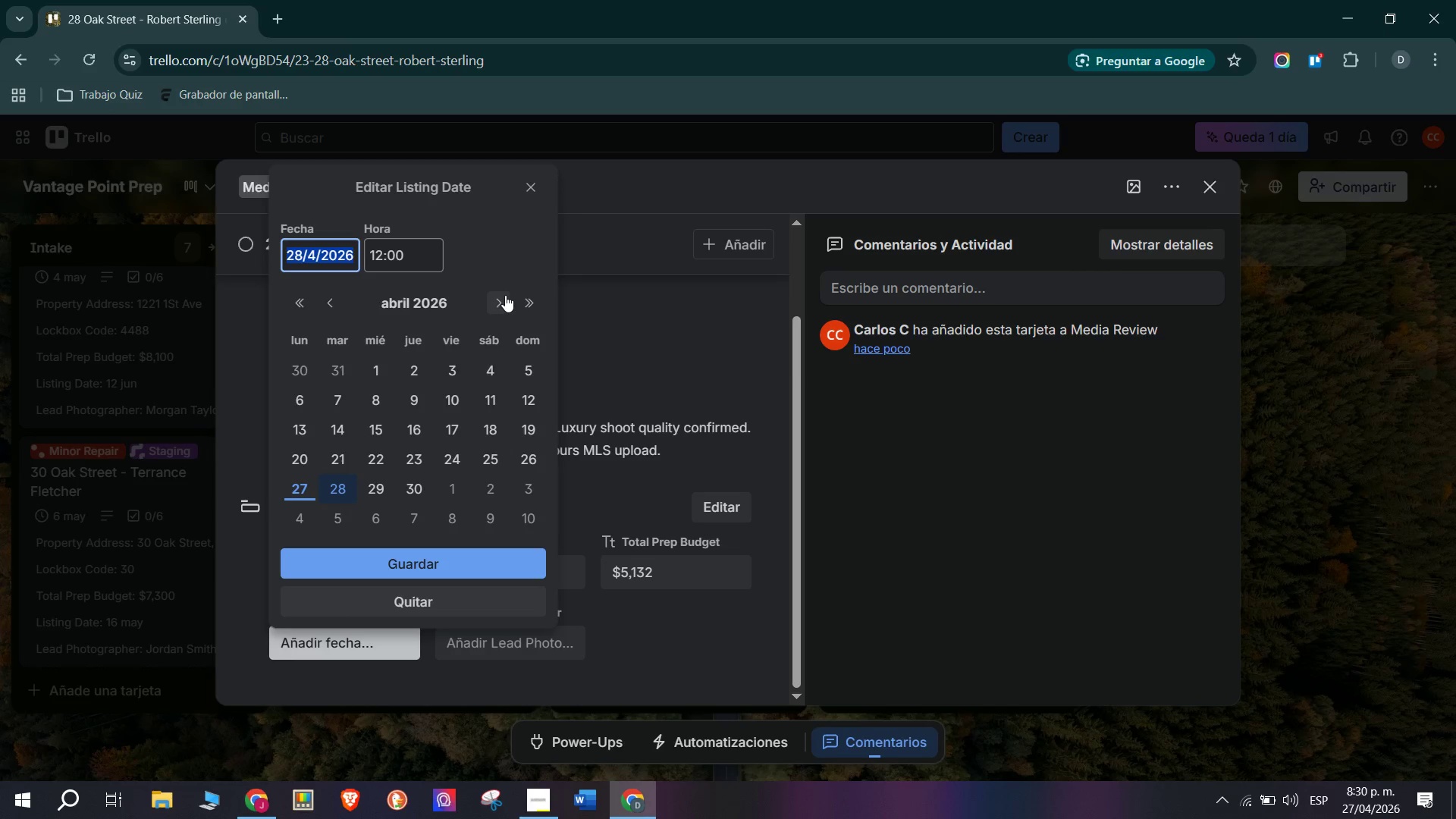 
left_click([505, 293])
 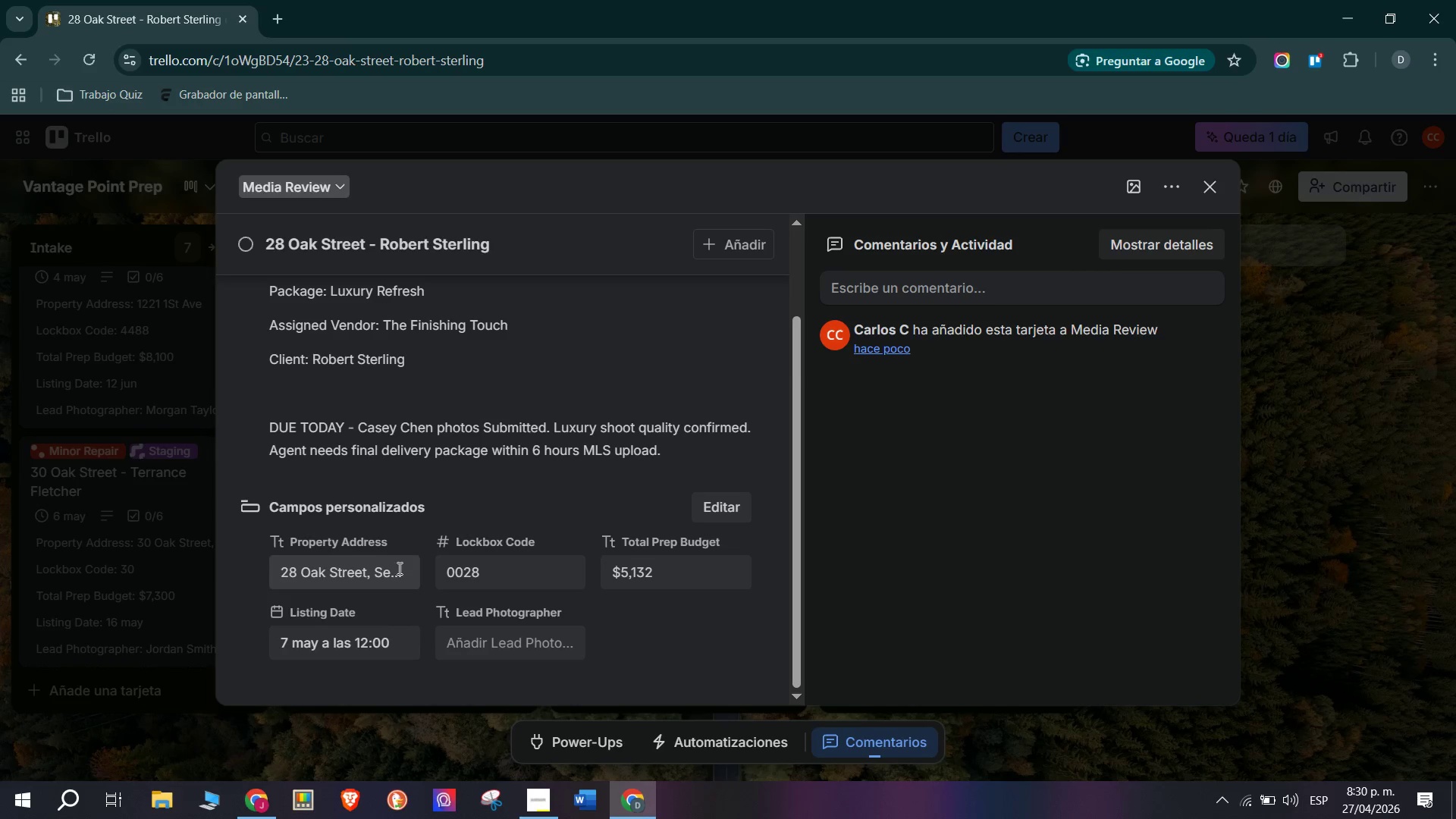 
left_click([535, 650])
 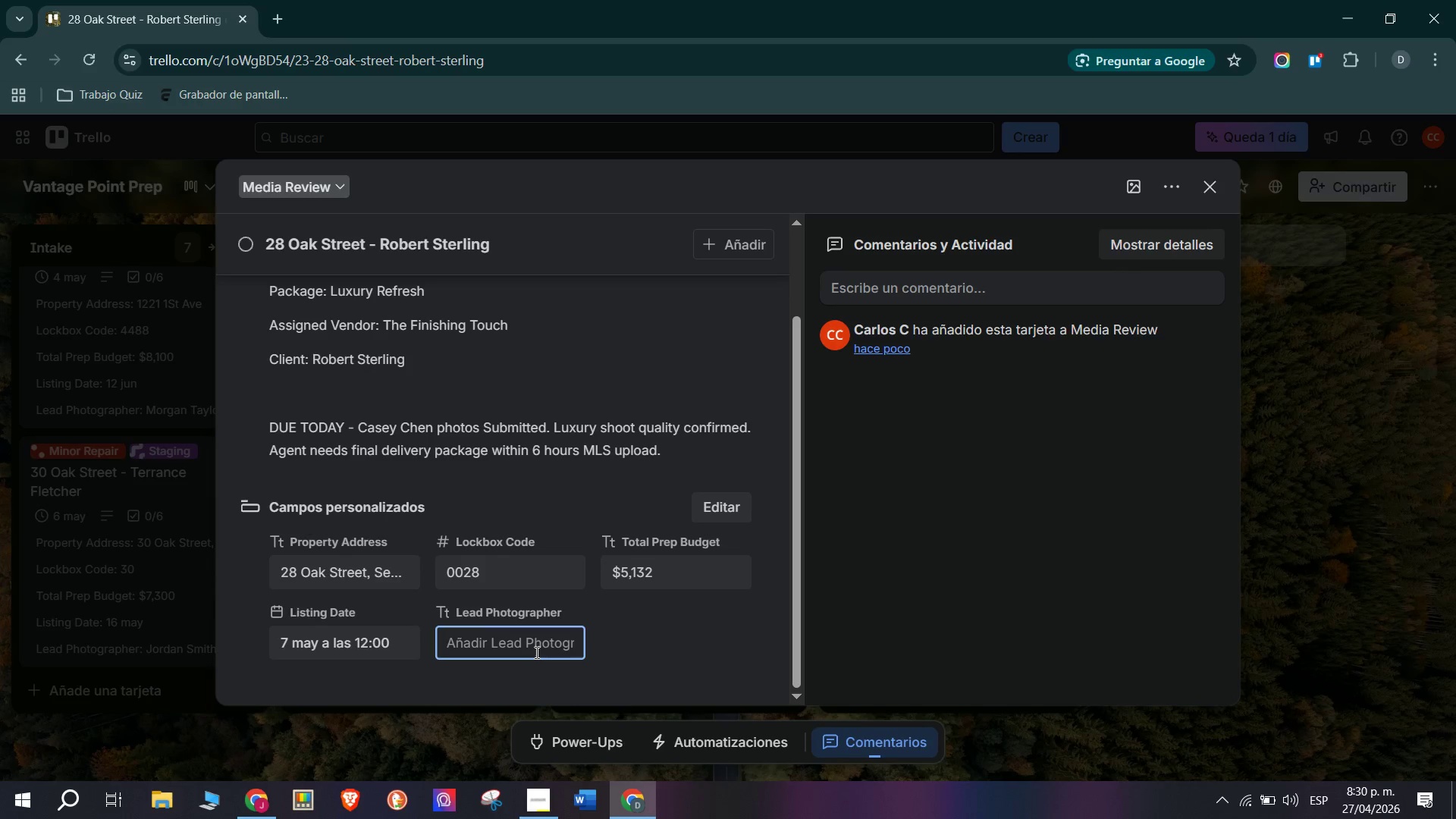 
type(Casey Chen)
 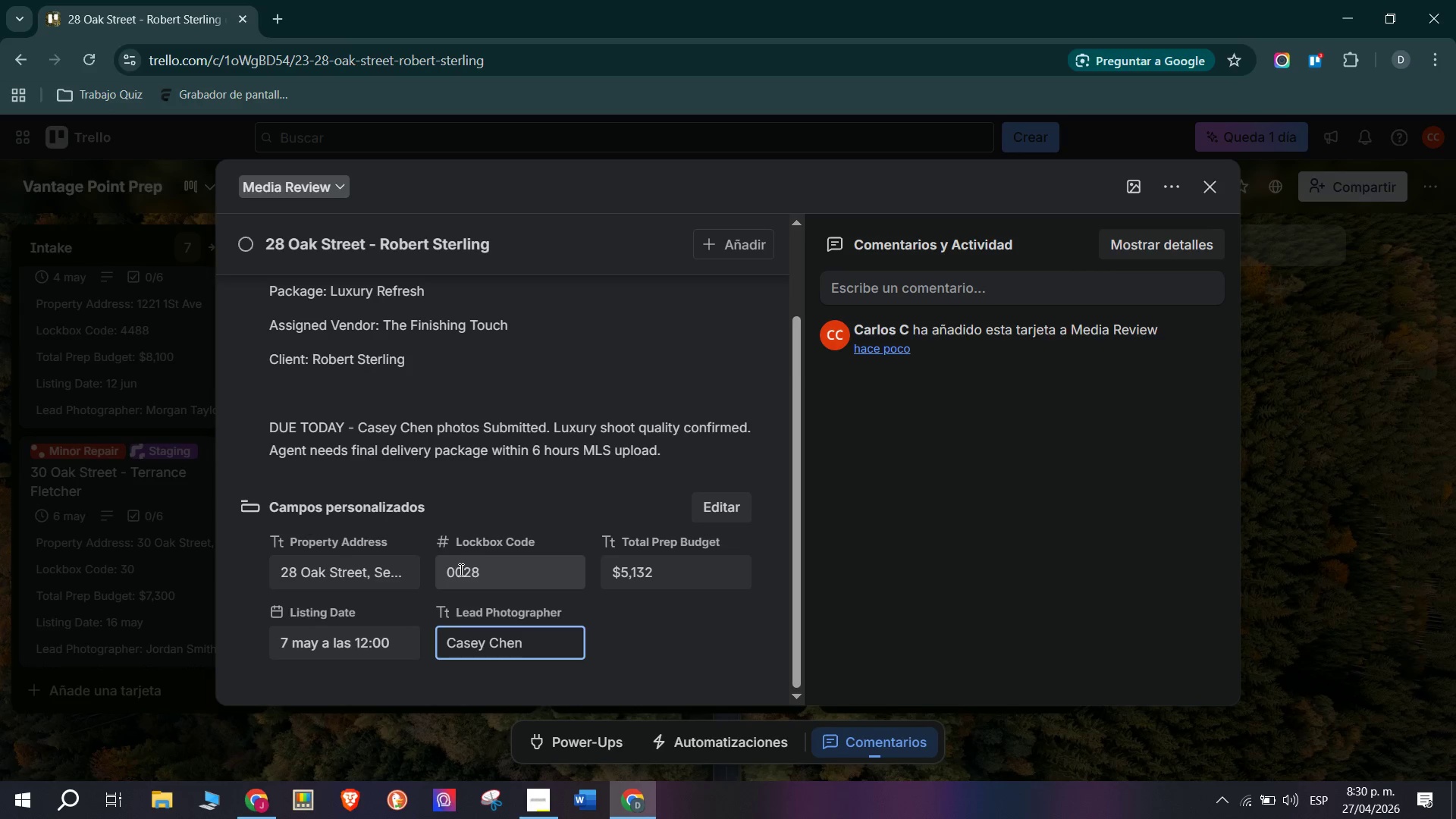 
left_click([676, 632])
 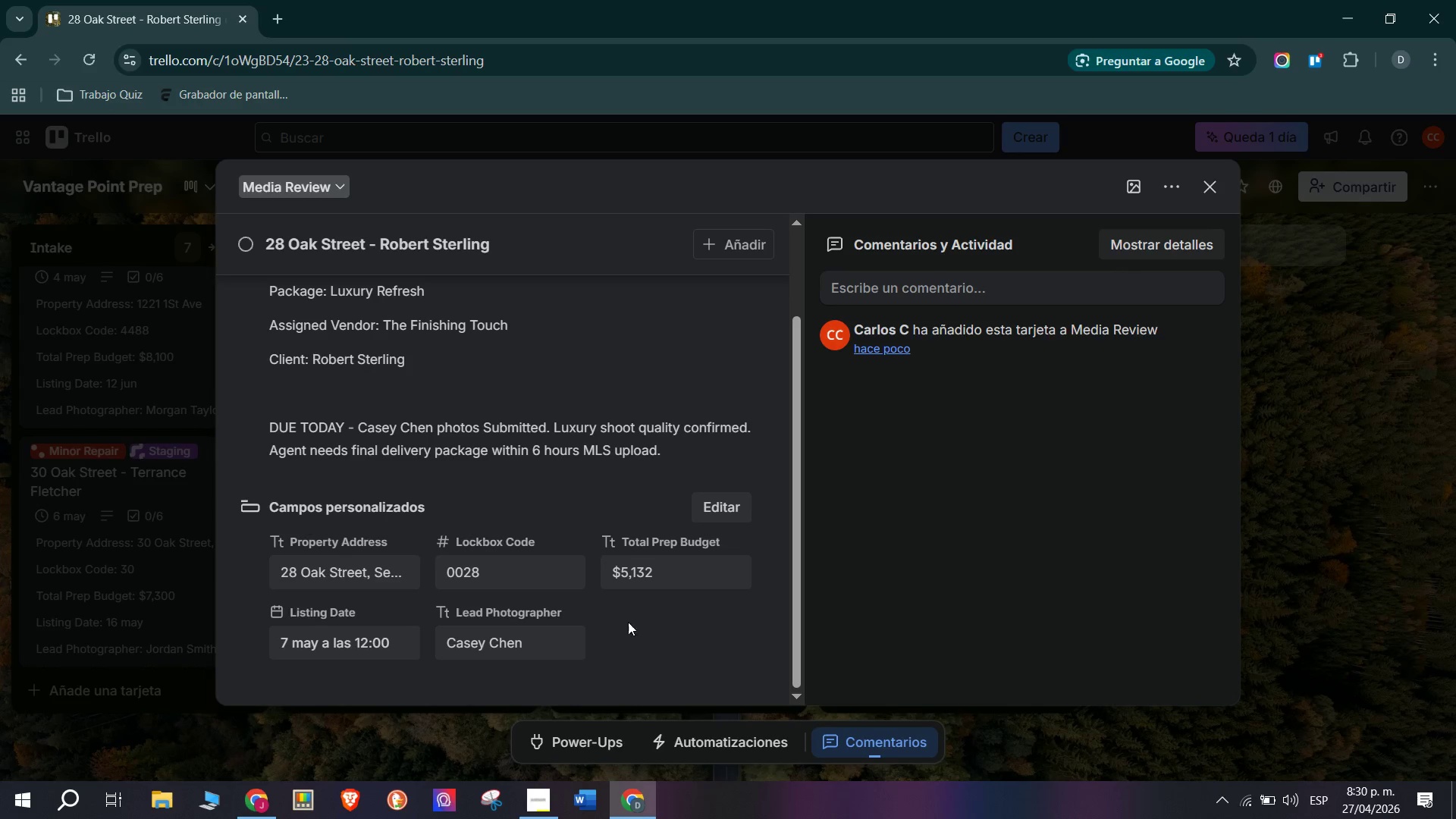 
scroll: coordinate [461, 523], scroll_direction: down, amount: 1.0
 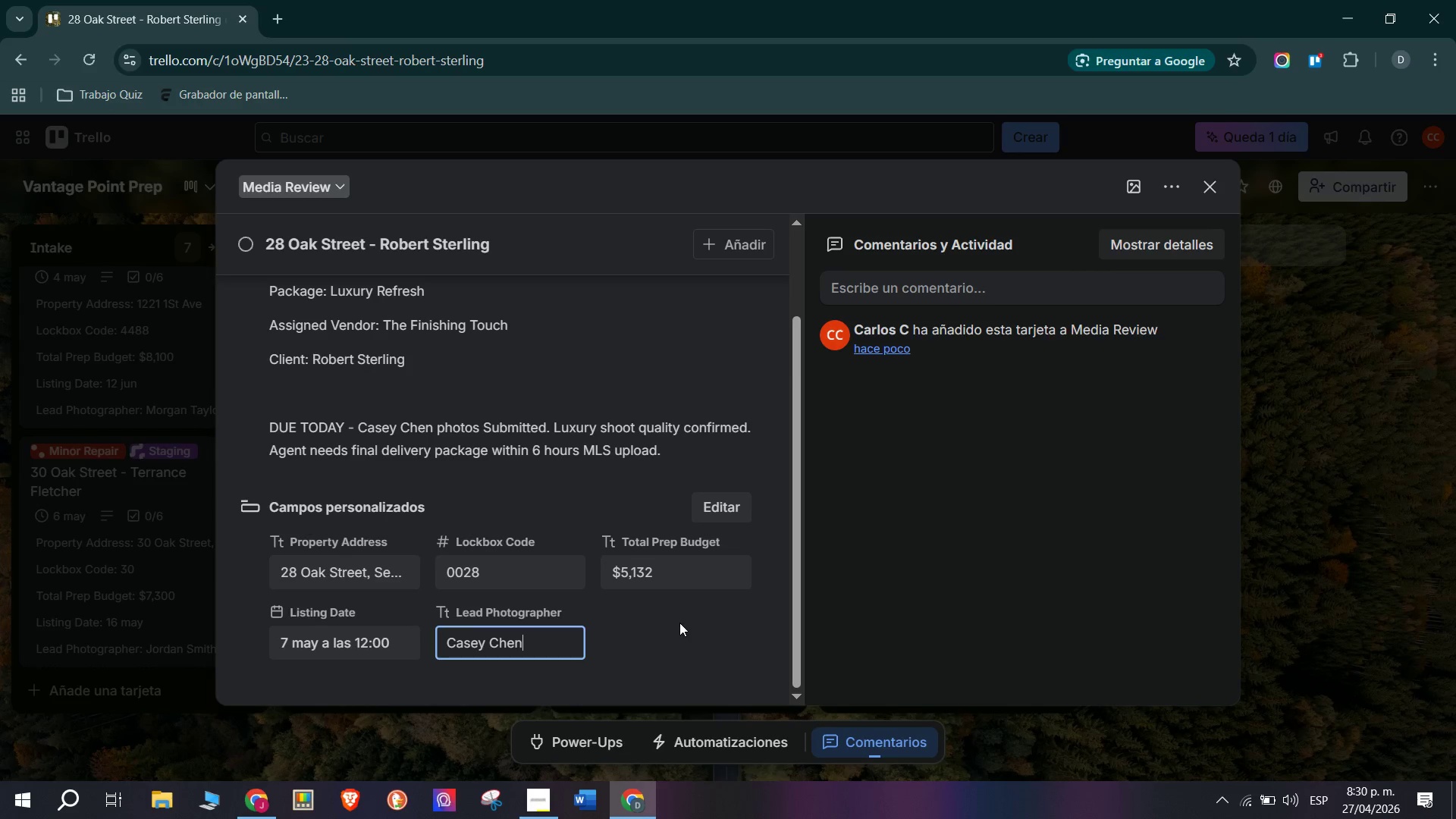 
scroll: coordinate [587, 609], scroll_direction: up, amount: 2.0
 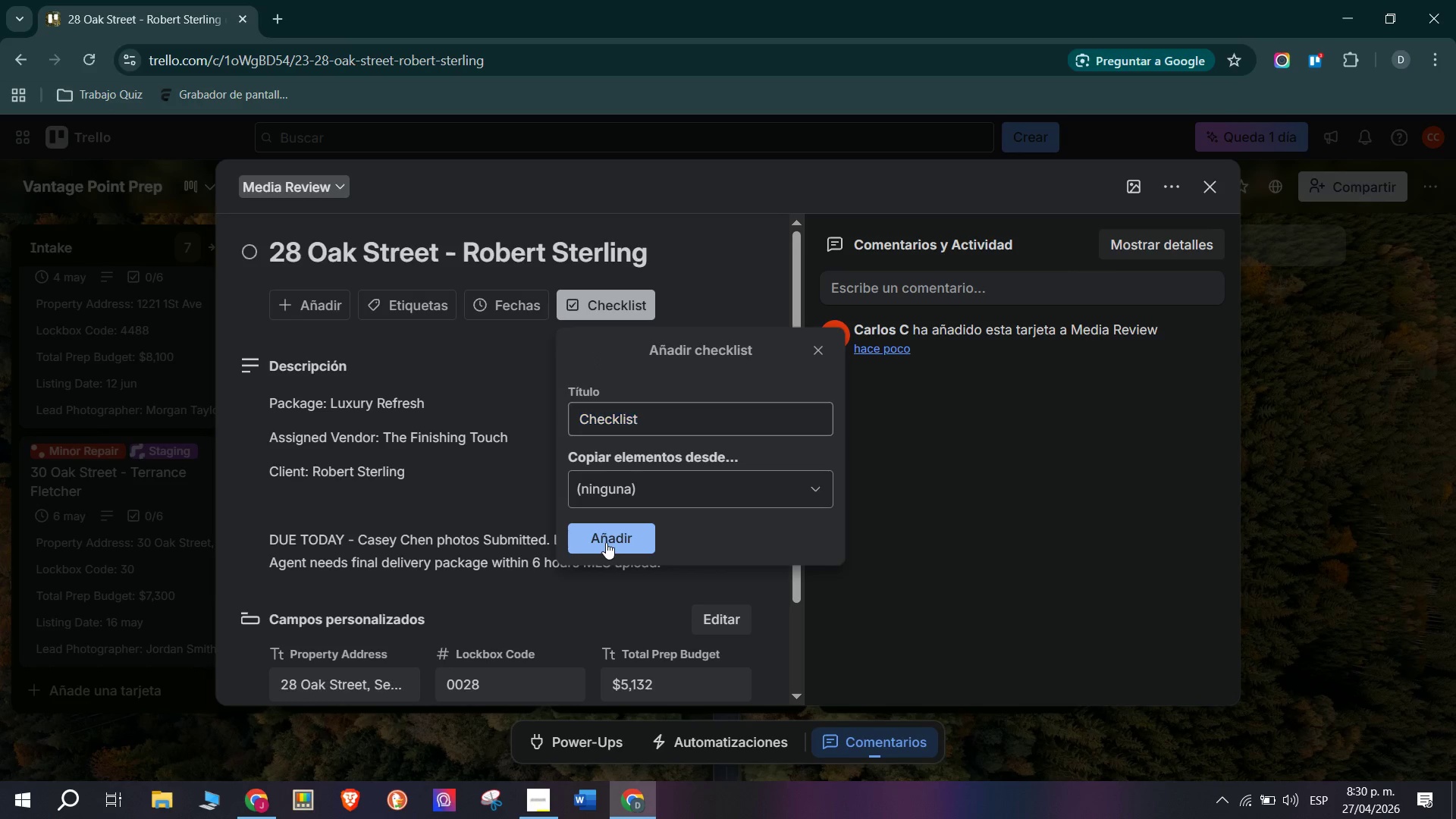 
scroll: coordinate [606, 542], scroll_direction: down, amount: 6.0
 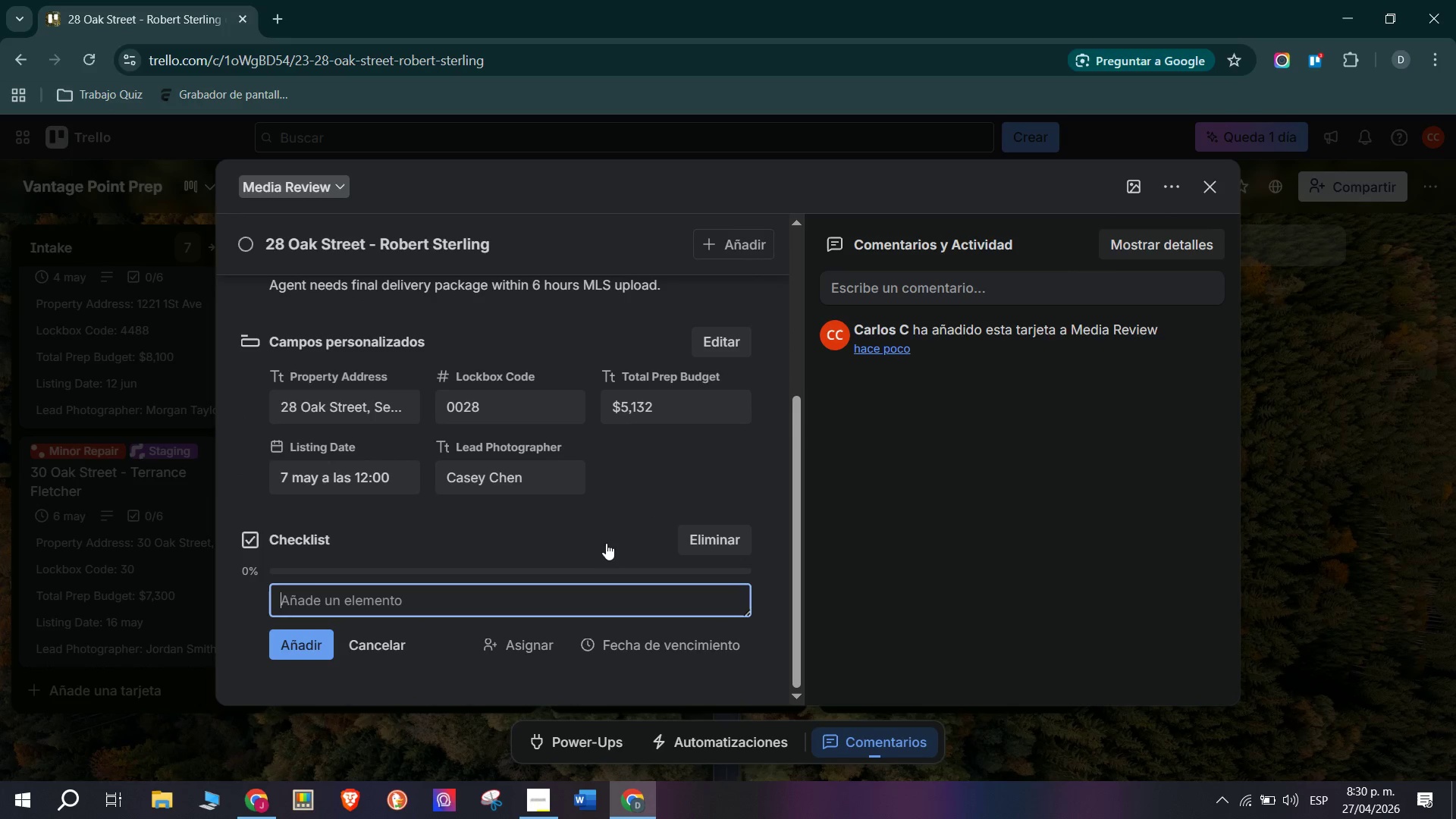 
wait(5.77)
 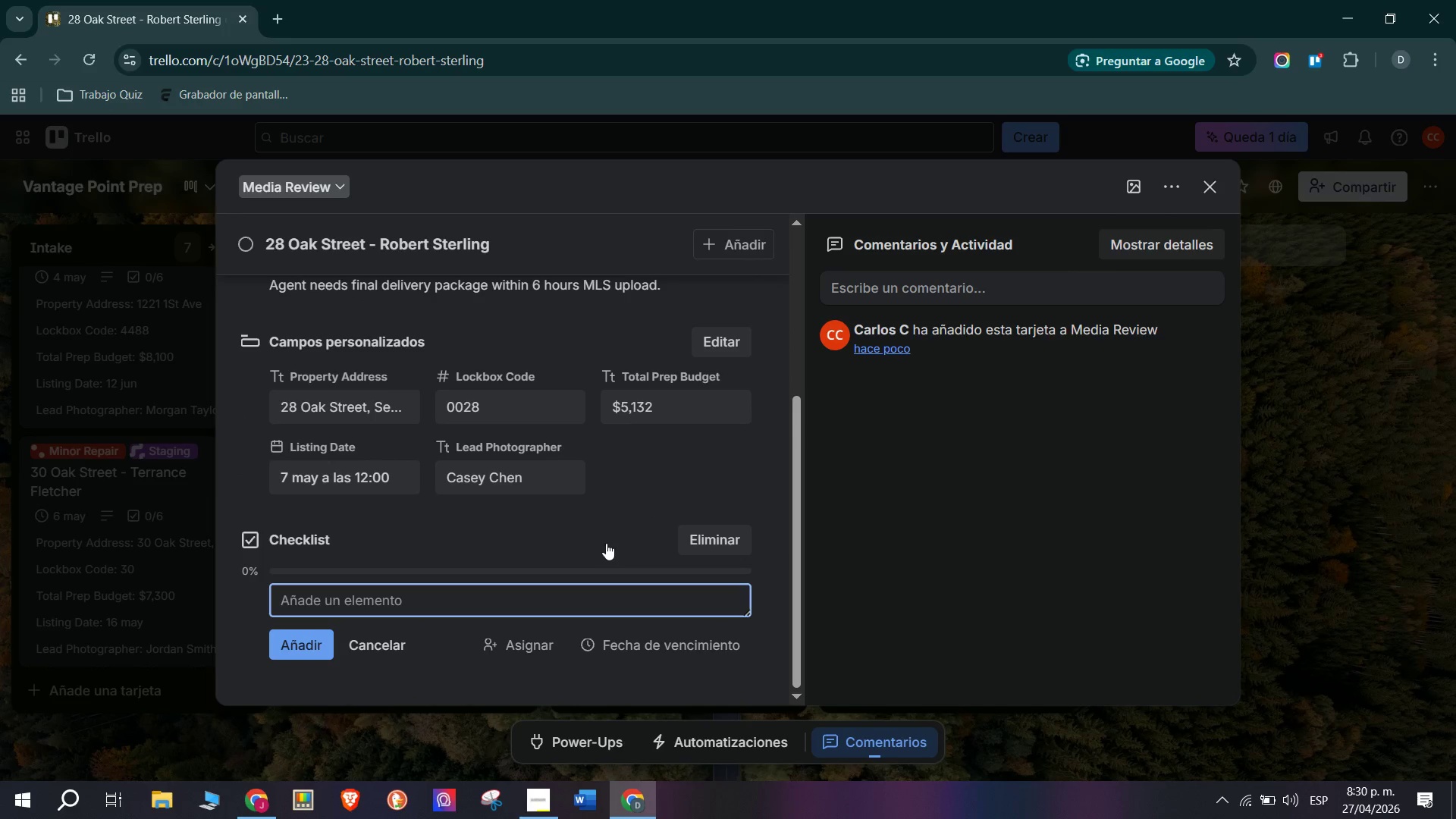 
type(The Finishinf)
key(Backspace)
type(g Touch L)
 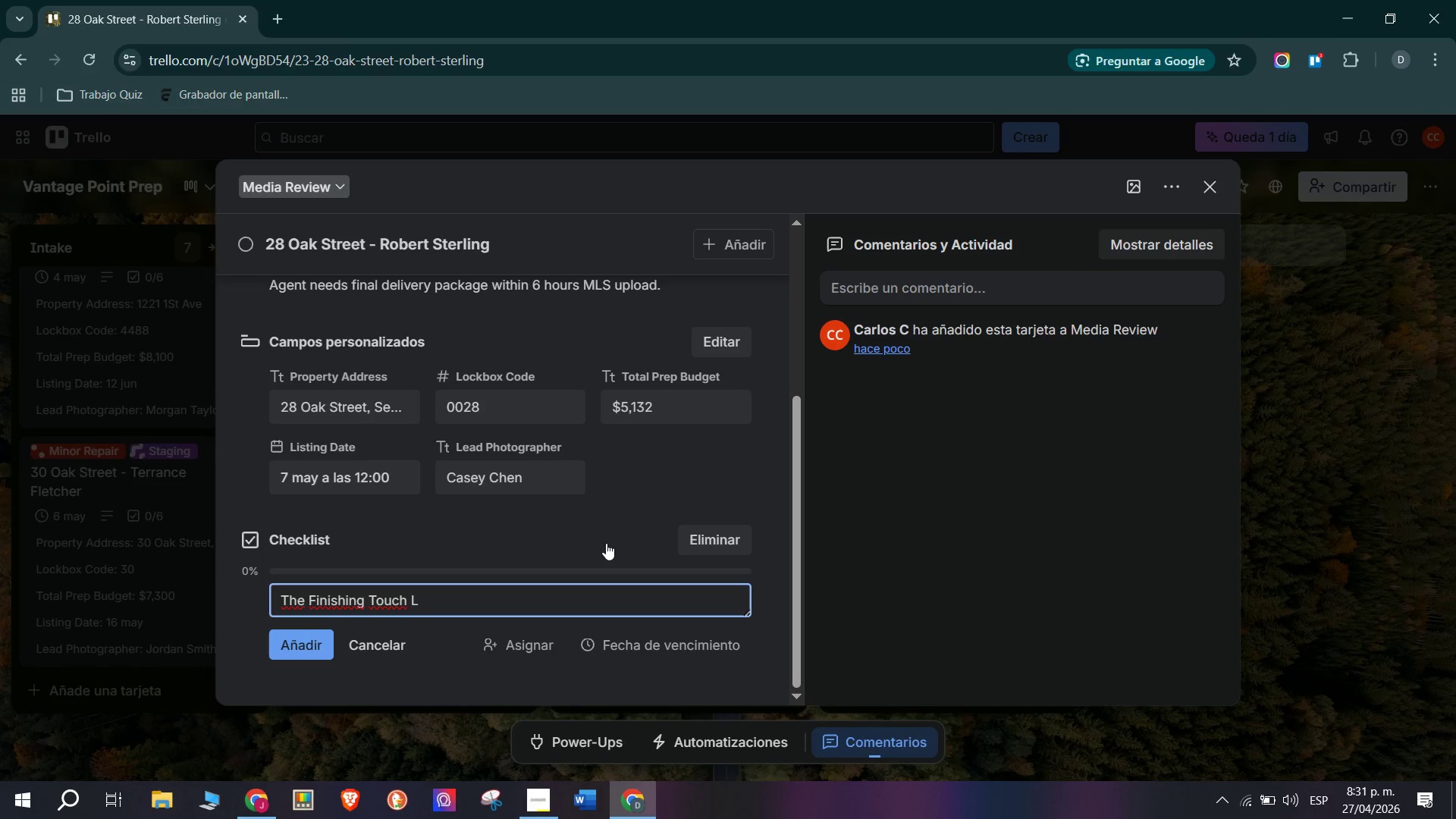 
wait(9.89)
 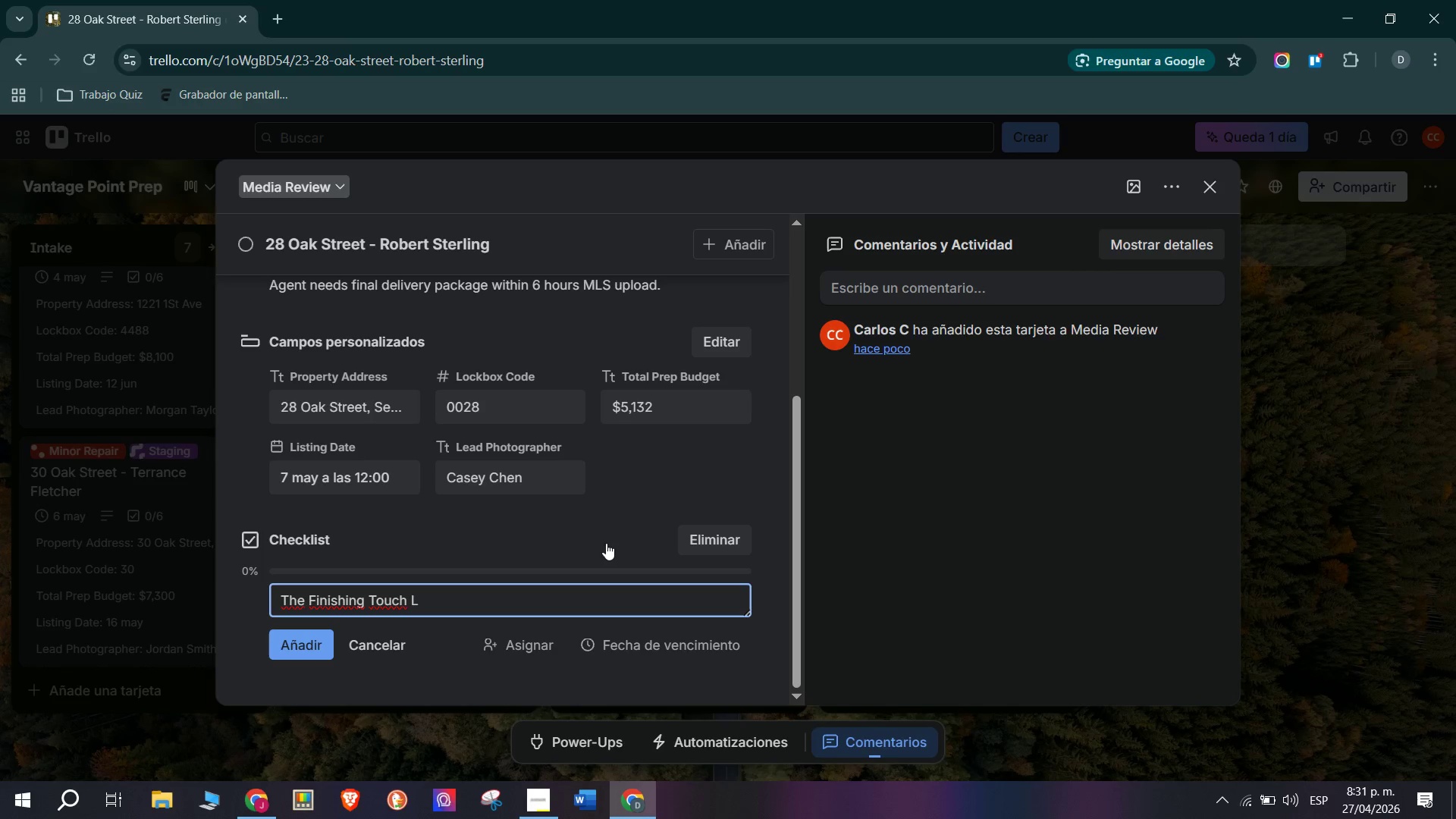 
type(uxury Staging completed)
 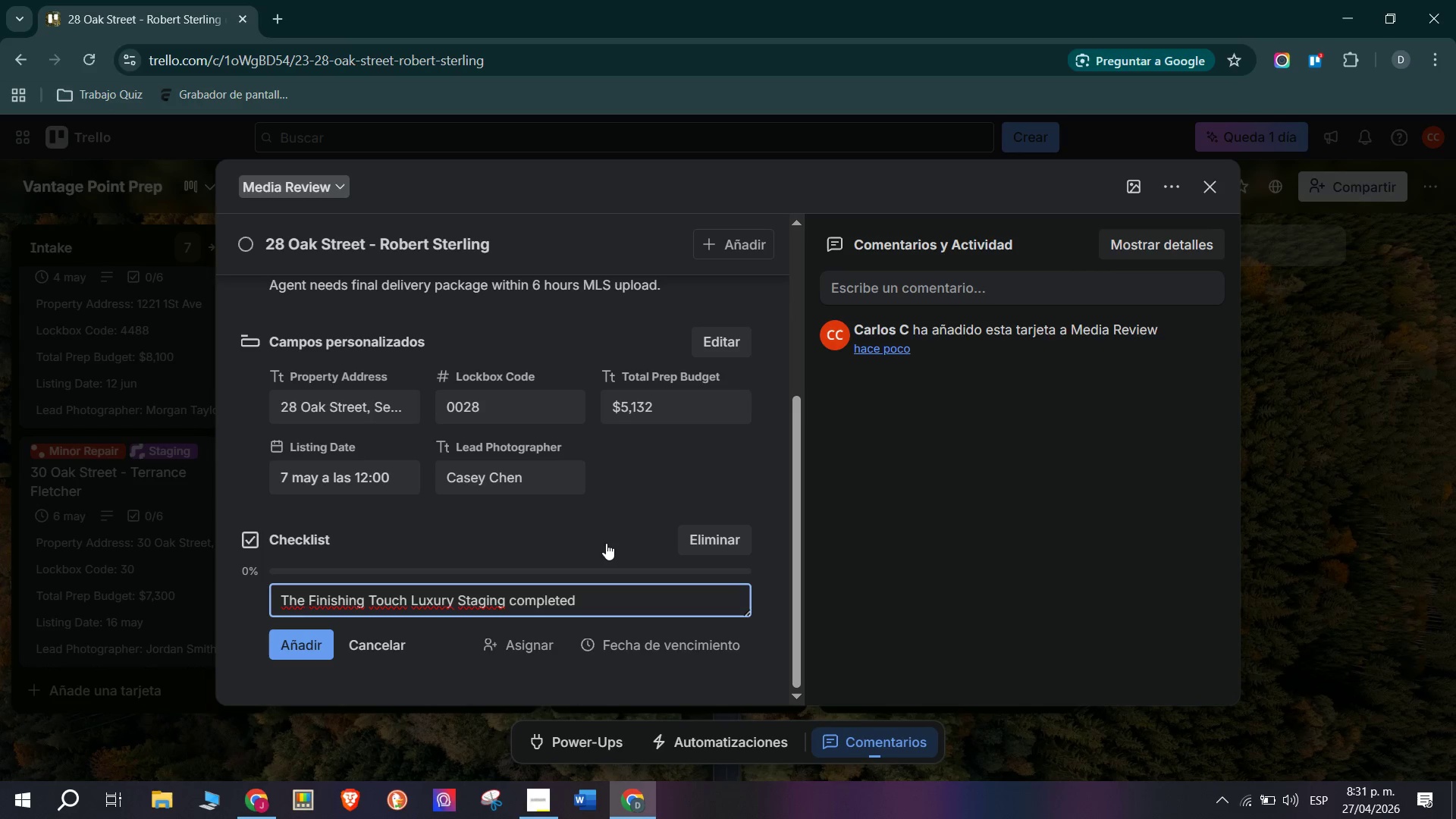 
key(Enter)
 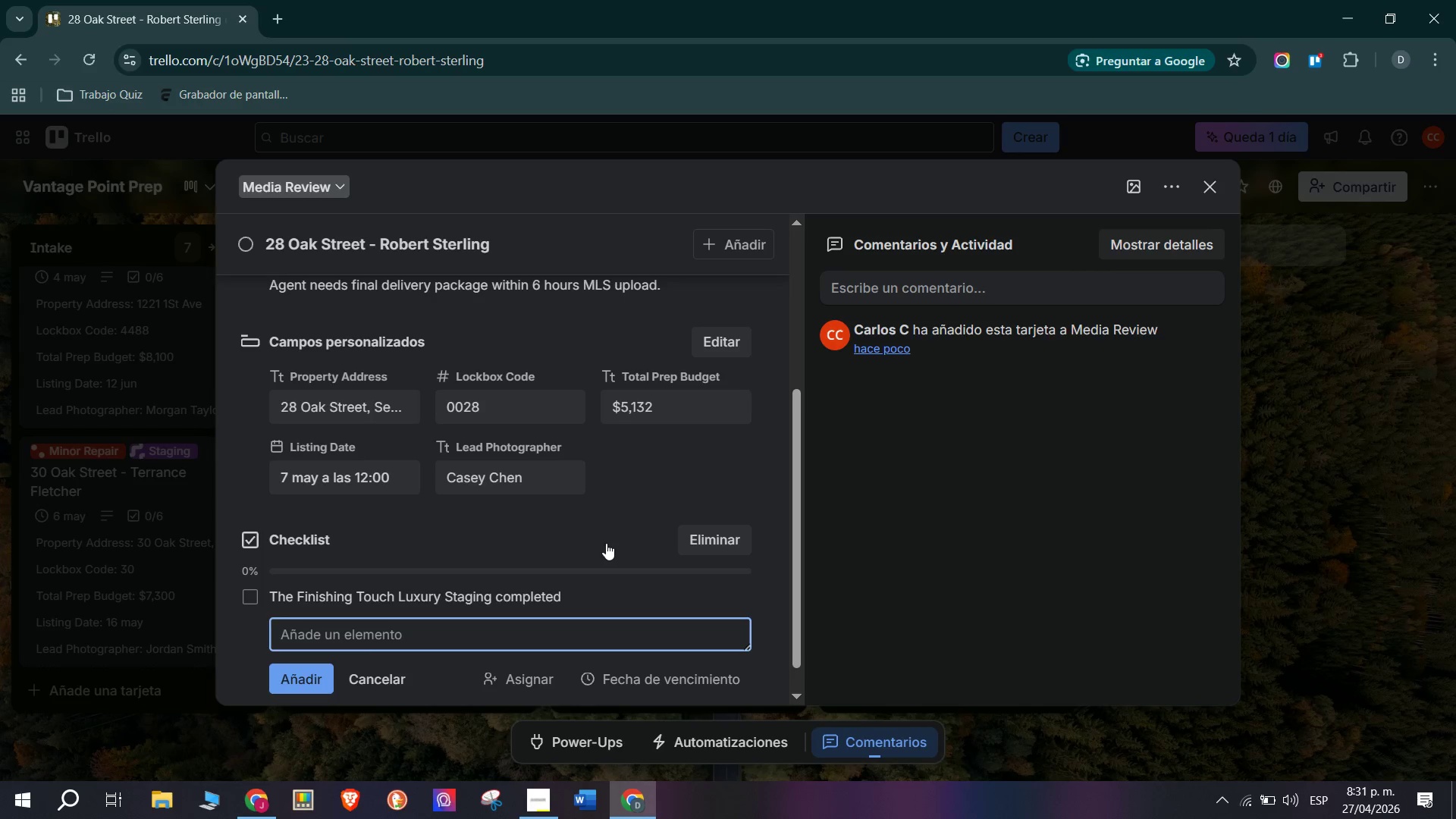 
type(Caey)
key(Backspace)
key(Backspace)
type(set)
key(Backspace)
type(y Chen luxury shoot - 70 Raw Files delivered)
 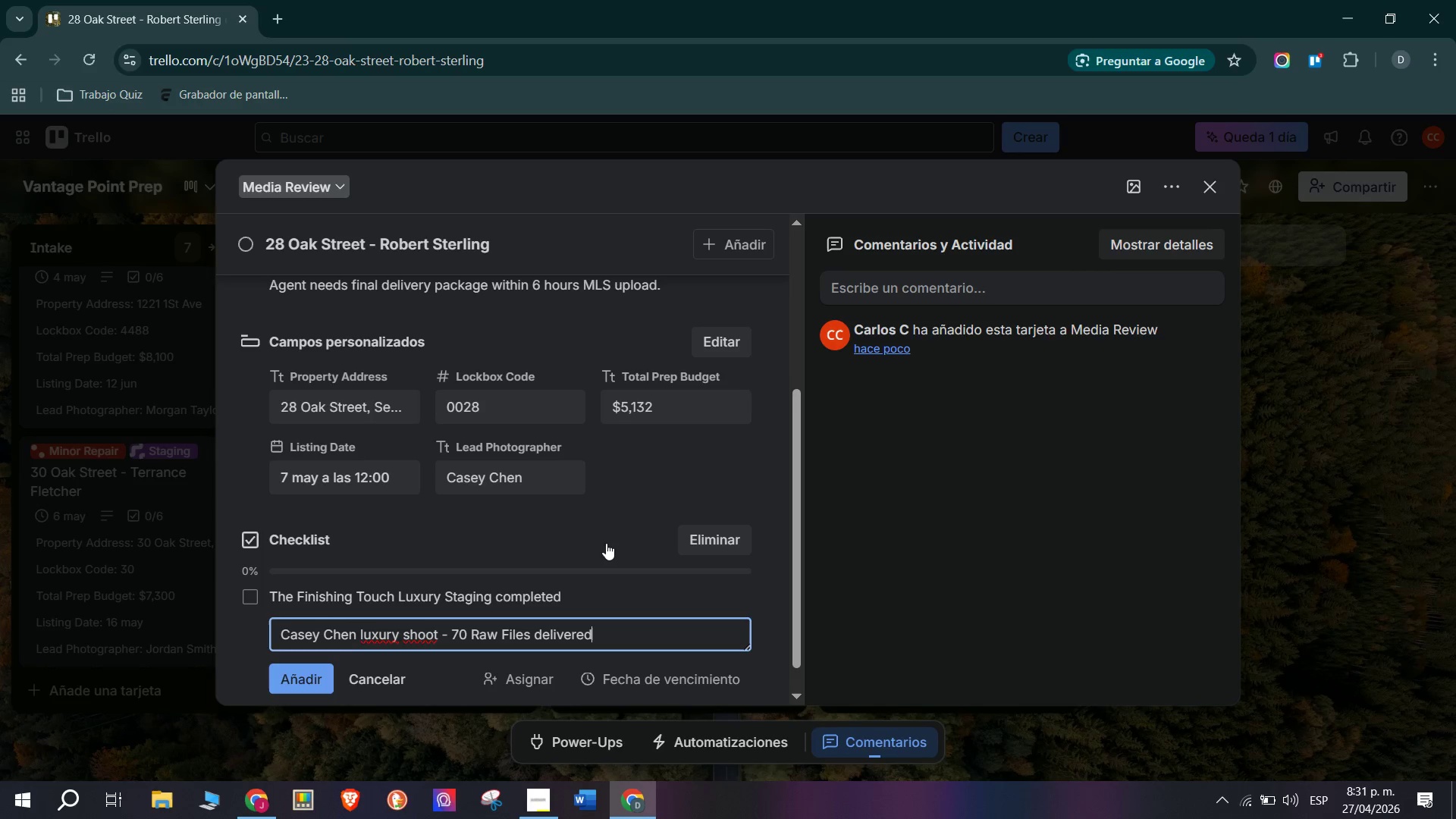 
key(Enter)
 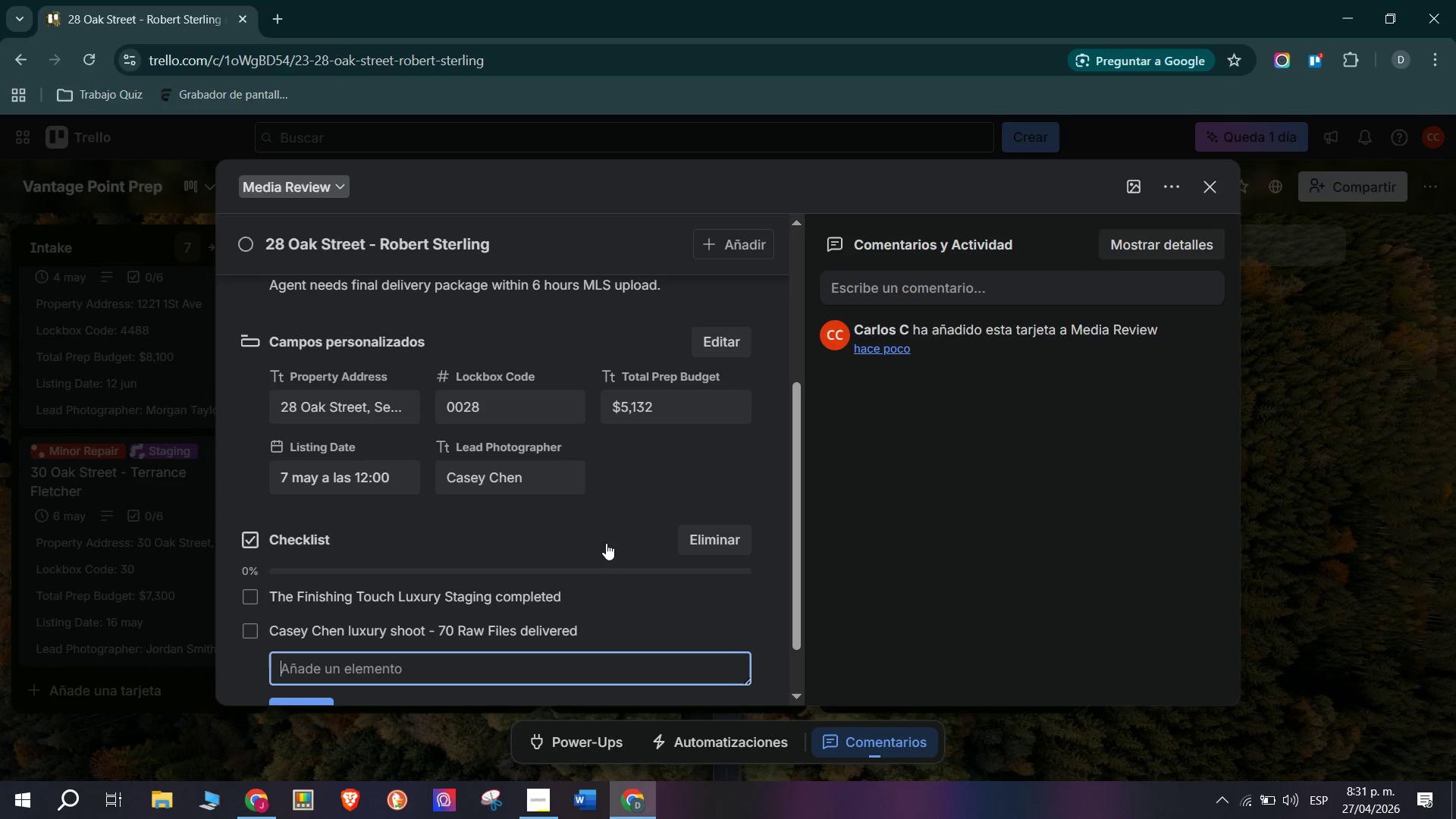 
type(Editing completed)
key(Backspace)
type( - 35 final selects ready)
 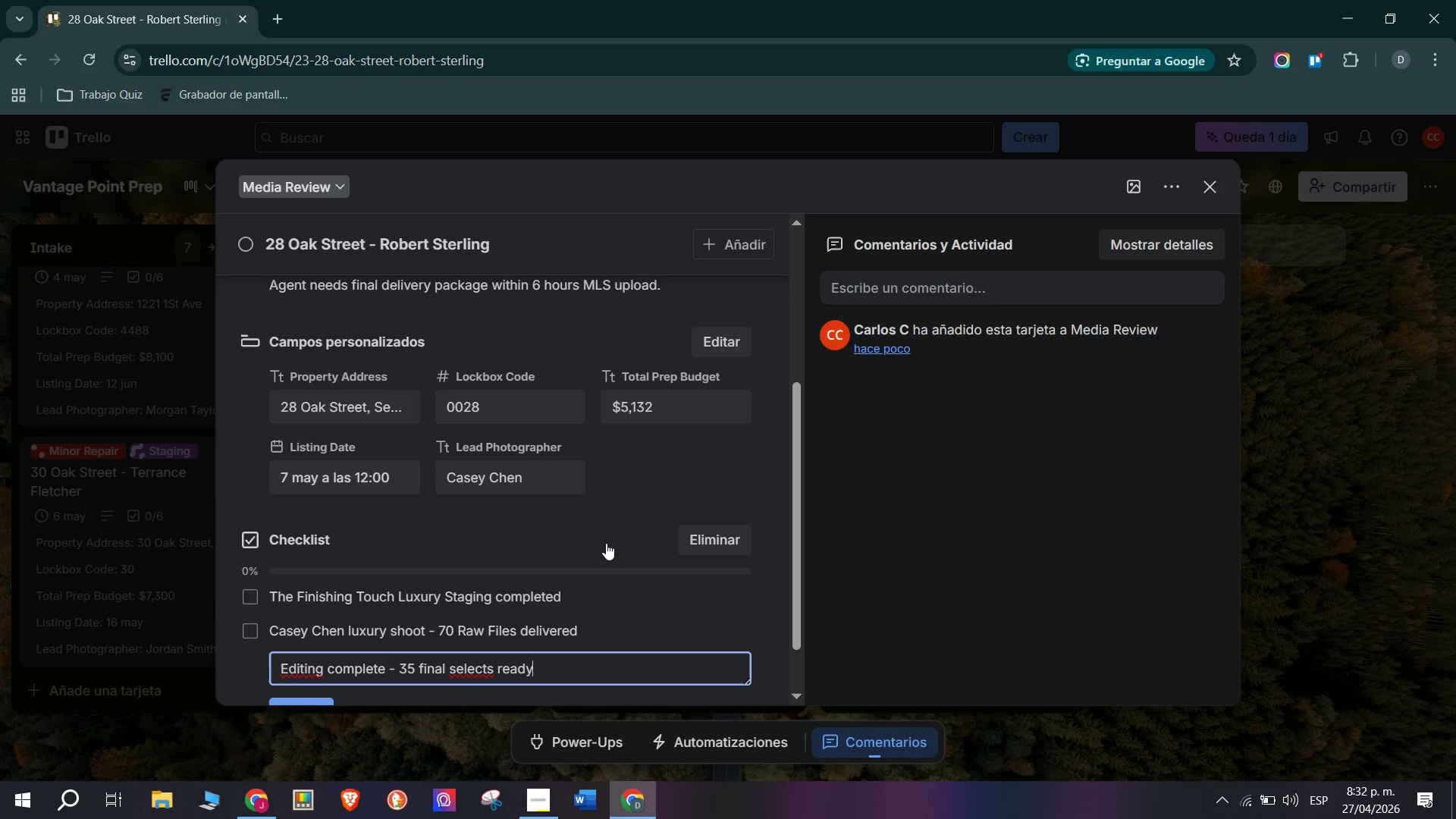 
key(Enter)
 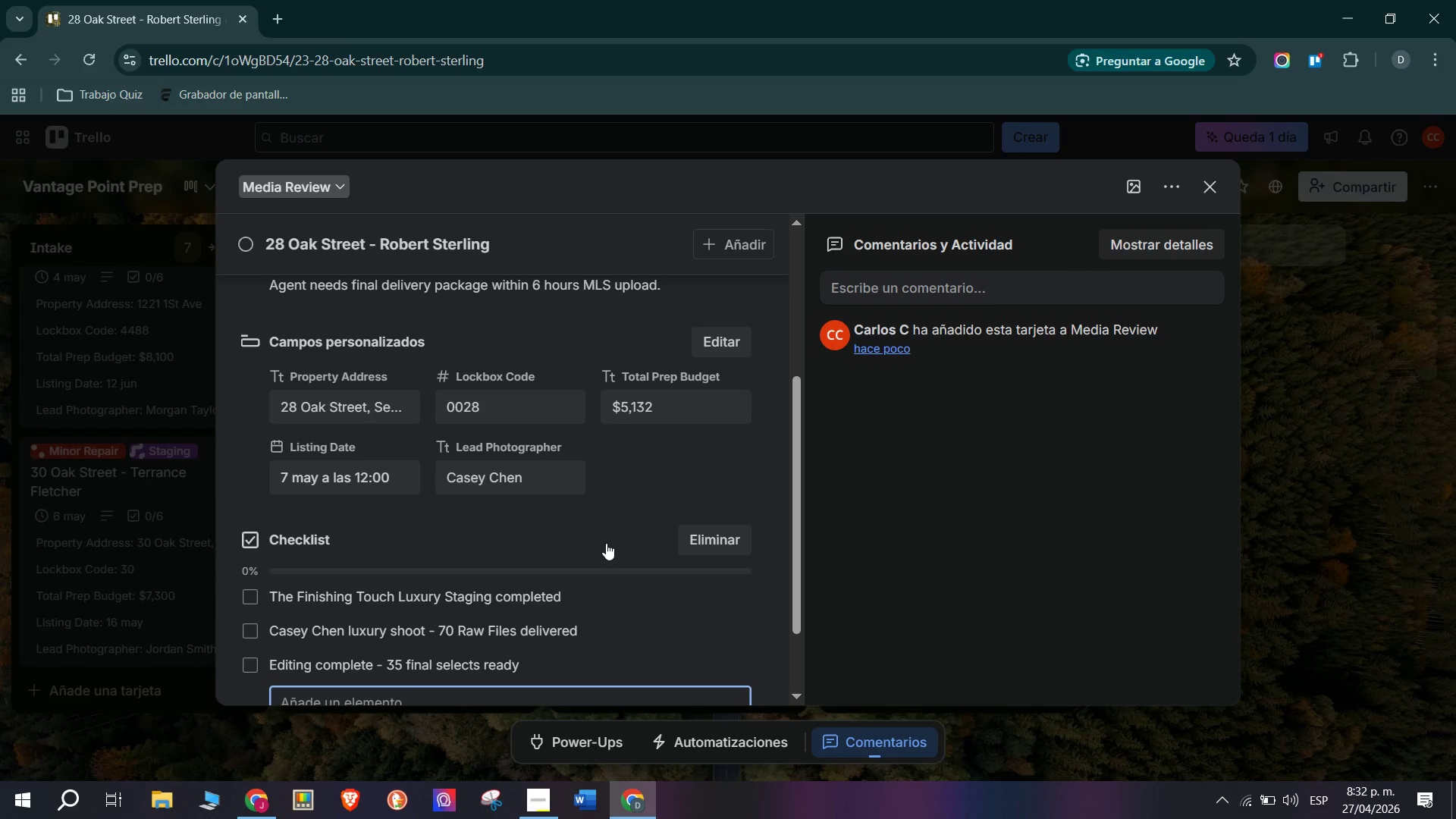 
type(Agent final approval - Aw)
key(Backspace)
type(A)
key(Backspace)
type(WITING)
key(Tab)
 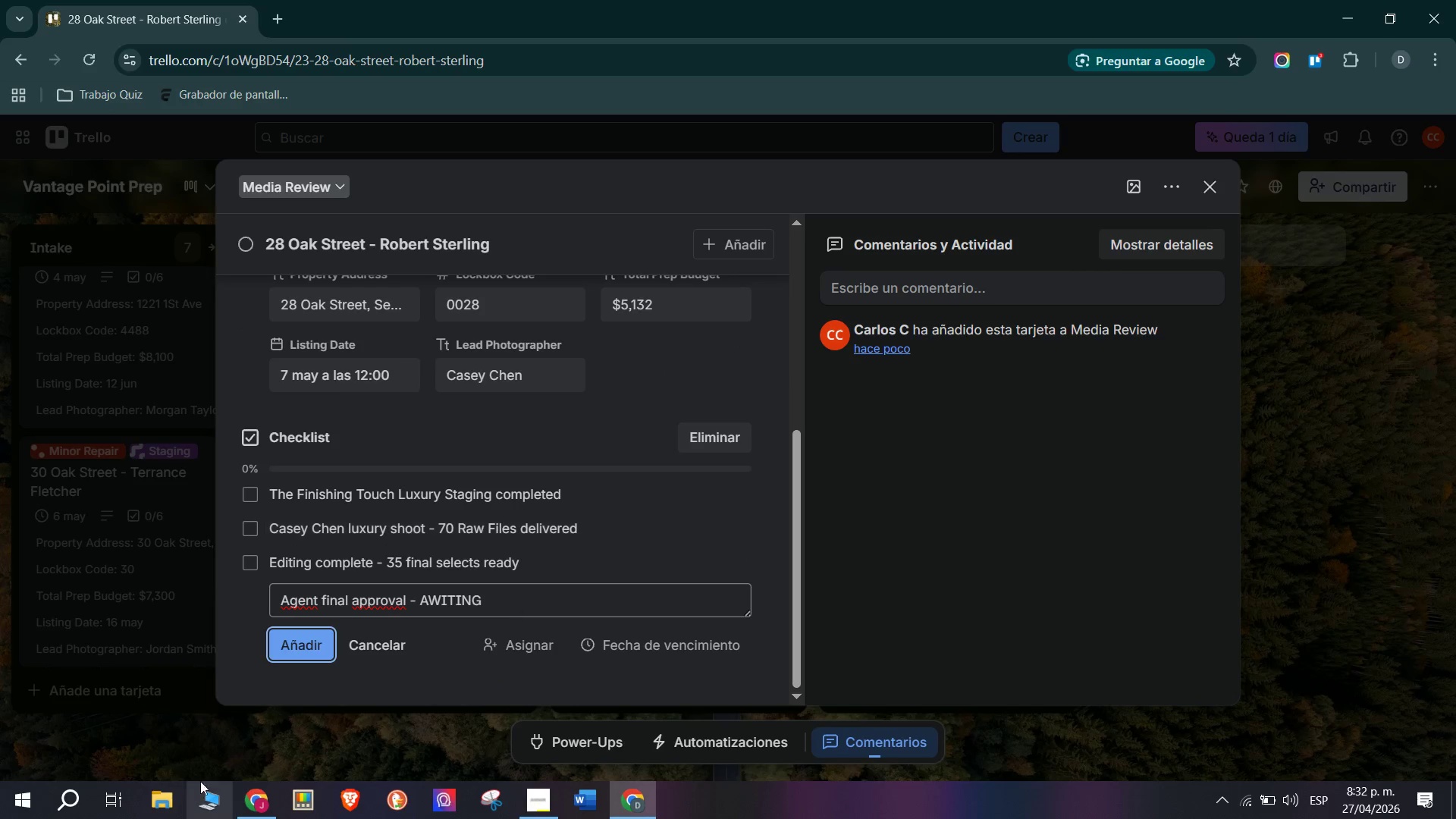 
left_click([475, 592])
 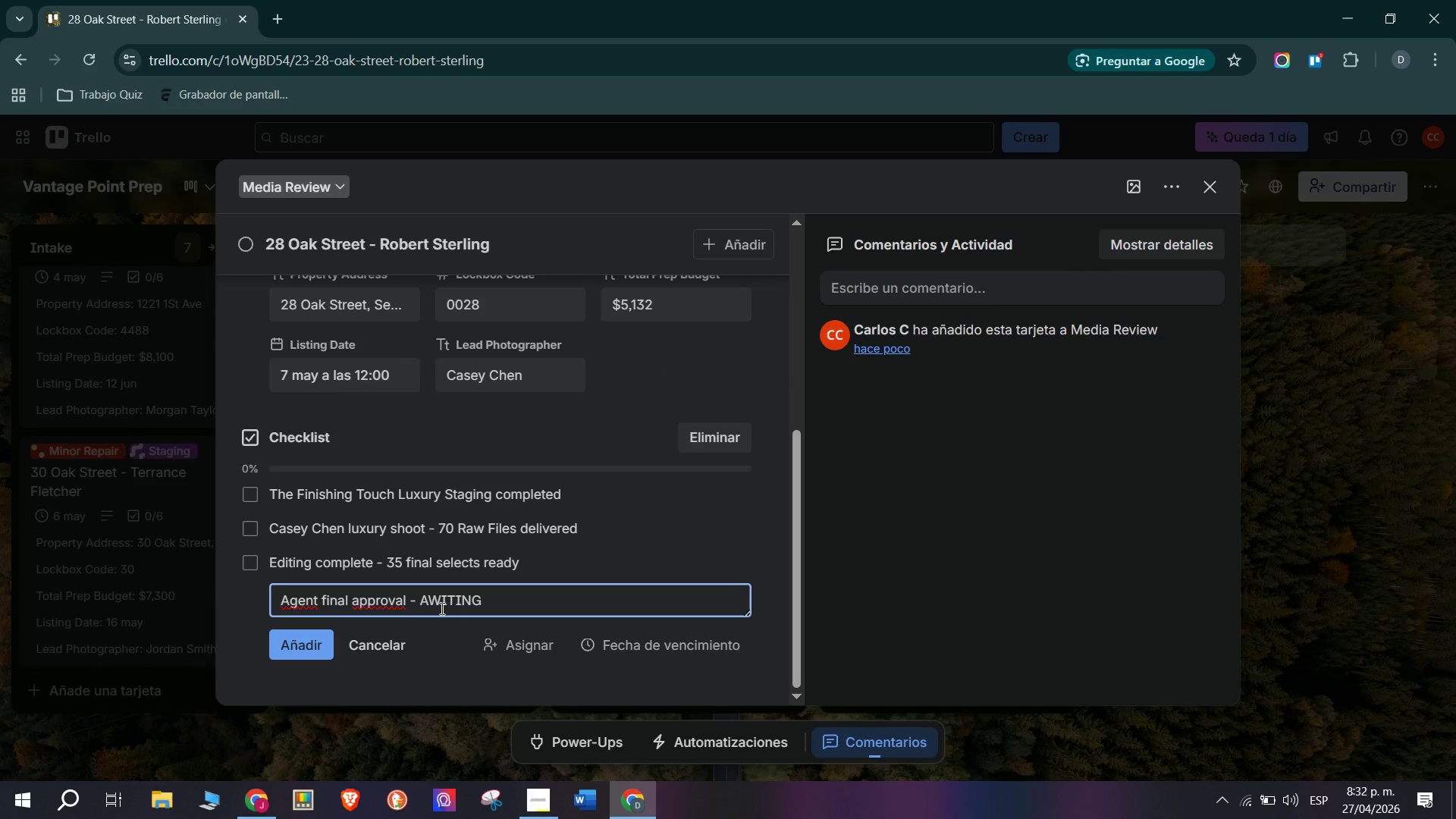 
left_click([438, 605])
 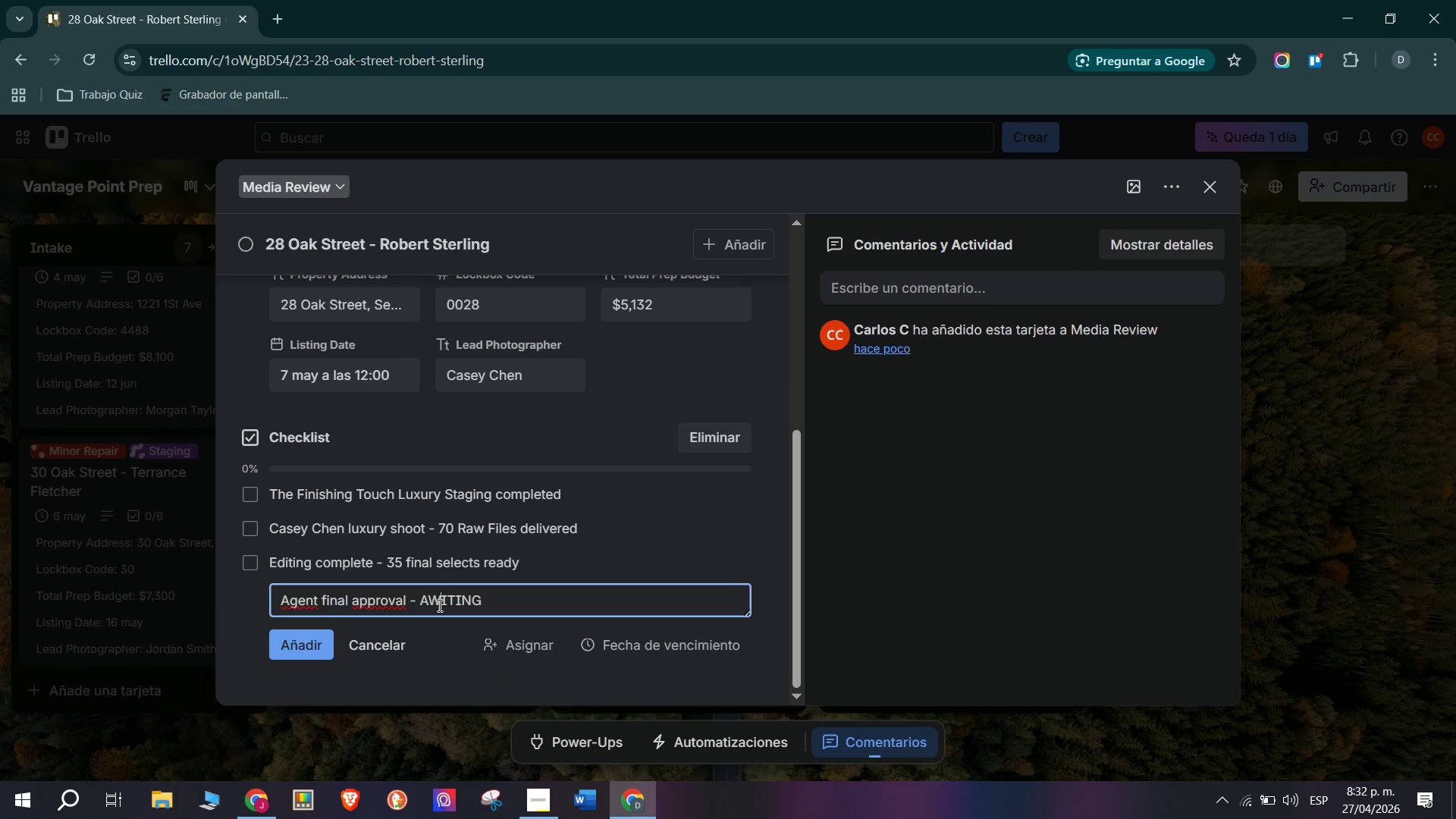 
key(CapsLock)
 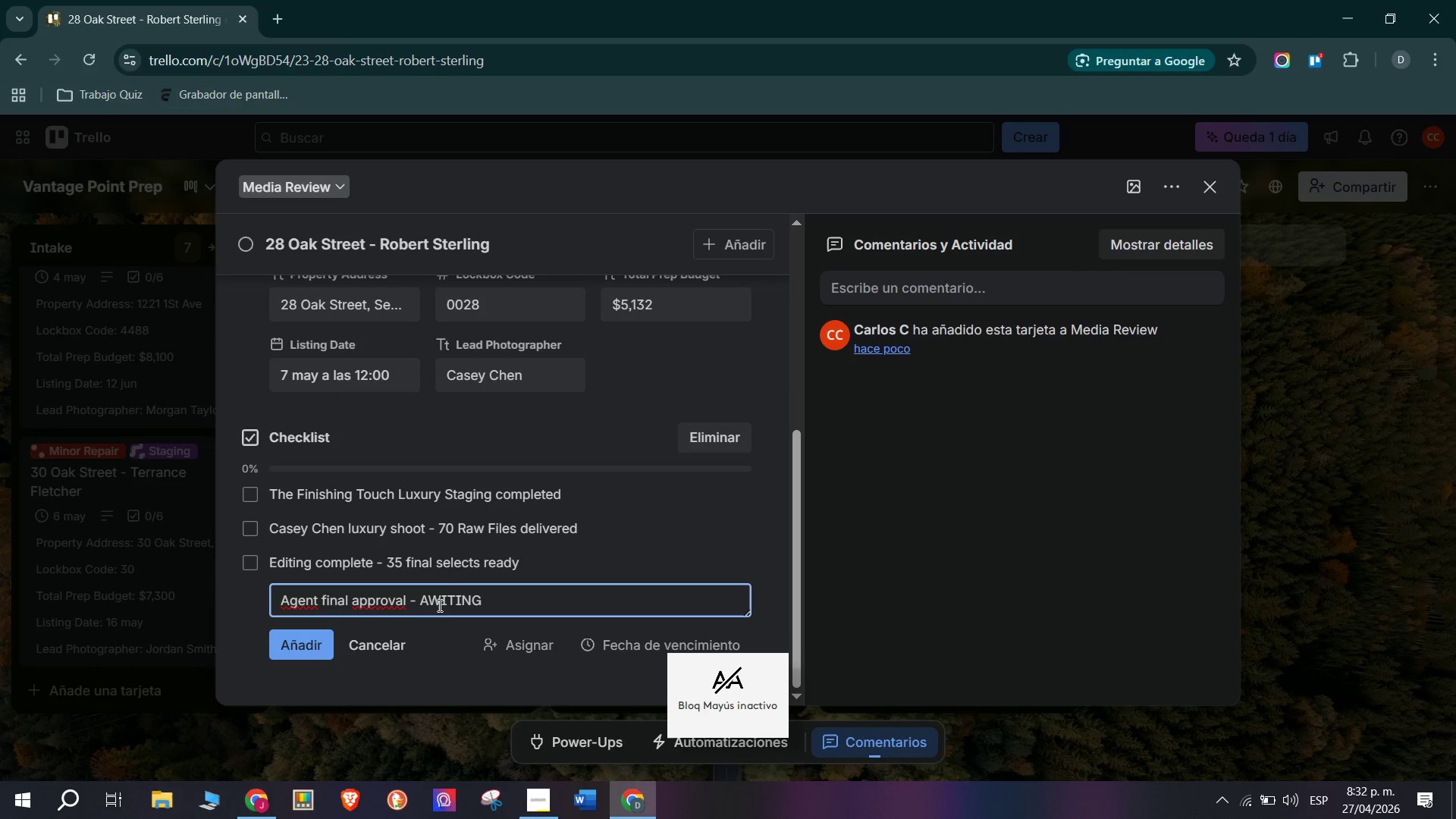 
key(A)
 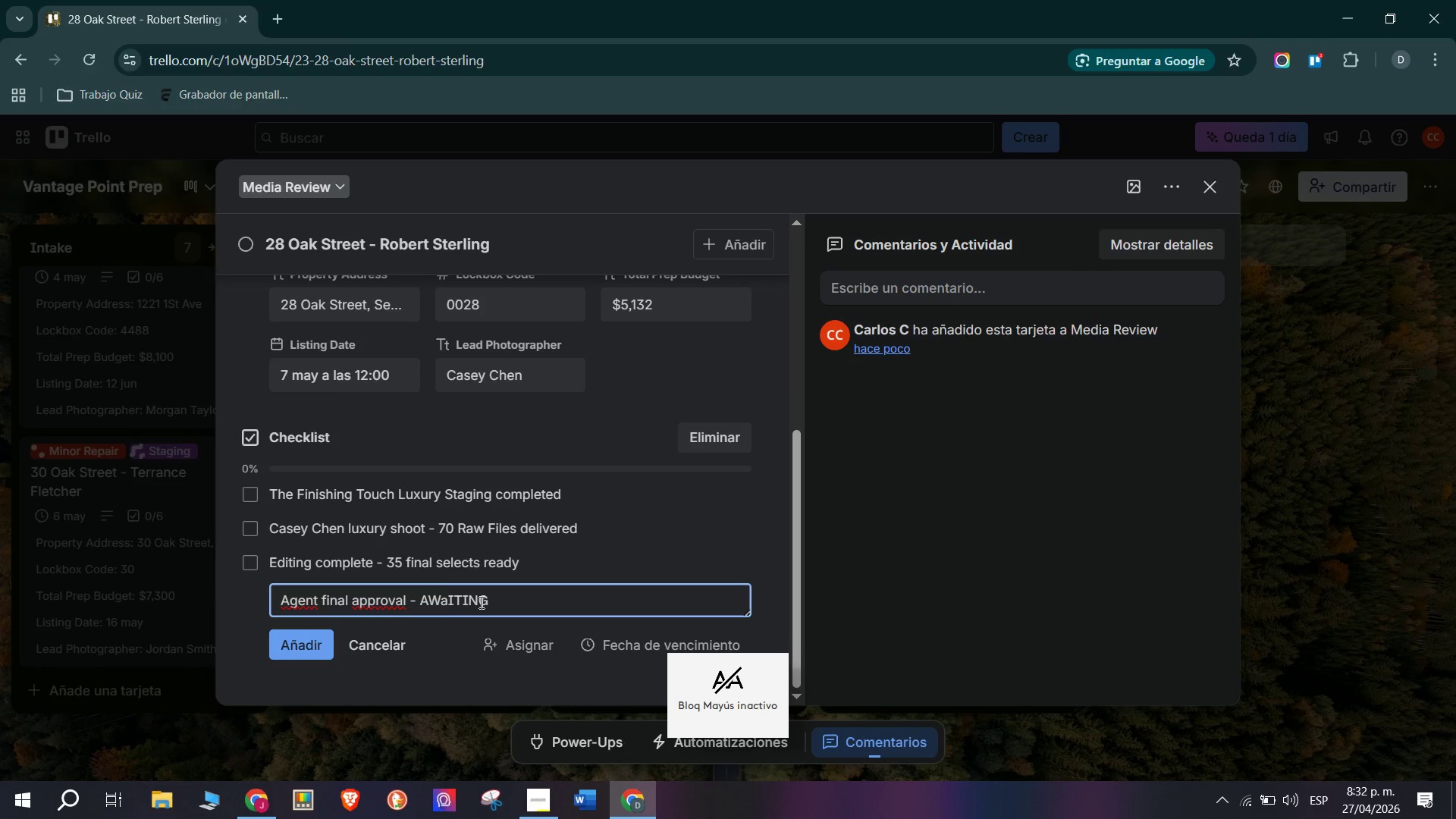 
key(Backspace)
 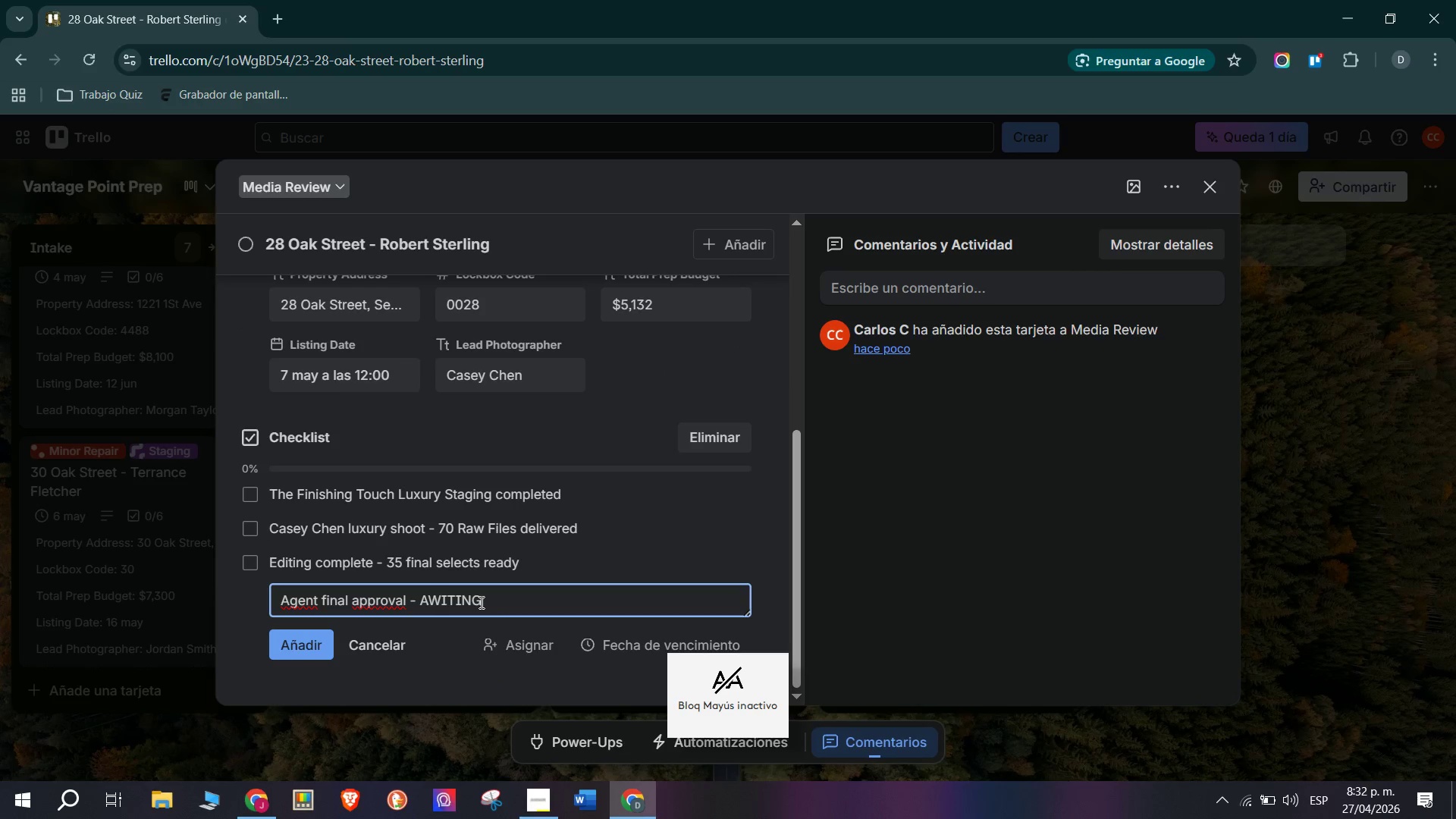 
key(CapsLock)
 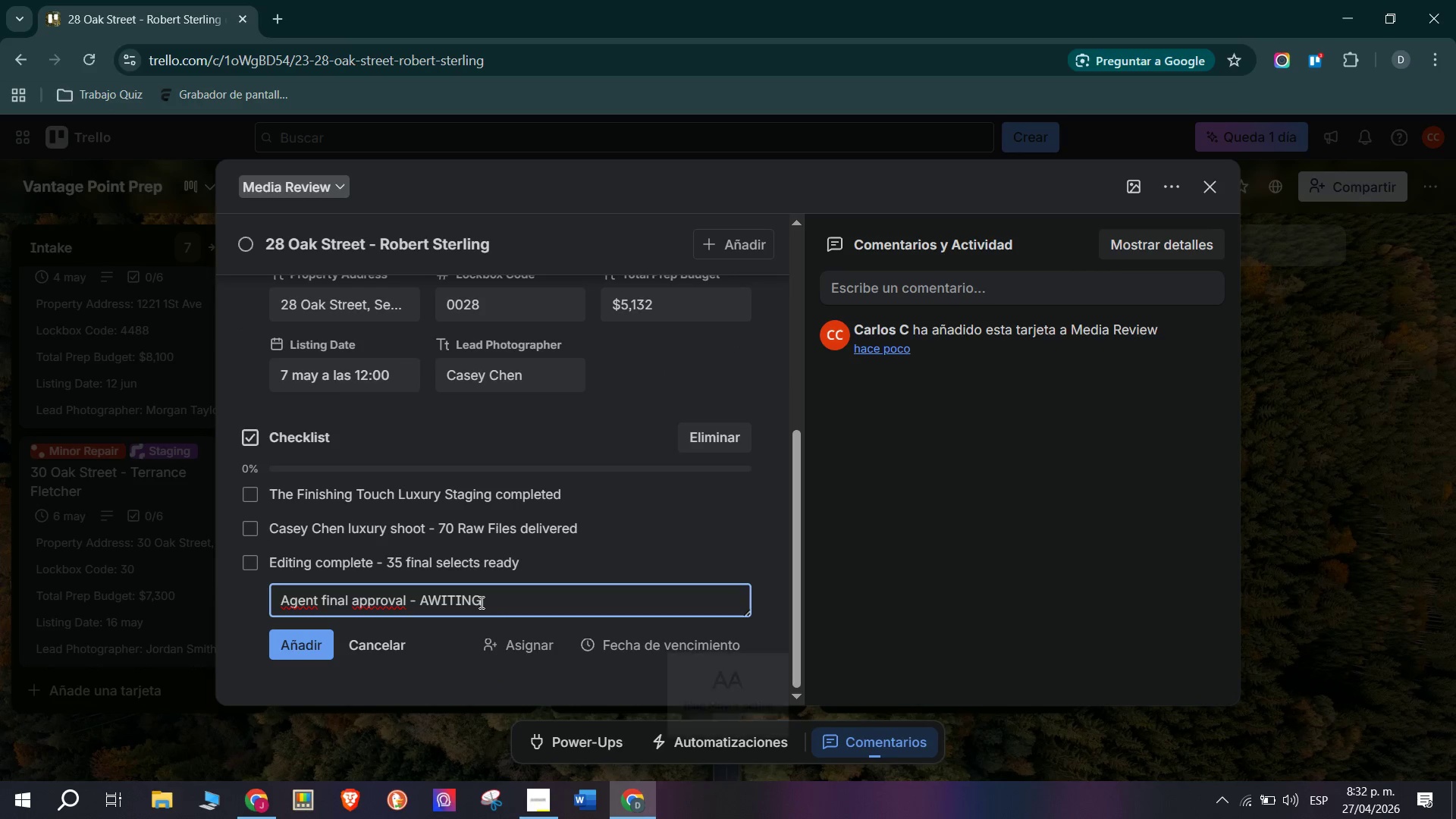 
key(A)
 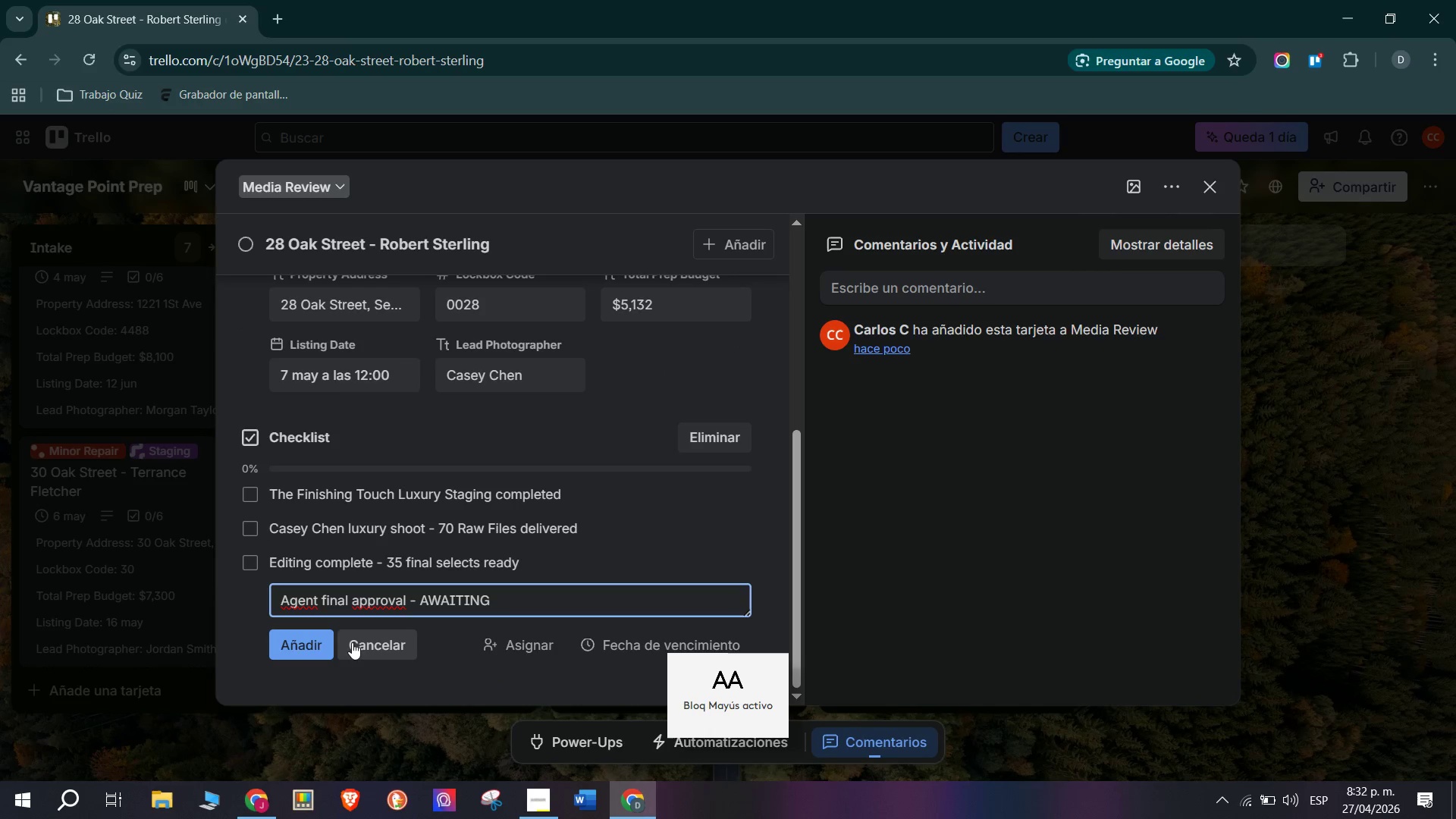 
left_click([308, 652])
 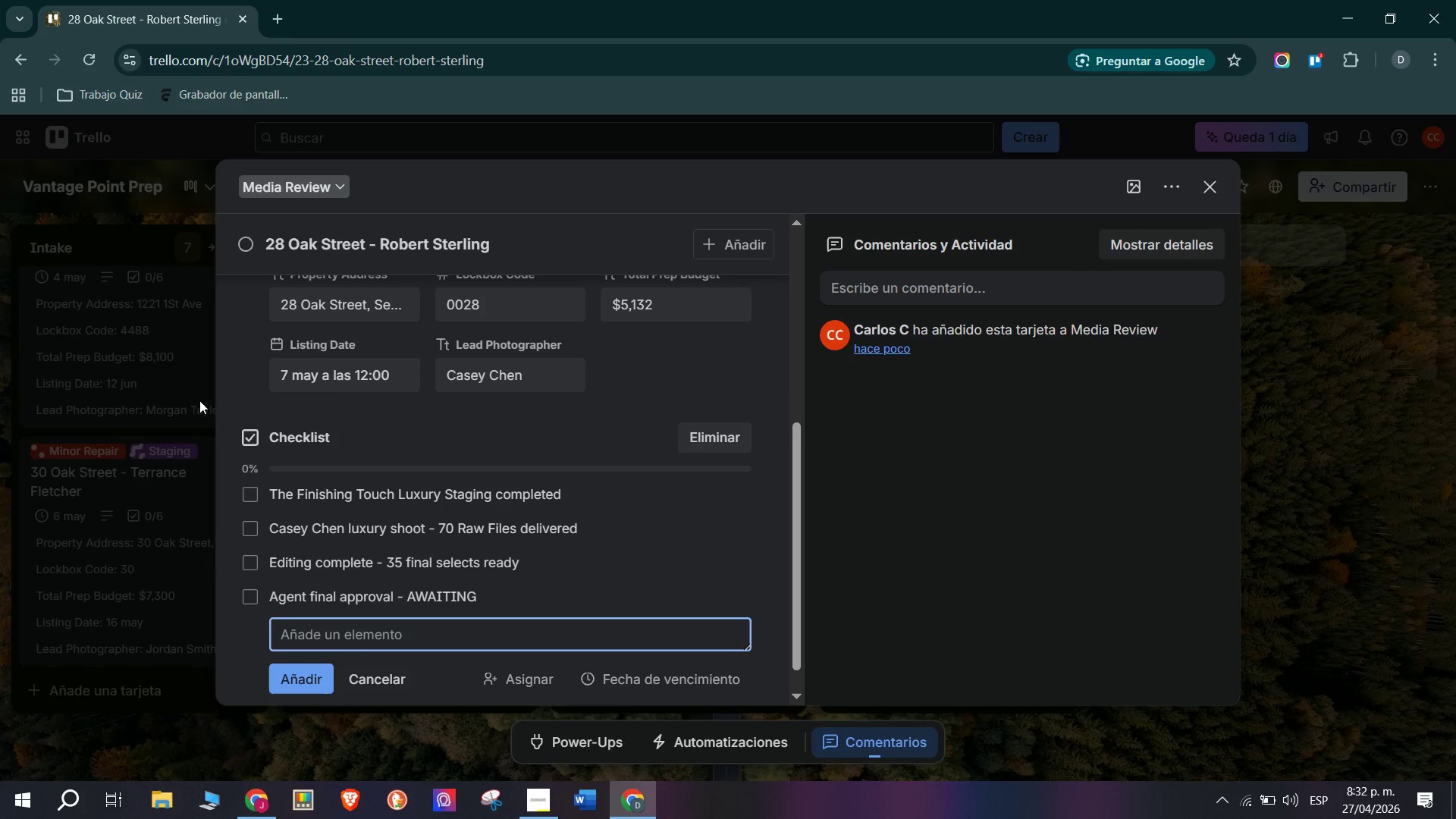 
type(MLS - optimize )
key(Backspace)
type(d JPEGs export *max 10MB each()
 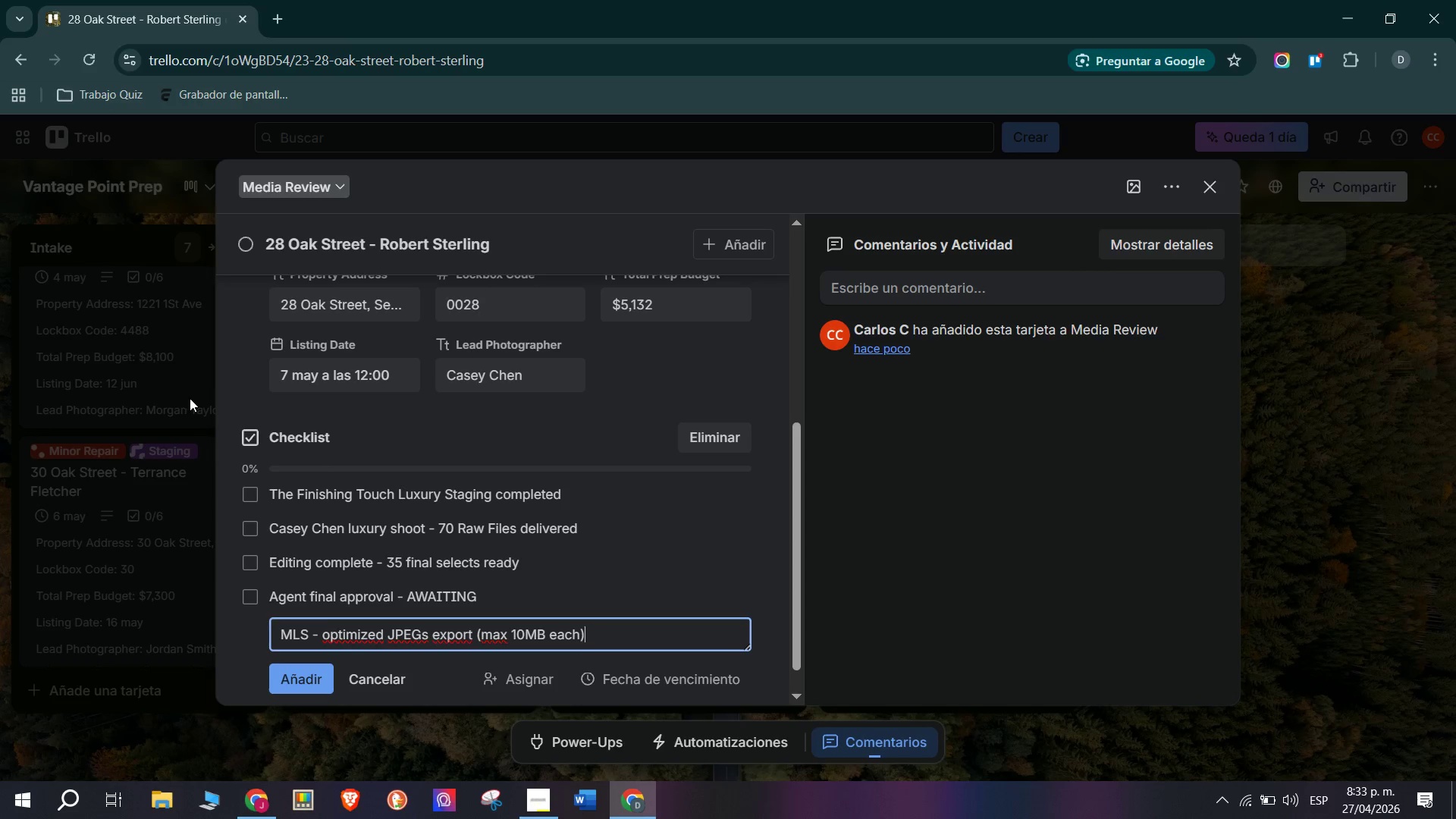 
key(Enter)
 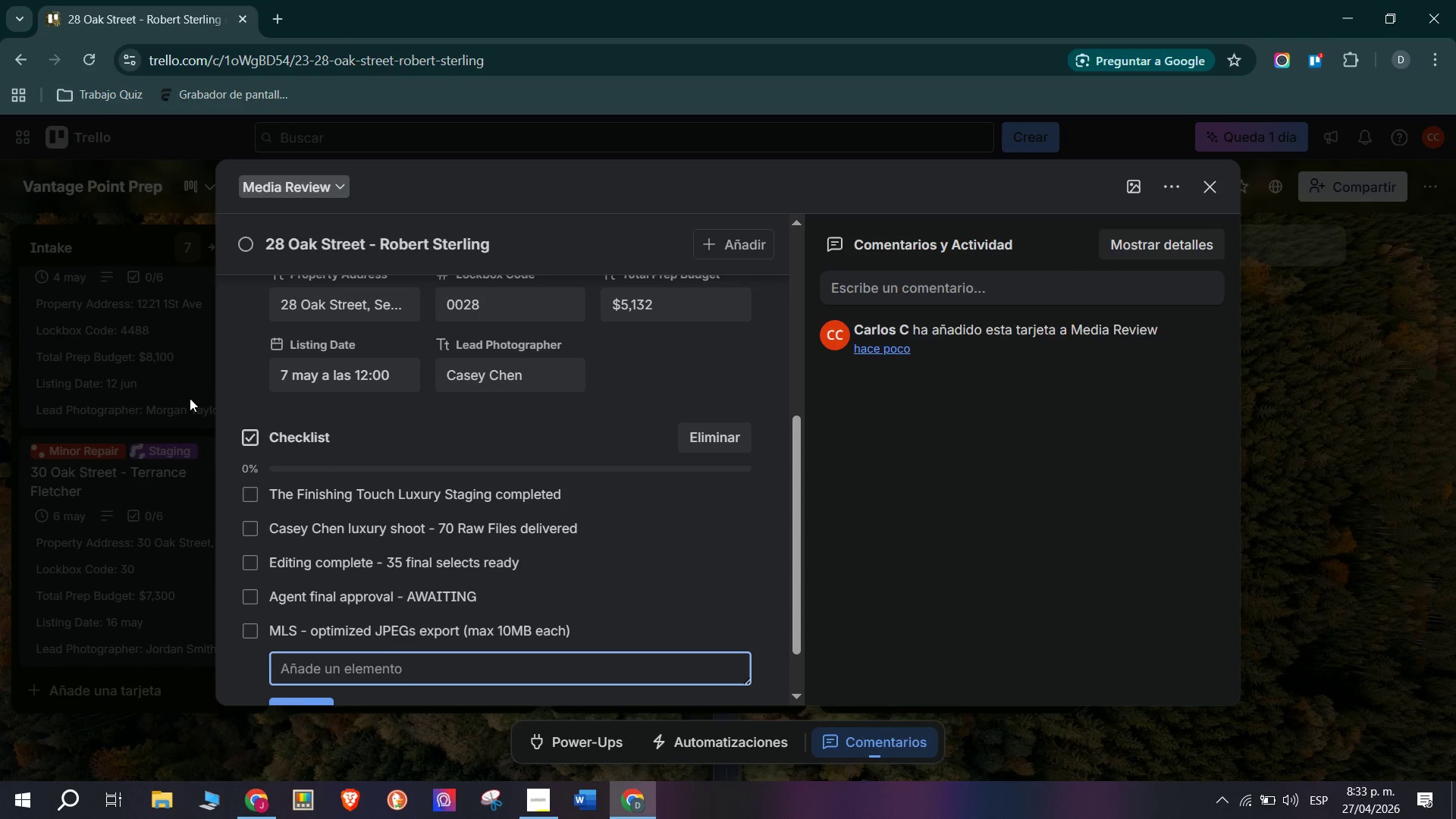 
type(Deliver final package> X)
key(Backspace)
type(Zi)
key(Backspace)
type(IP ] )
key(Backspace)
key(Backspace)
type(= )
 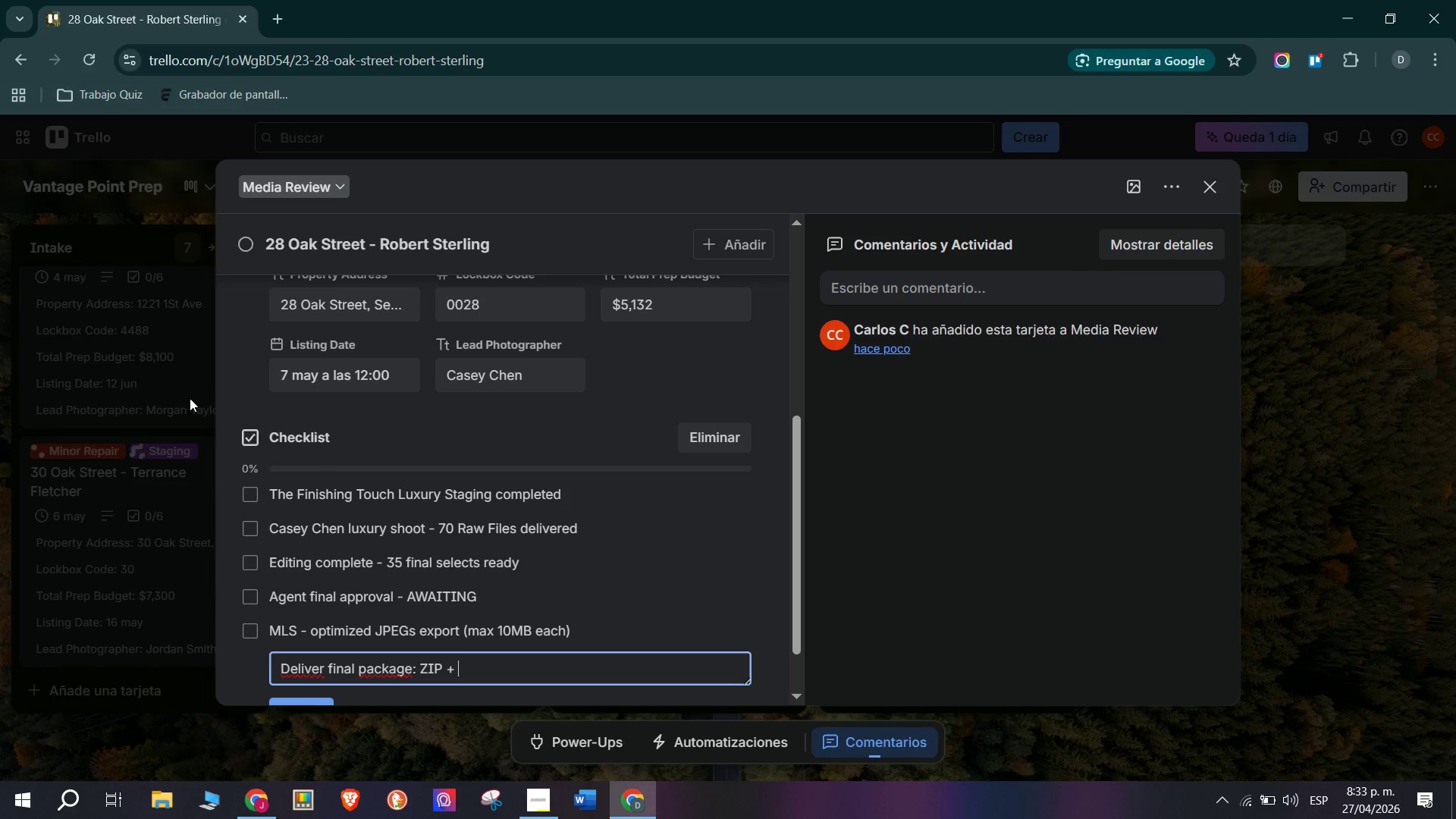 
type(Dropbox Link to agent by 3pm today)
 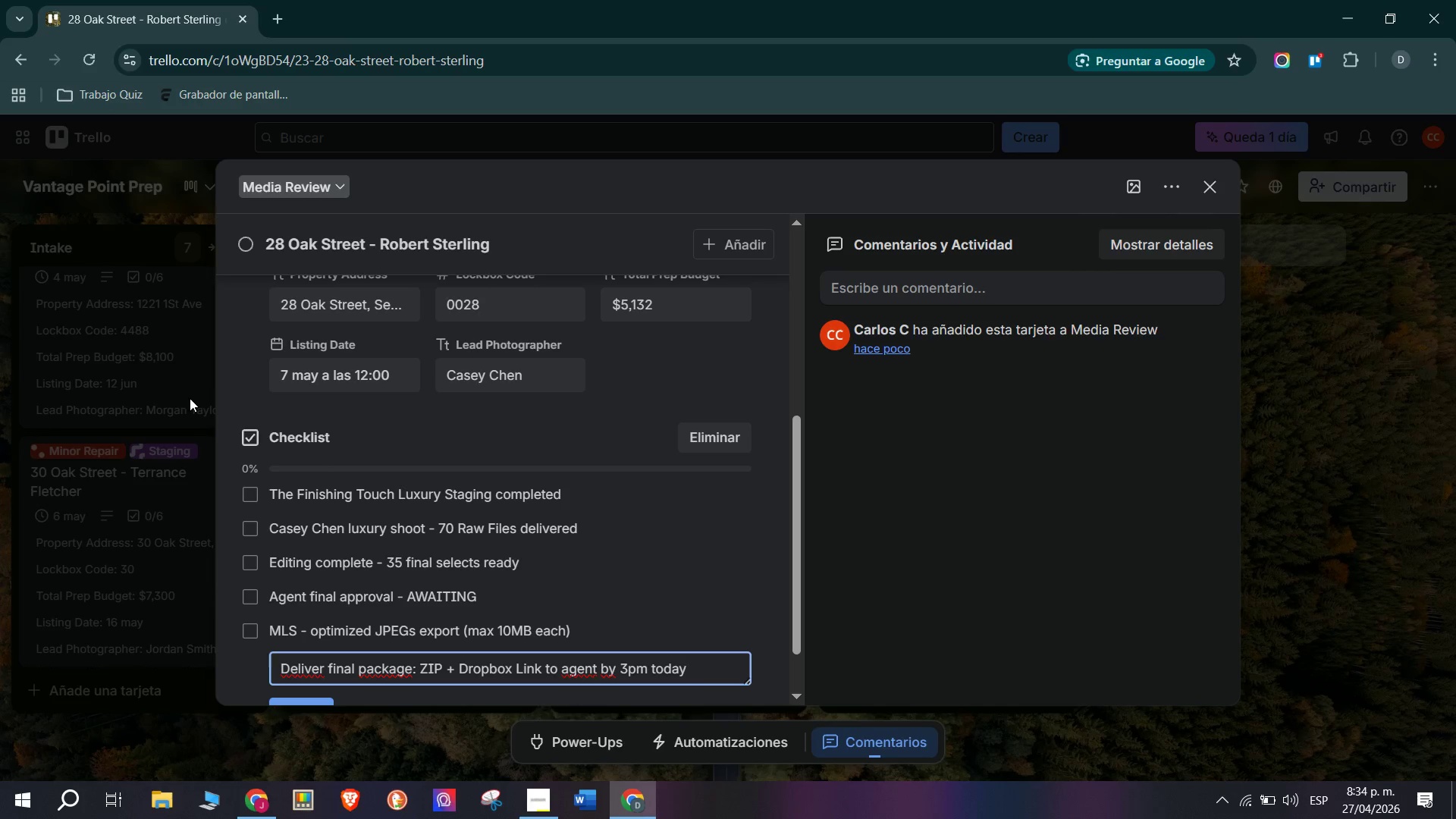 
scroll: coordinate [287, 608], scroll_direction: down, amount: 5.0
 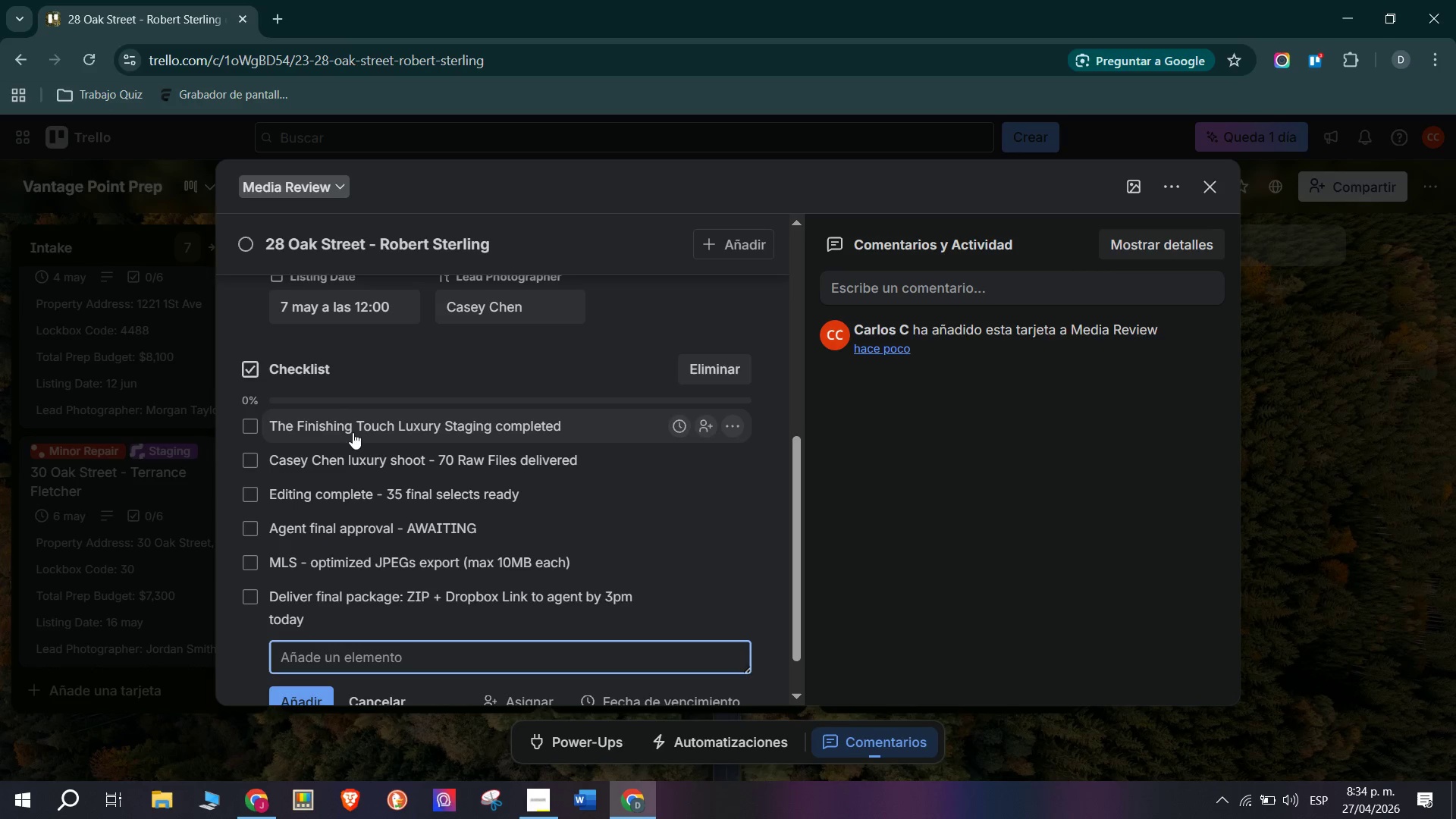 
wait(6.57)
 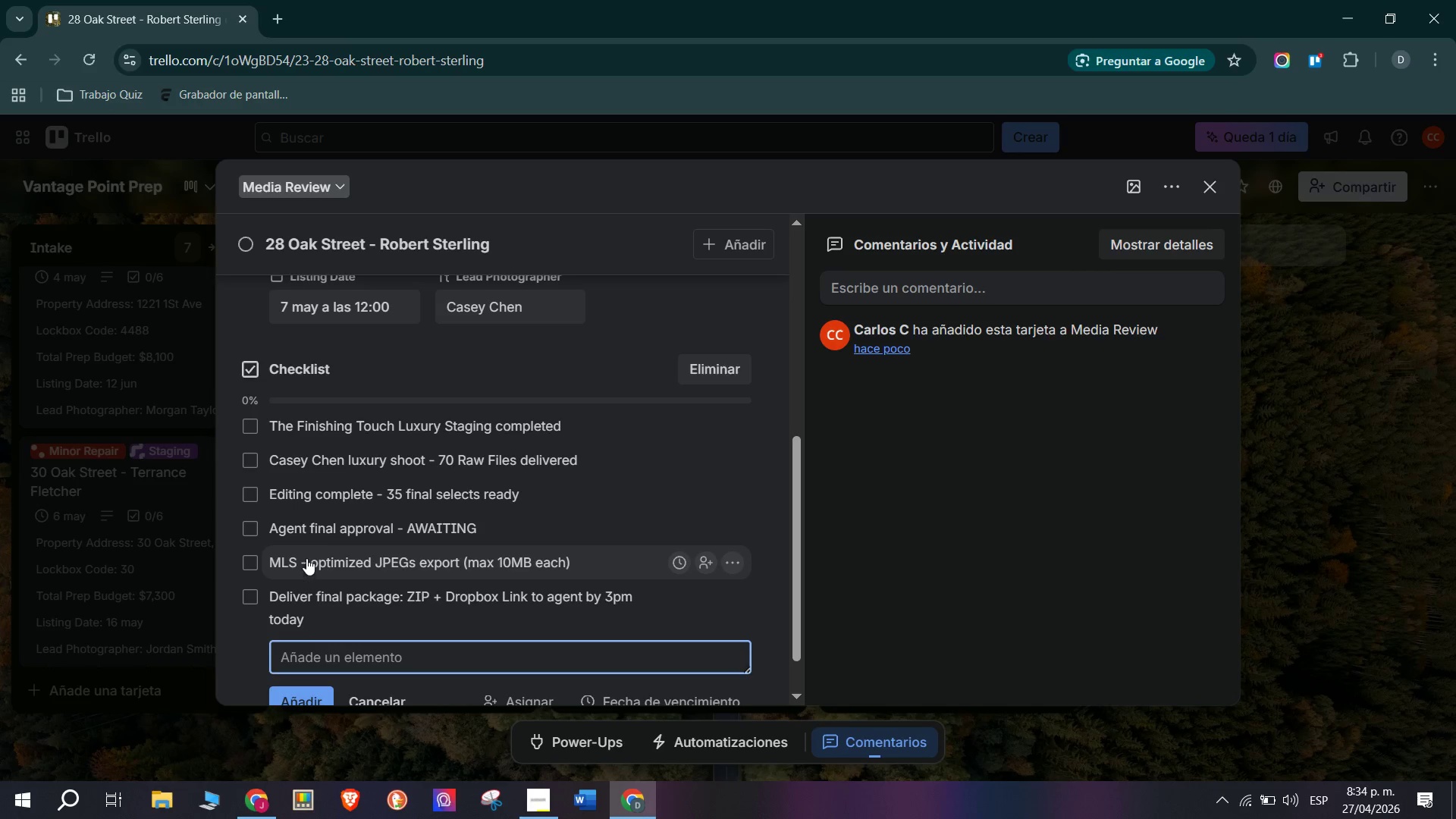 
scroll: coordinate [372, 682], scroll_direction: up, amount: 3.0
 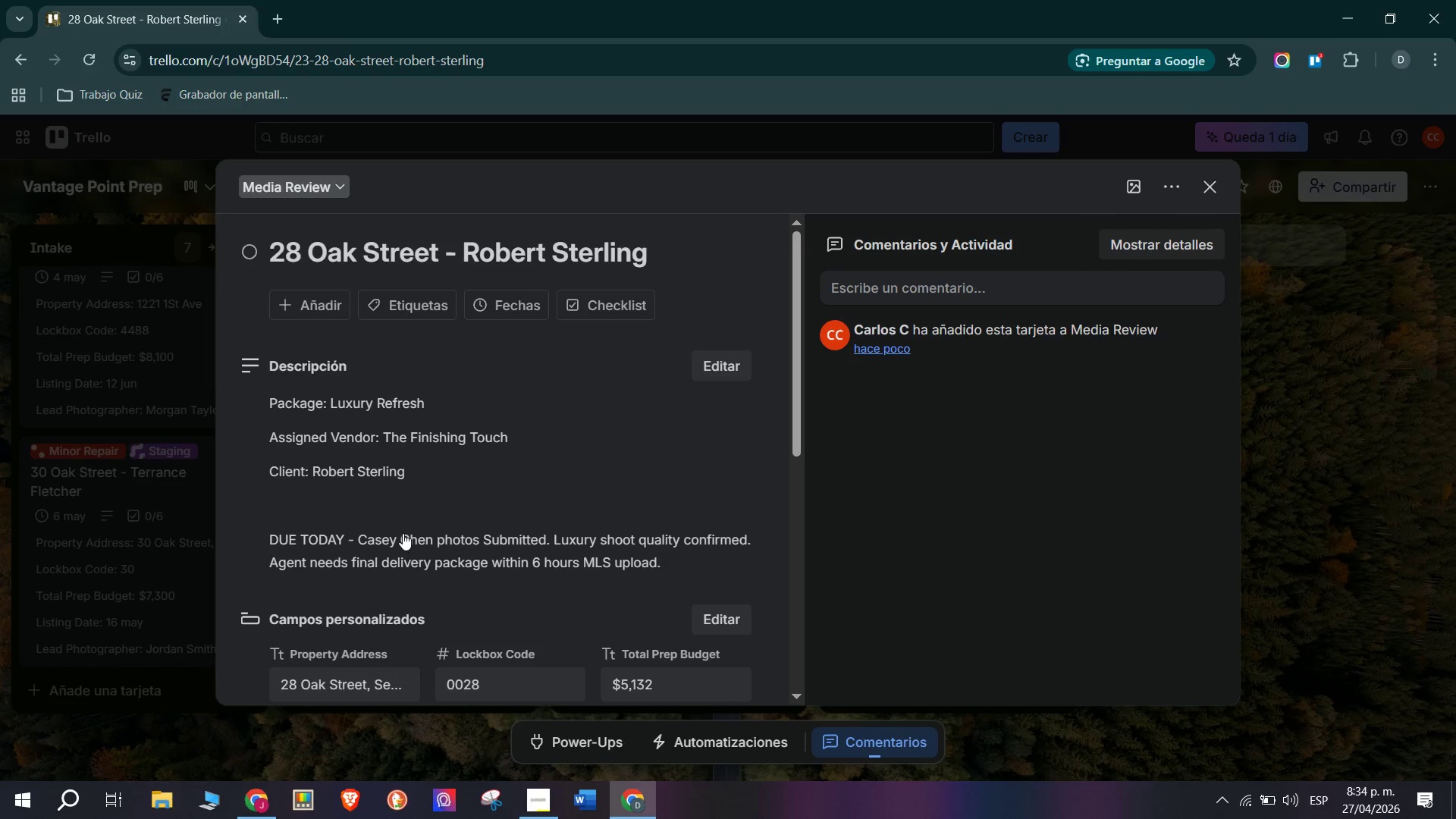 
left_click([410, 299])
 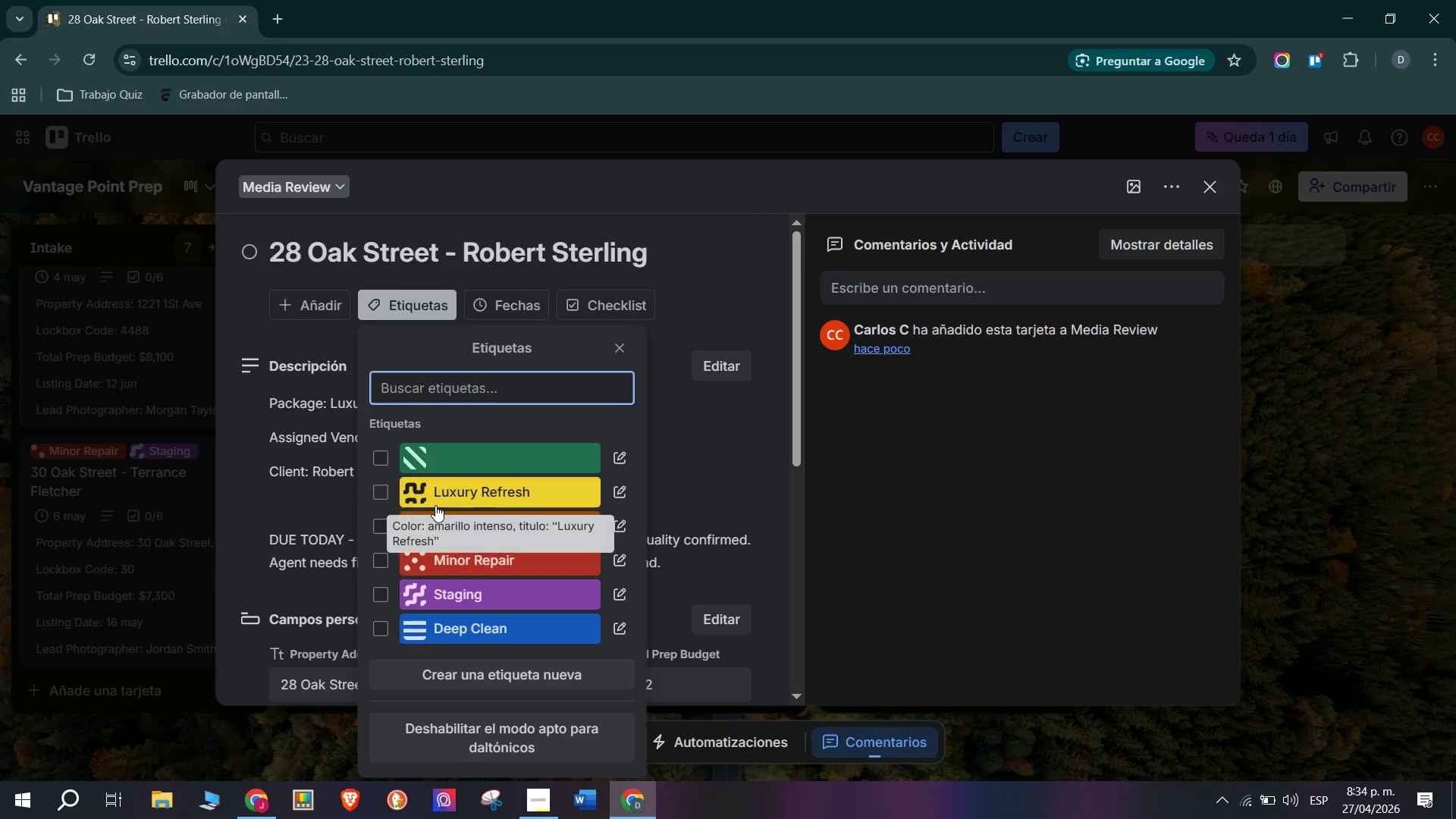 
scroll: coordinate [402, 529], scroll_direction: up, amount: 3.0
 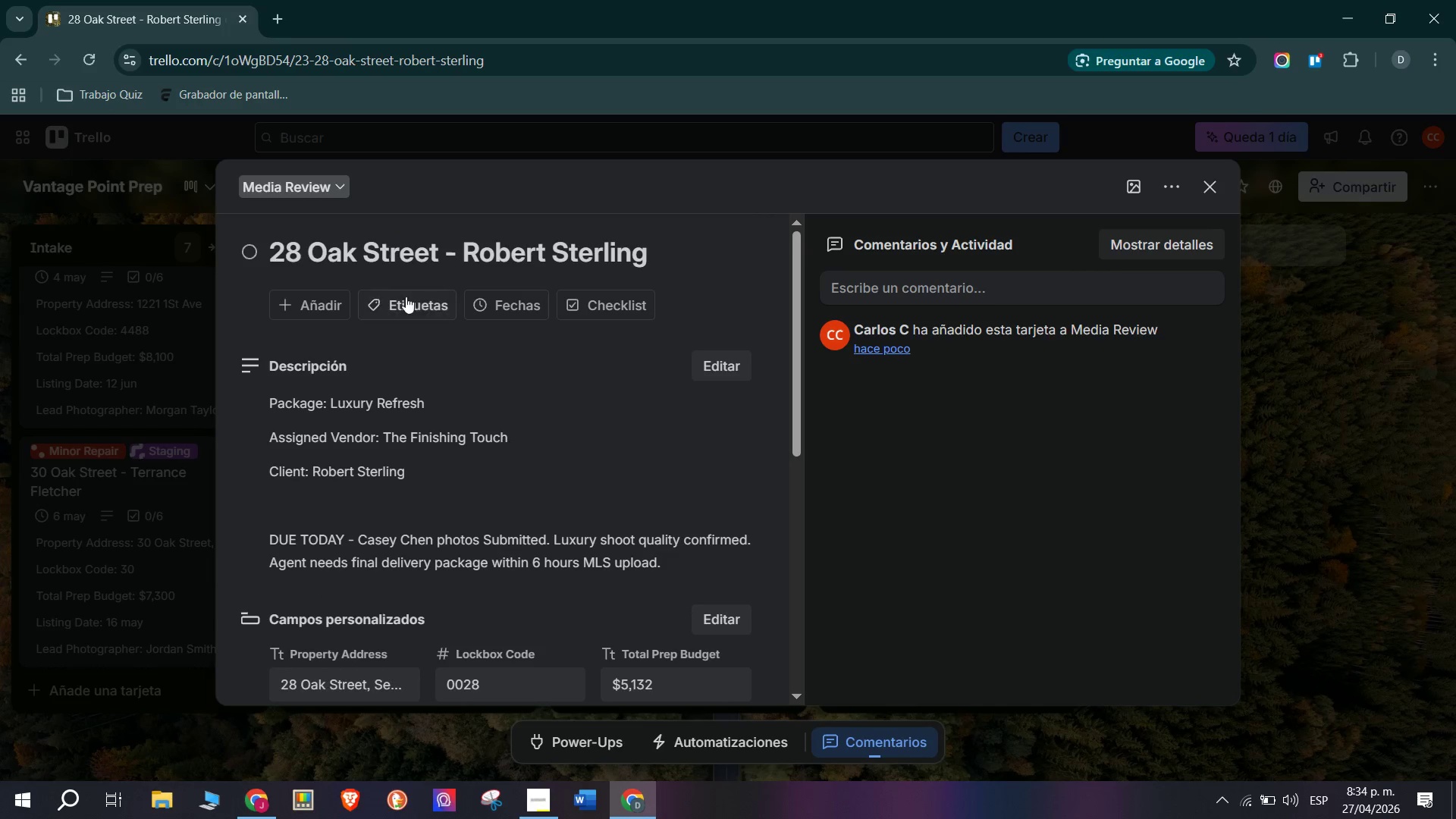 
mouse_move([500, 507])
 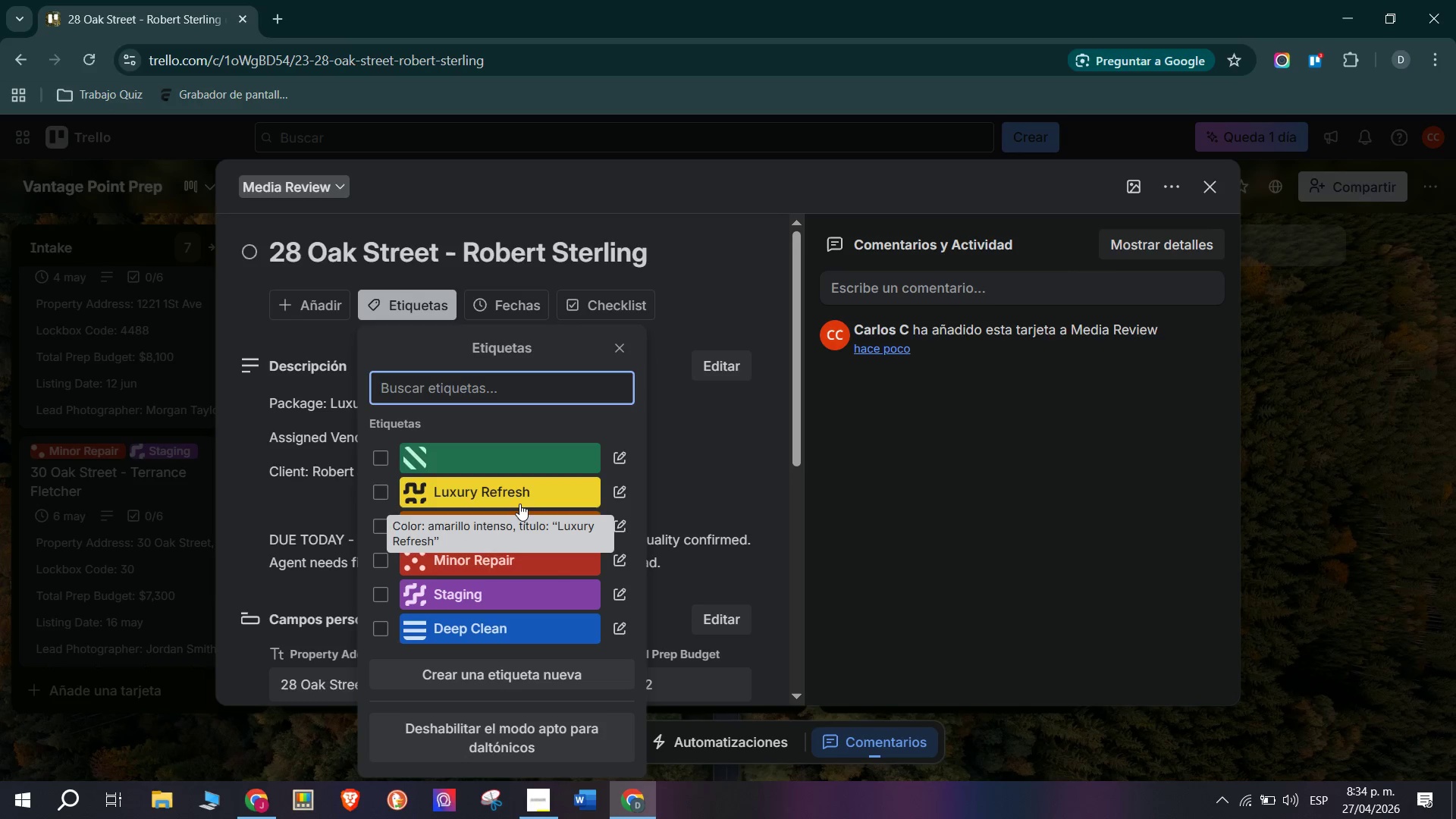 
left_click([519, 501])
 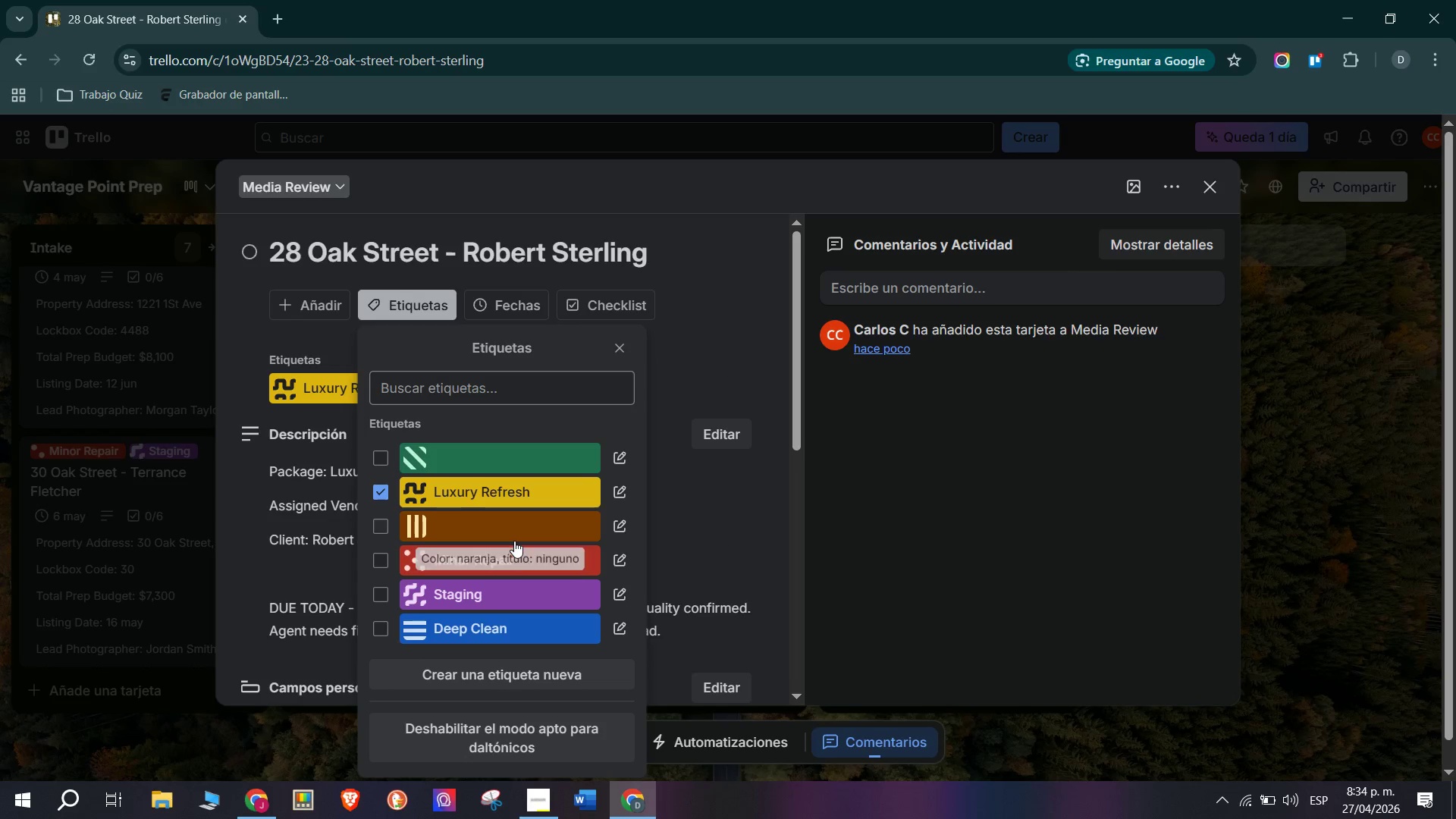 
mouse_move([505, 556])
 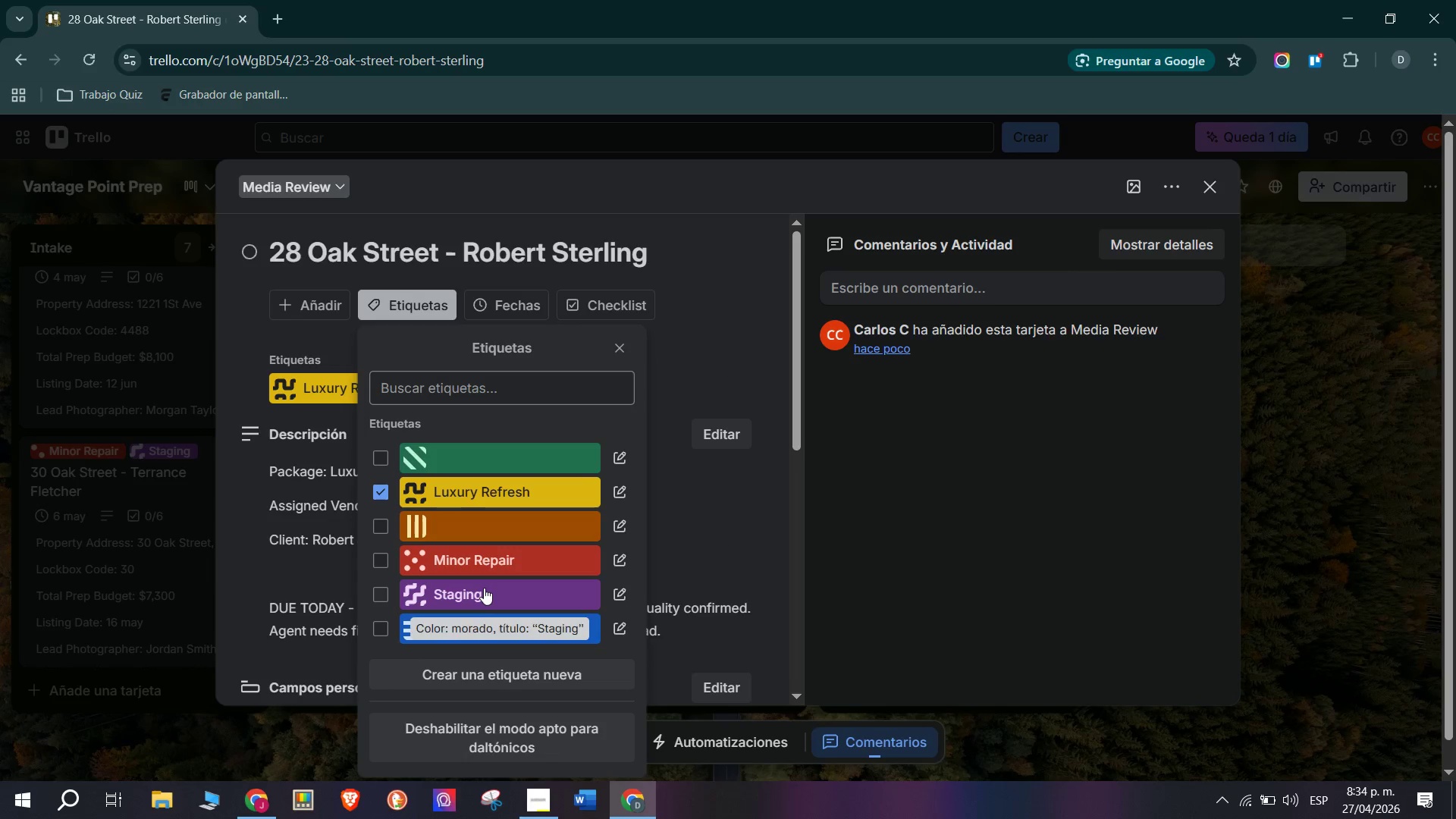 
left_click([484, 586])
 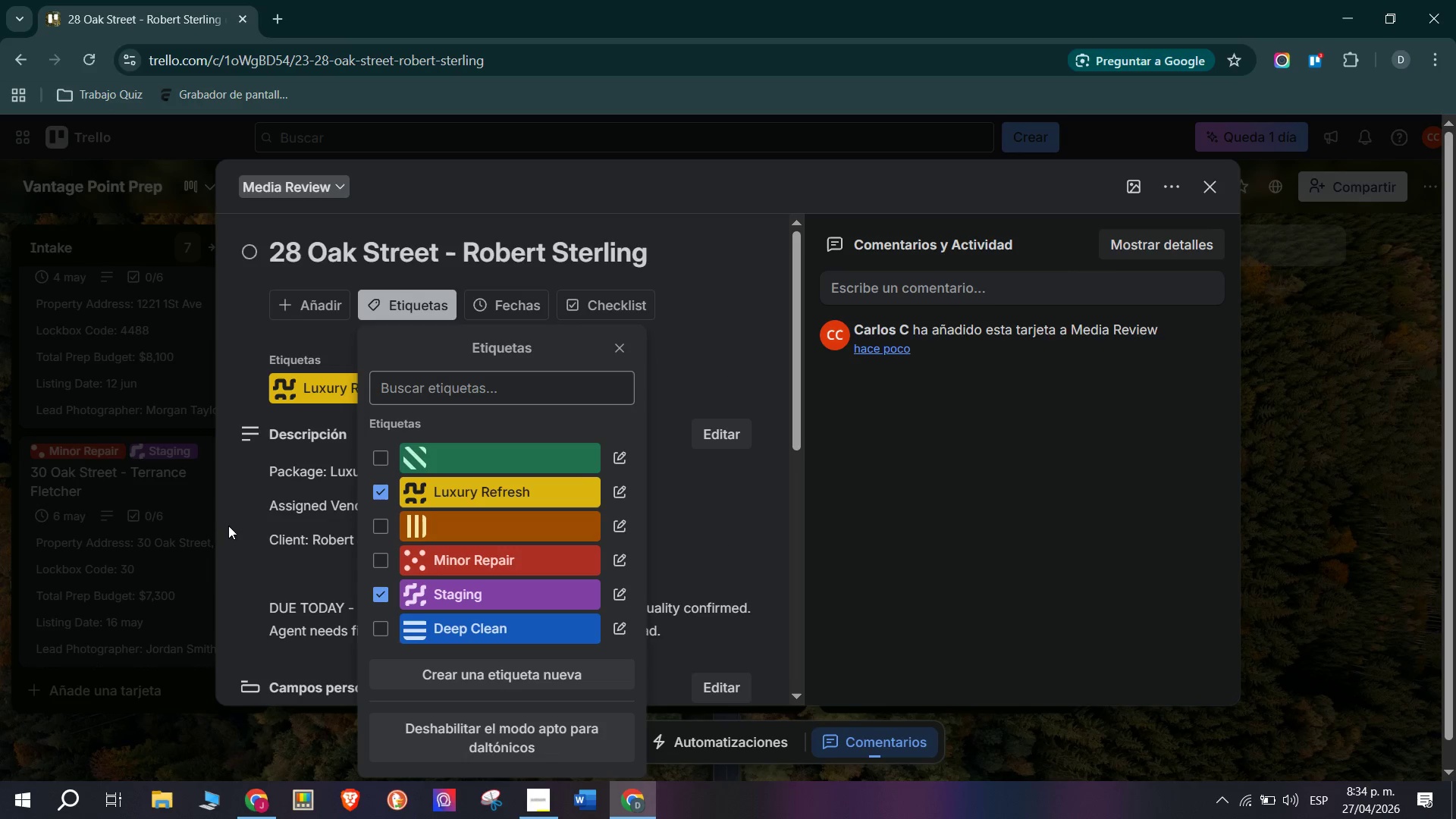 
left_click([245, 532])
 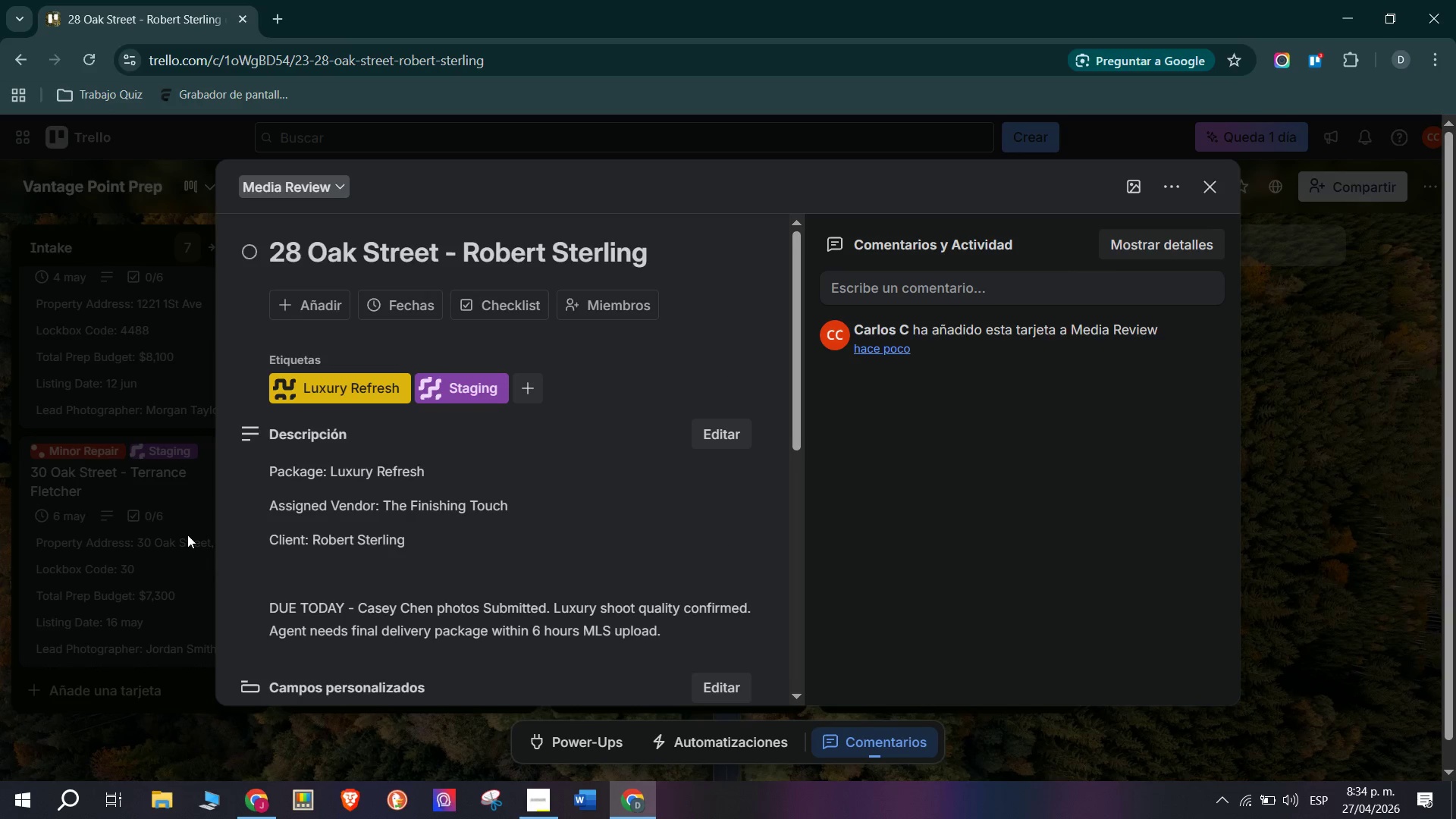 
left_click([187, 535])
 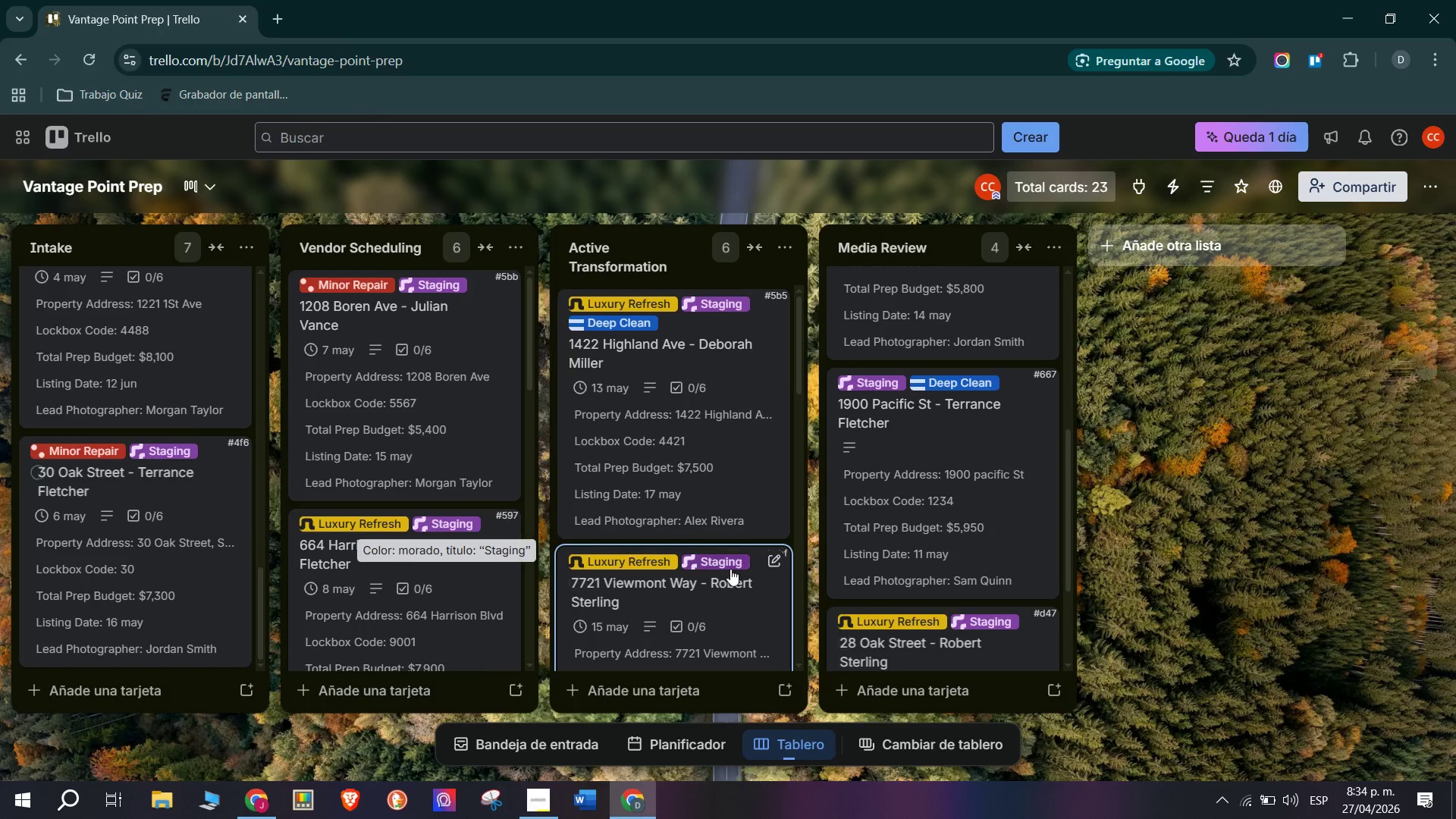 
scroll: coordinate [902, 593], scroll_direction: down, amount: 6.0
 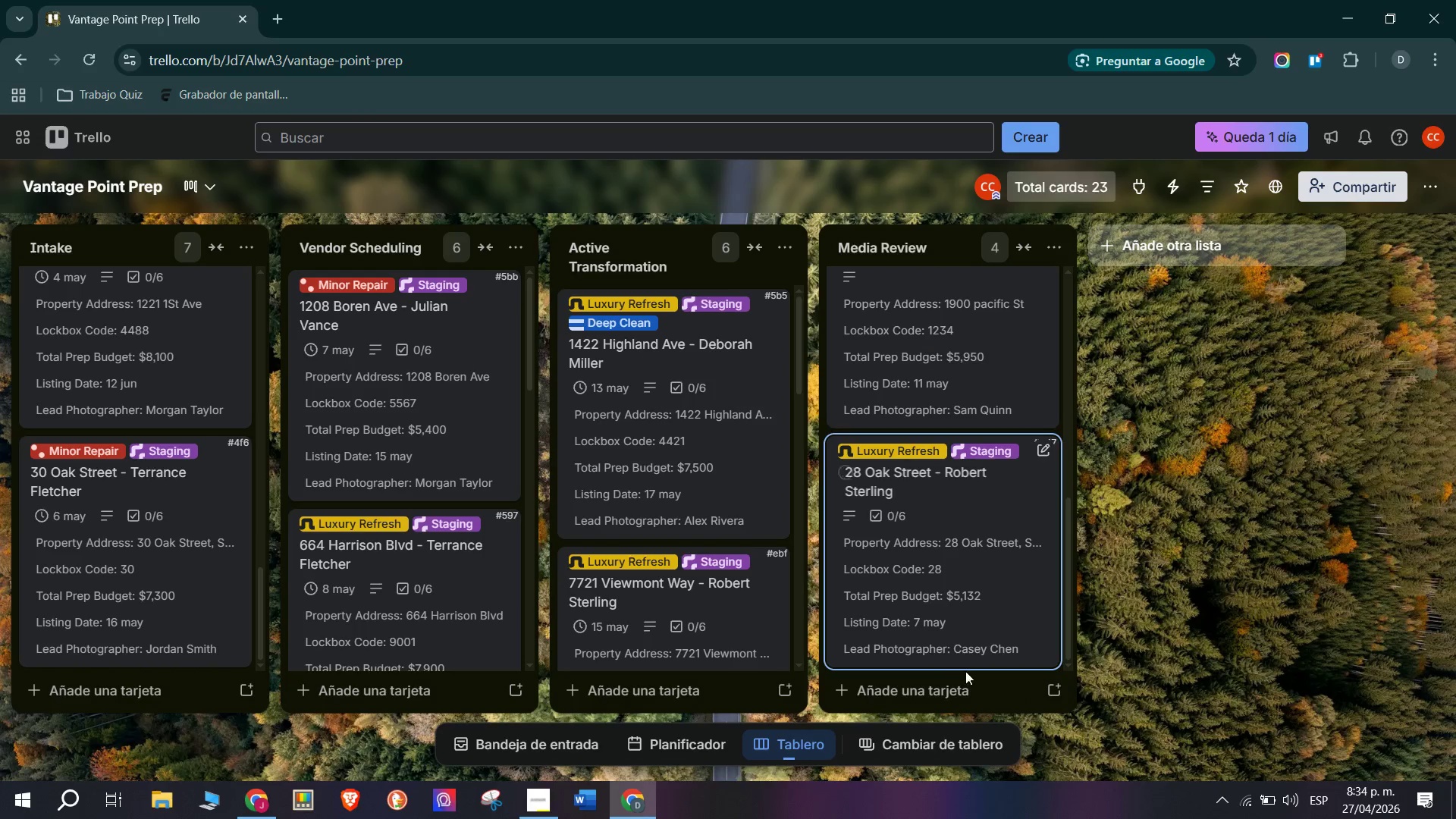 
left_click([968, 682])
 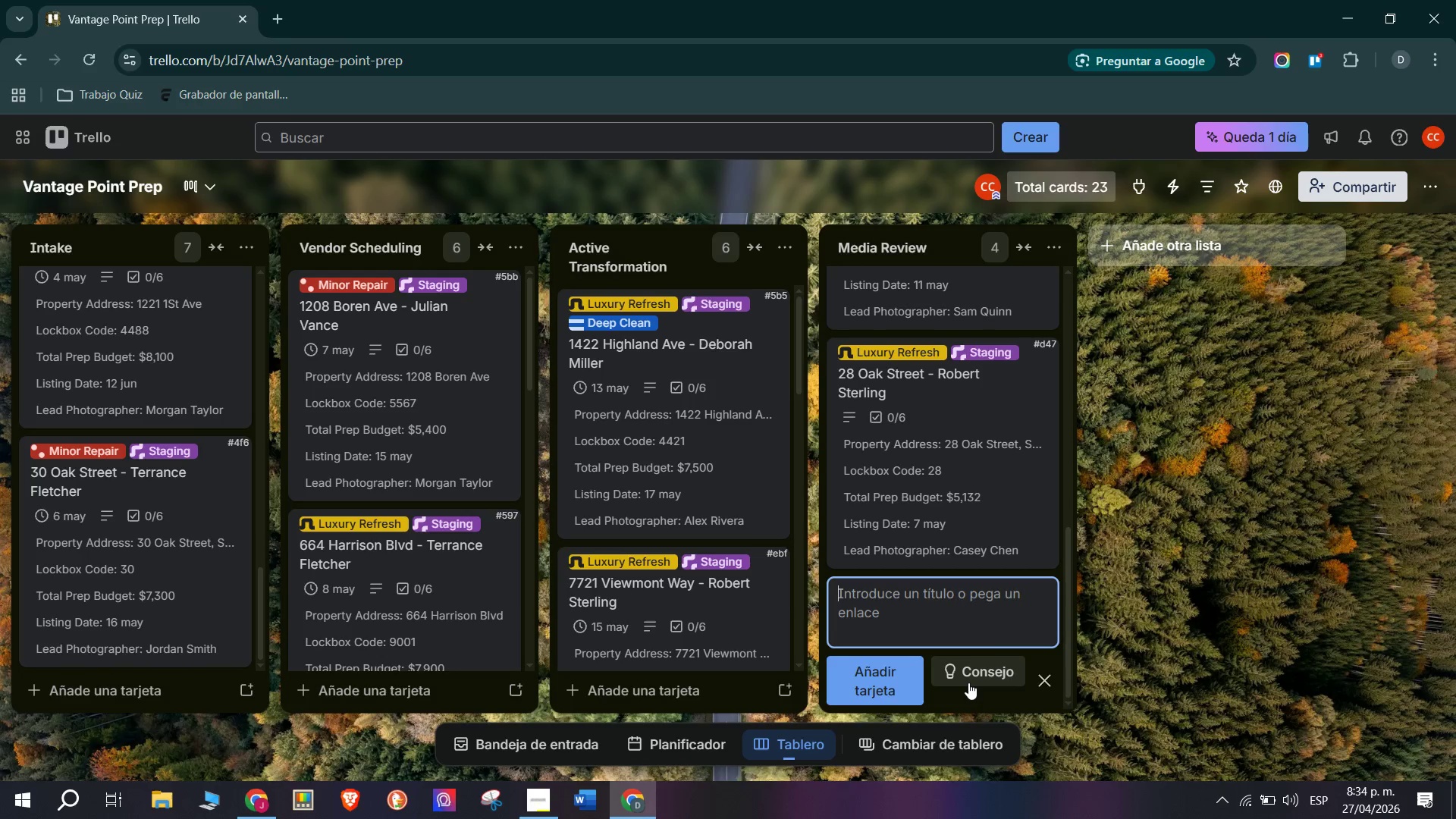 
wait(7.41)
 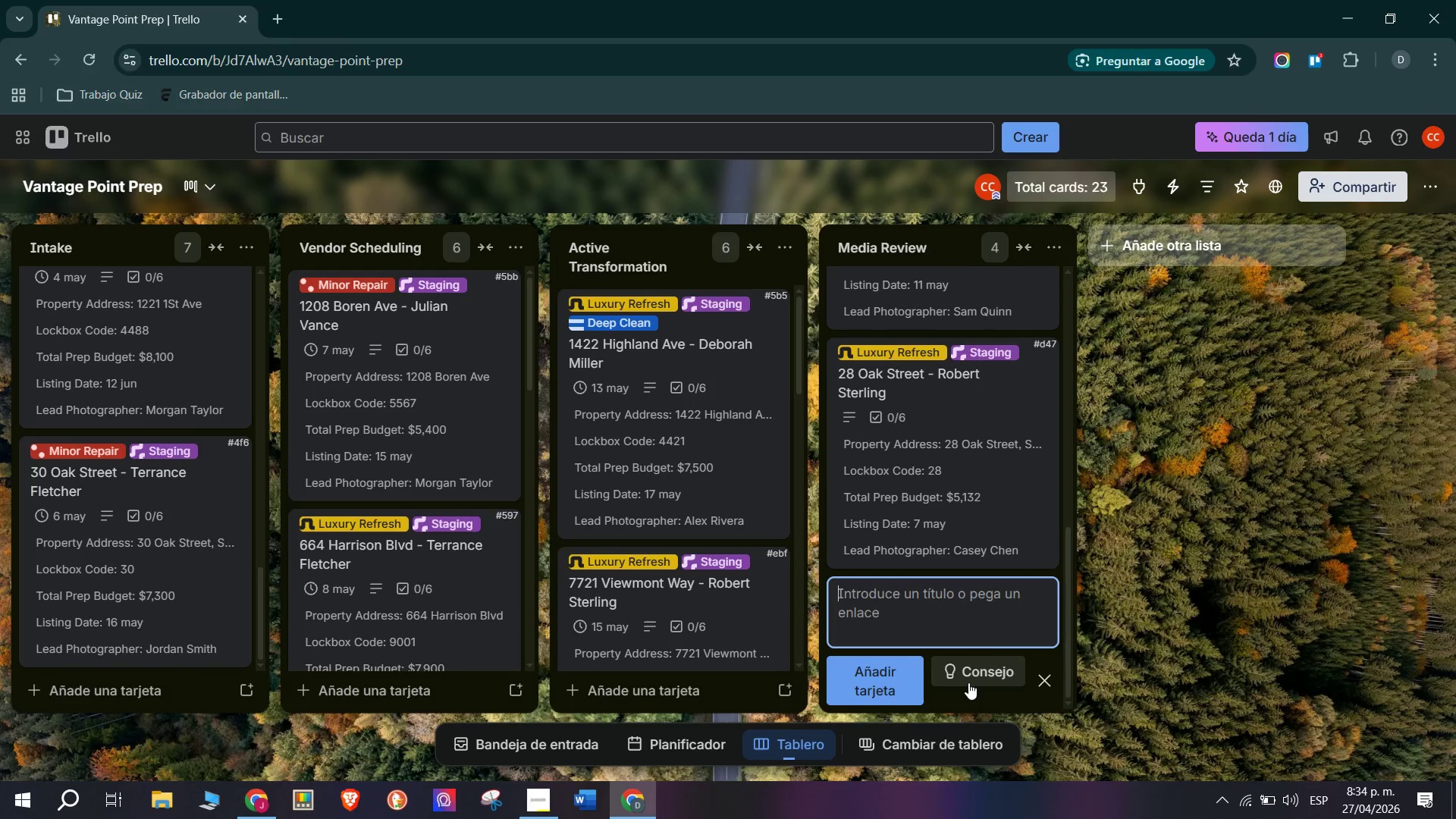 
type(22 Oak Street, Seattle)
 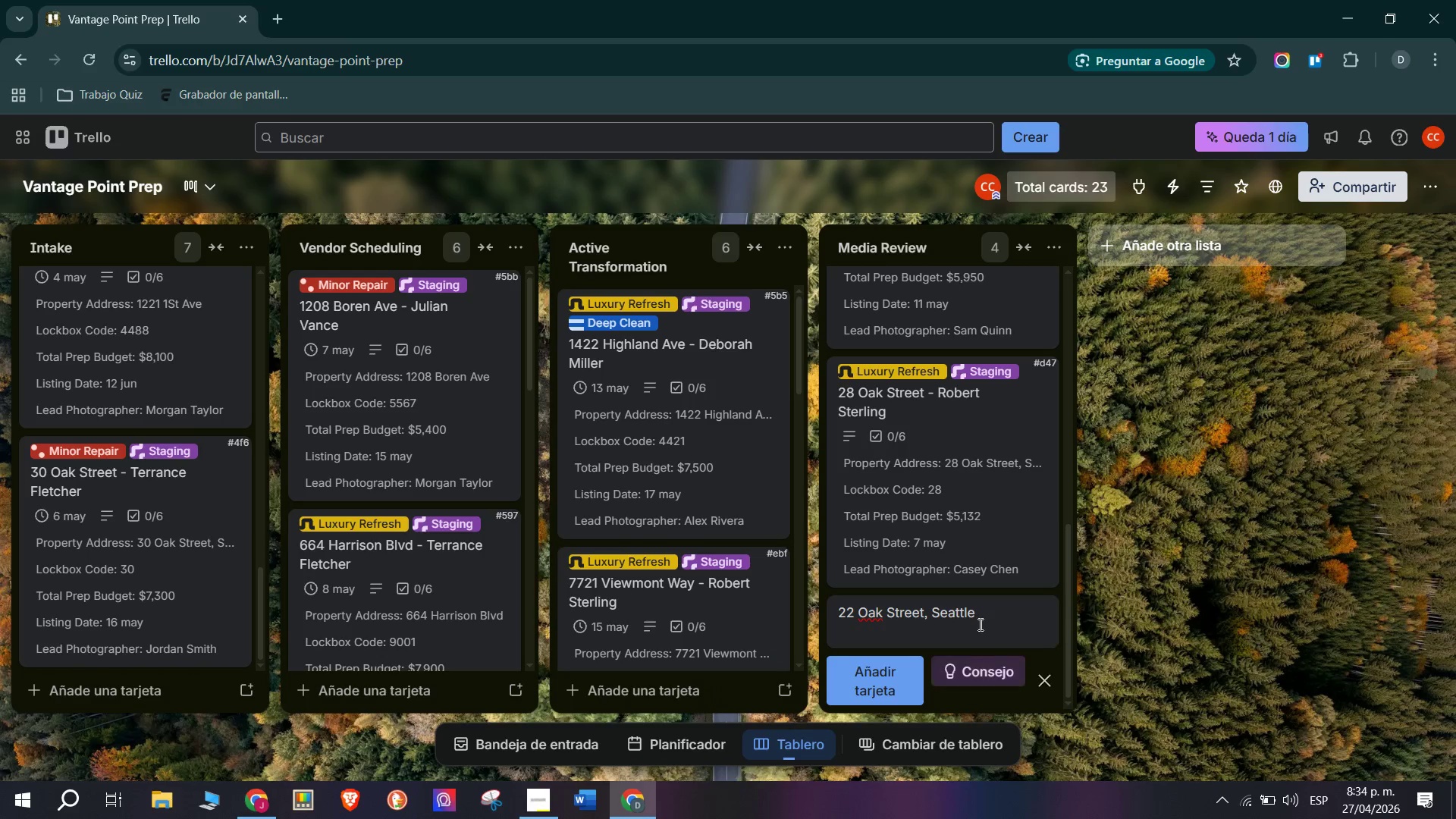 
left_click_drag(start_coordinate=[981, 620], to_coordinate=[935, 623])
 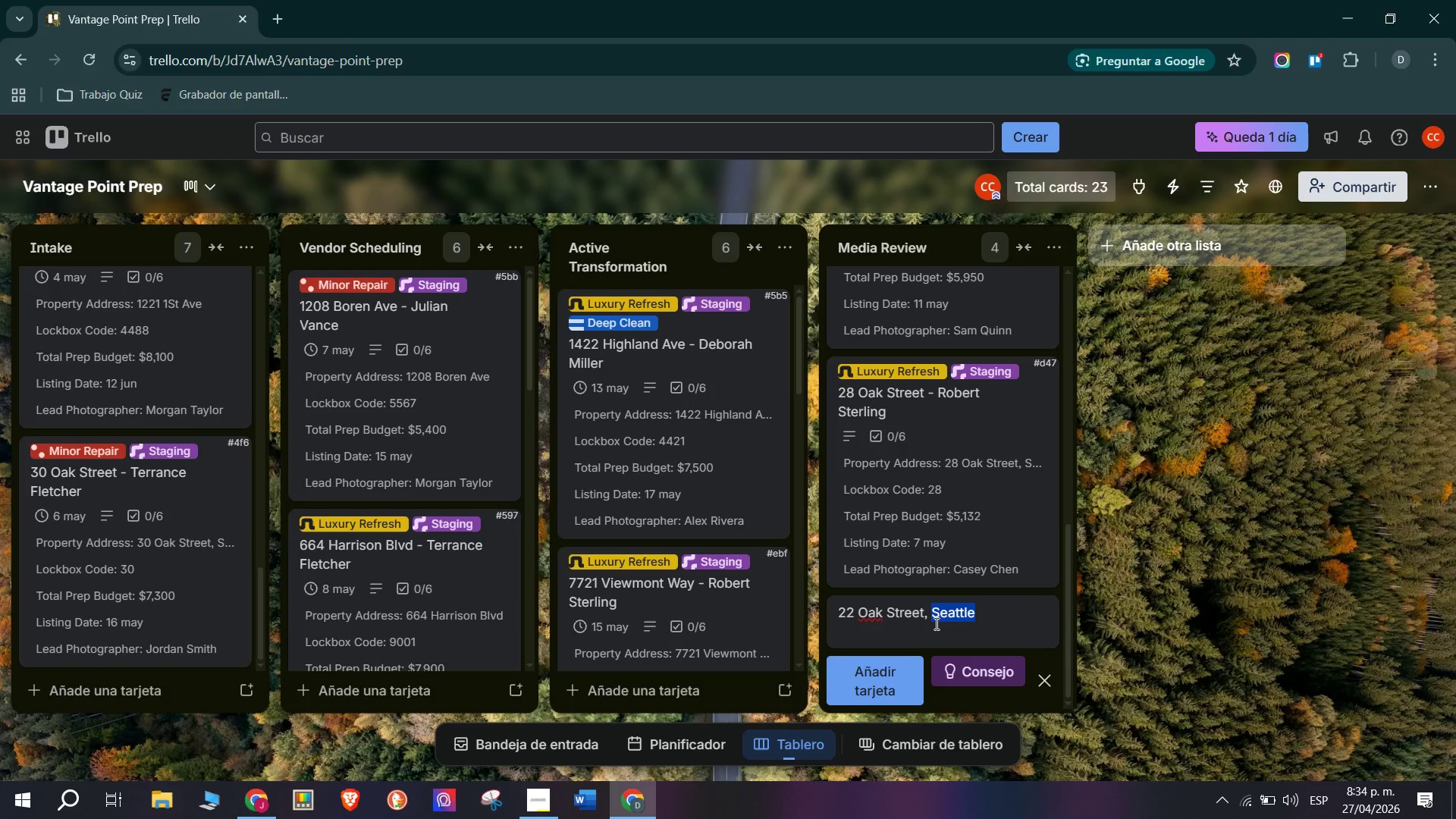 
key(Control+C)
 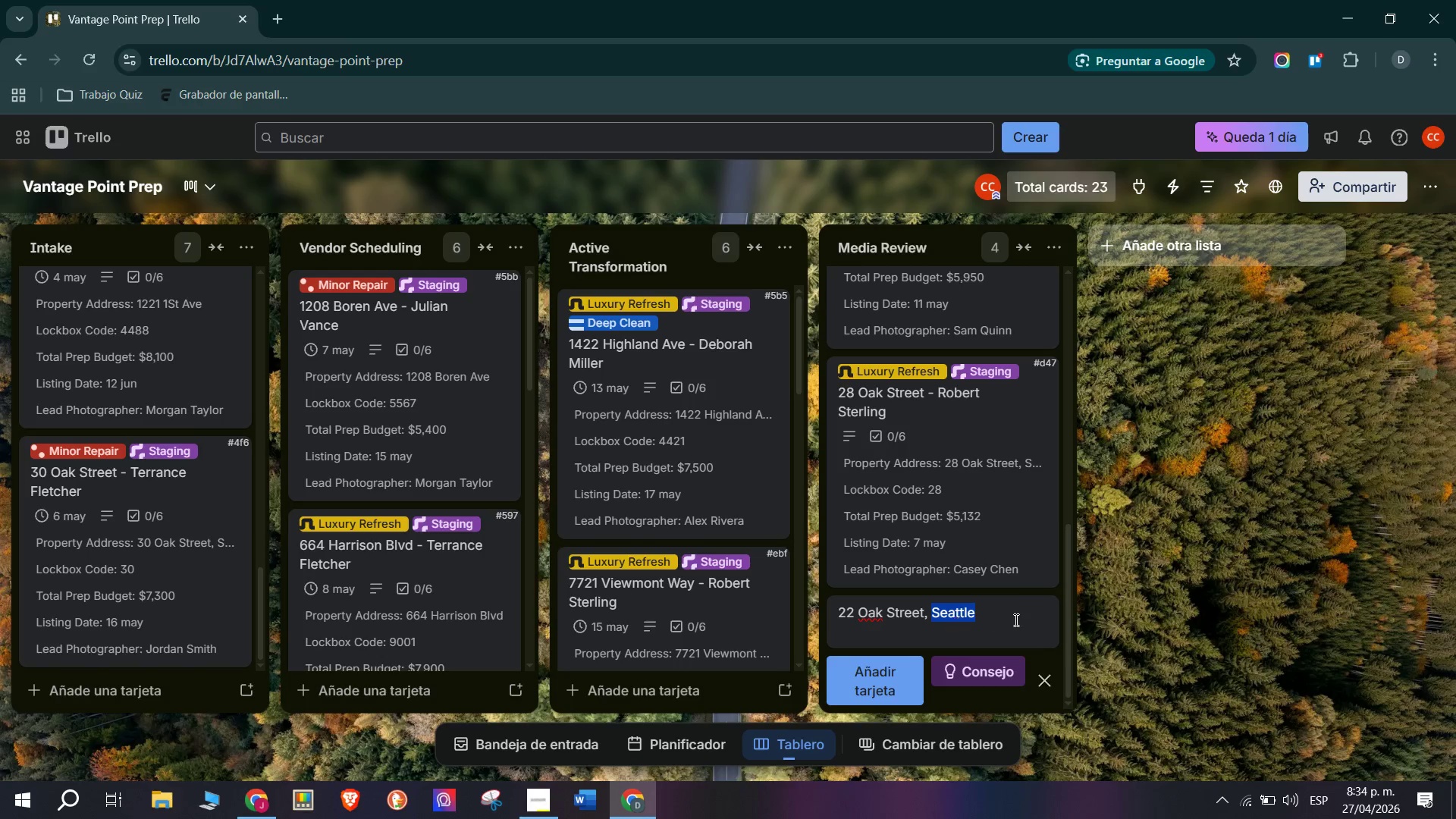 
left_click([1015, 618])
 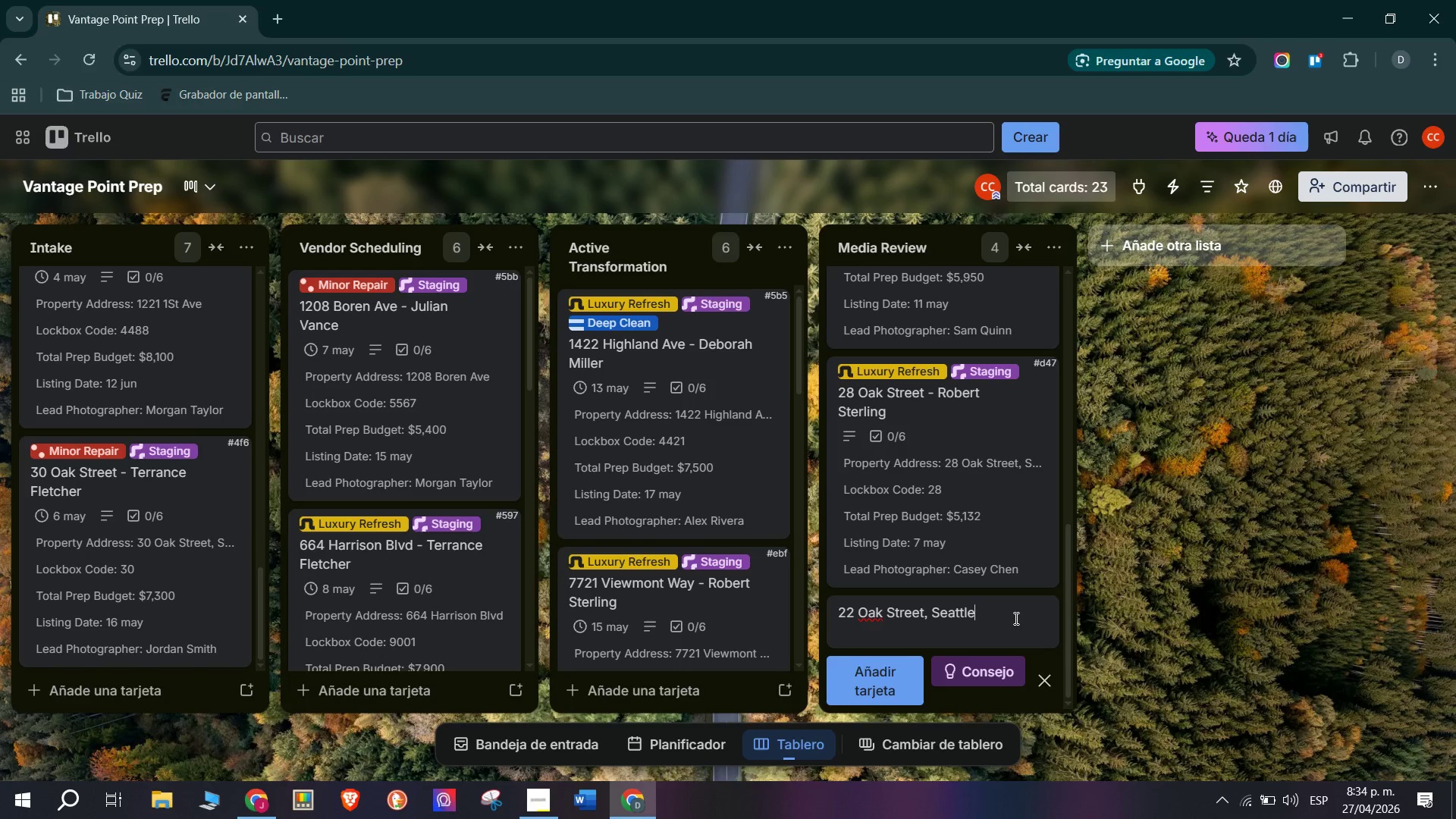 
type( )
key(Backspace)
type(, WA)
 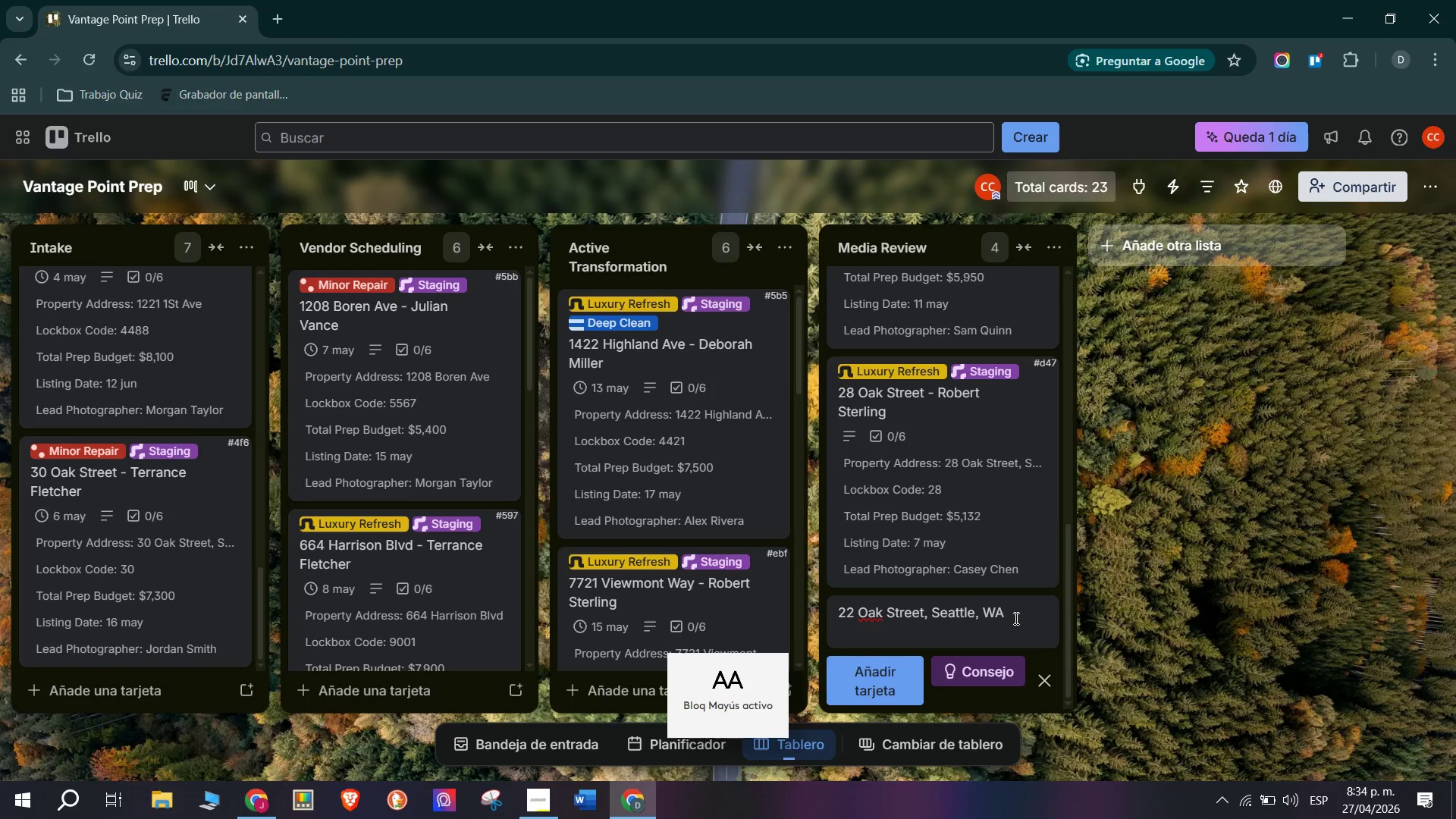 
key(Enter)
 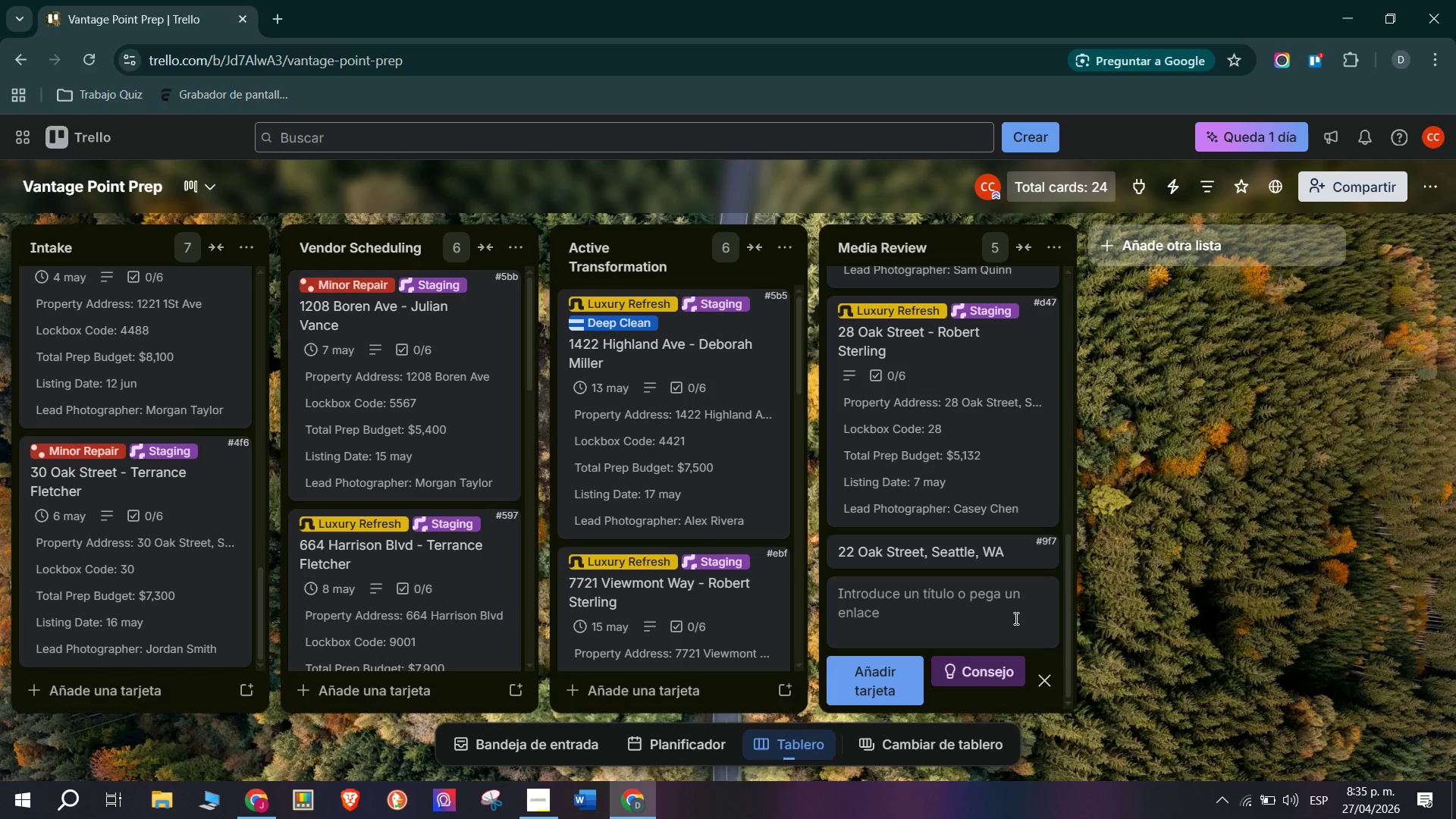 
wait(62.17)
 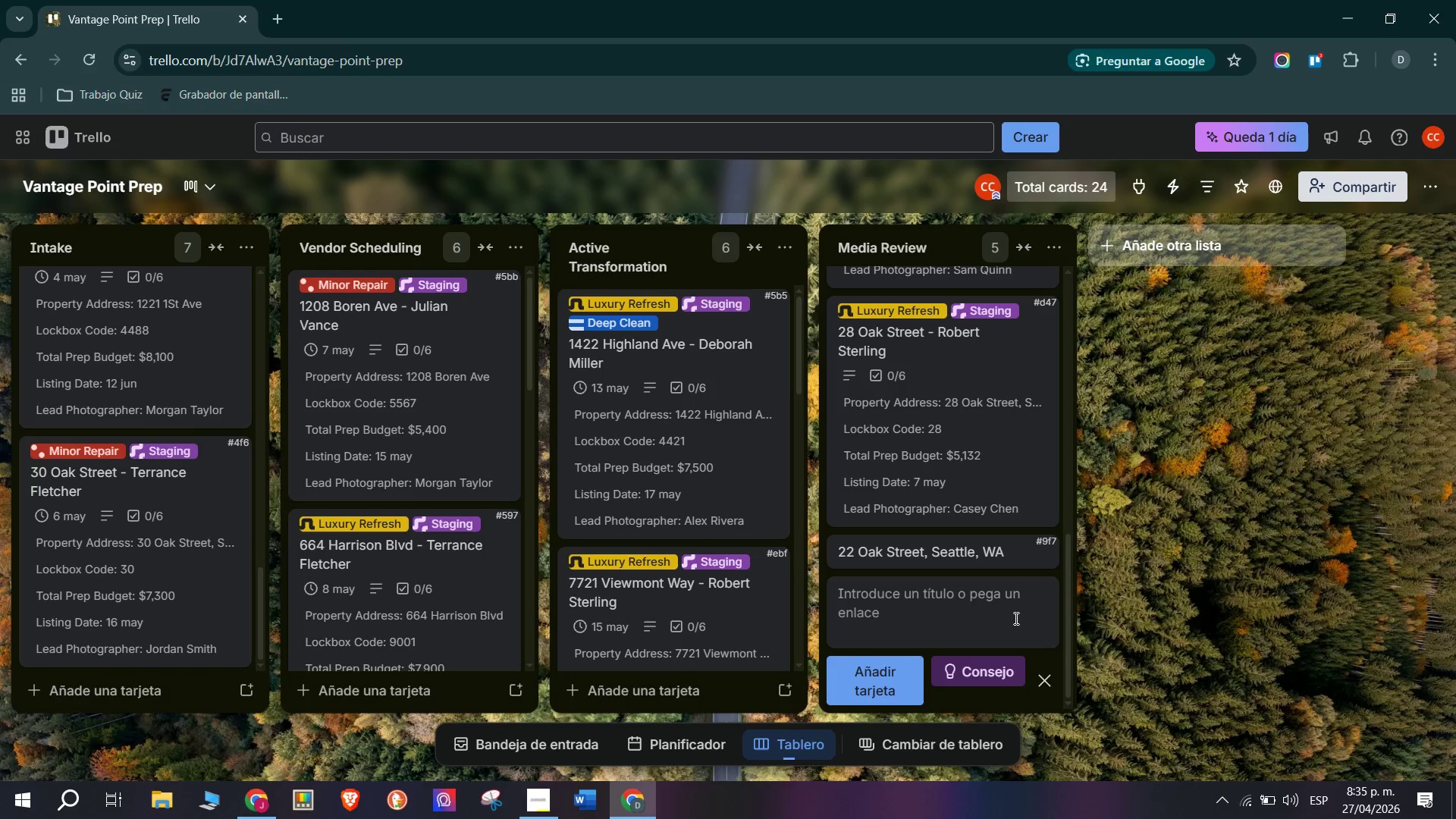 
left_click([925, 656])
 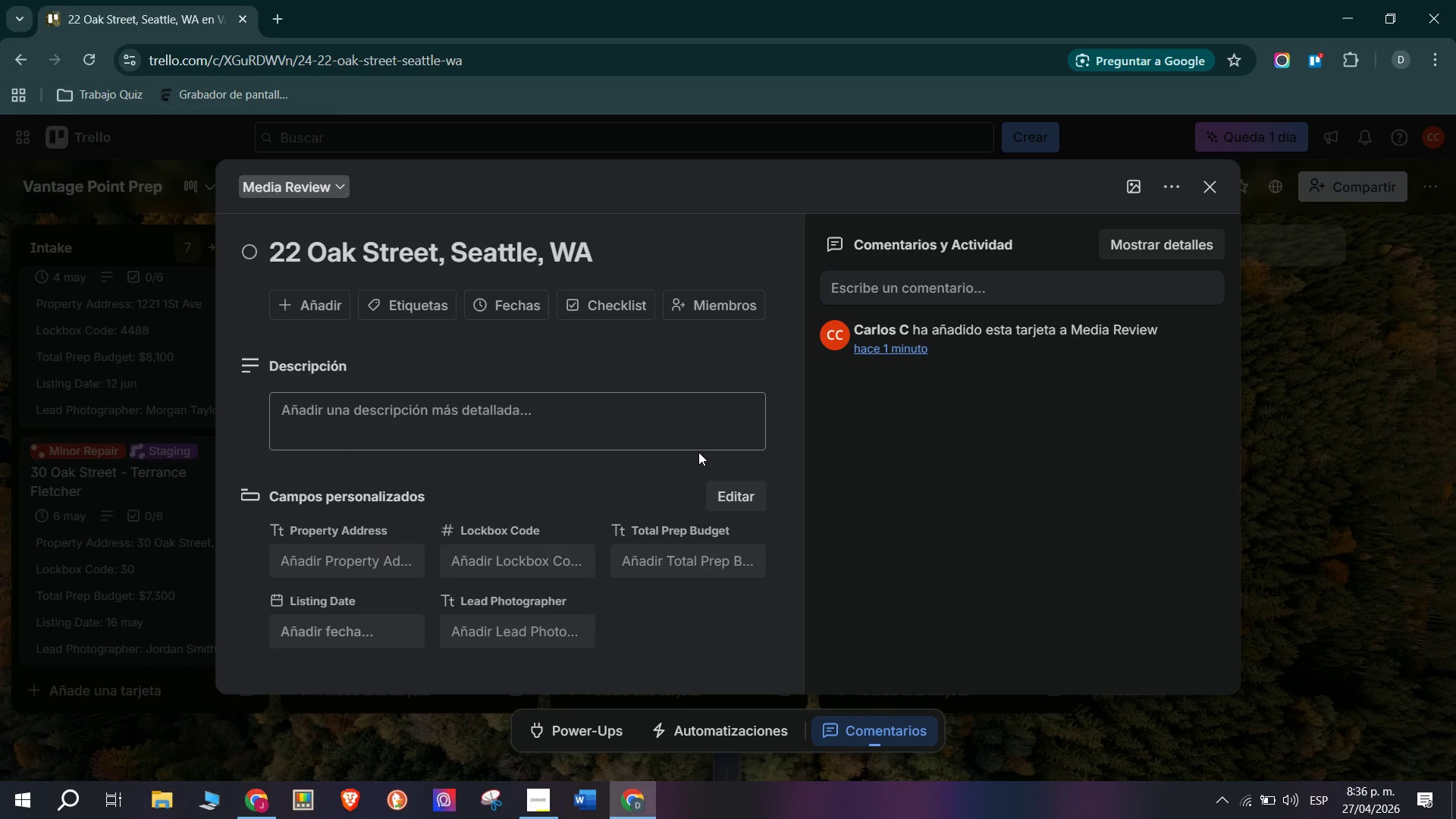 
left_click([422, 398])
 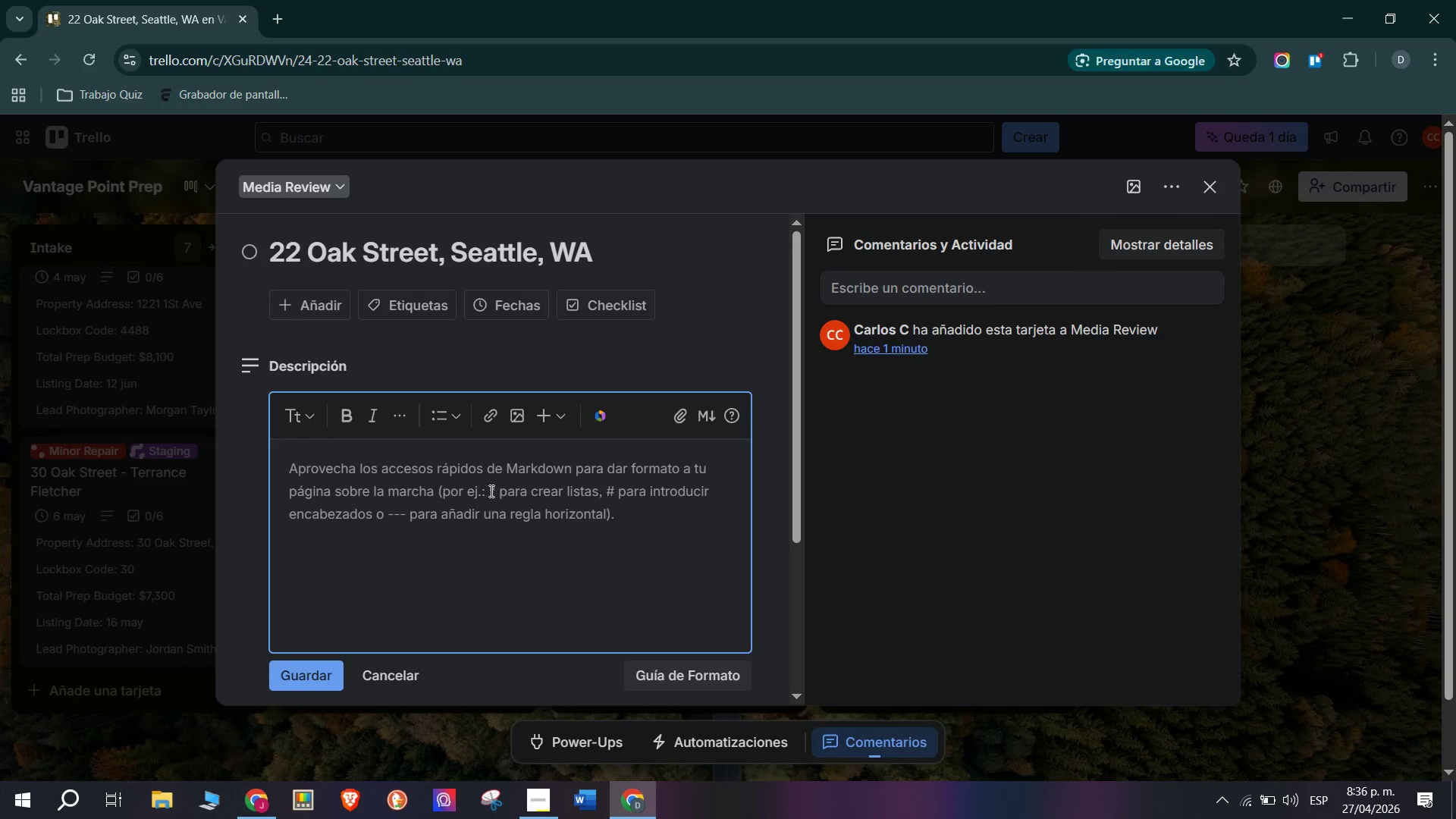 
wait(6.09)
 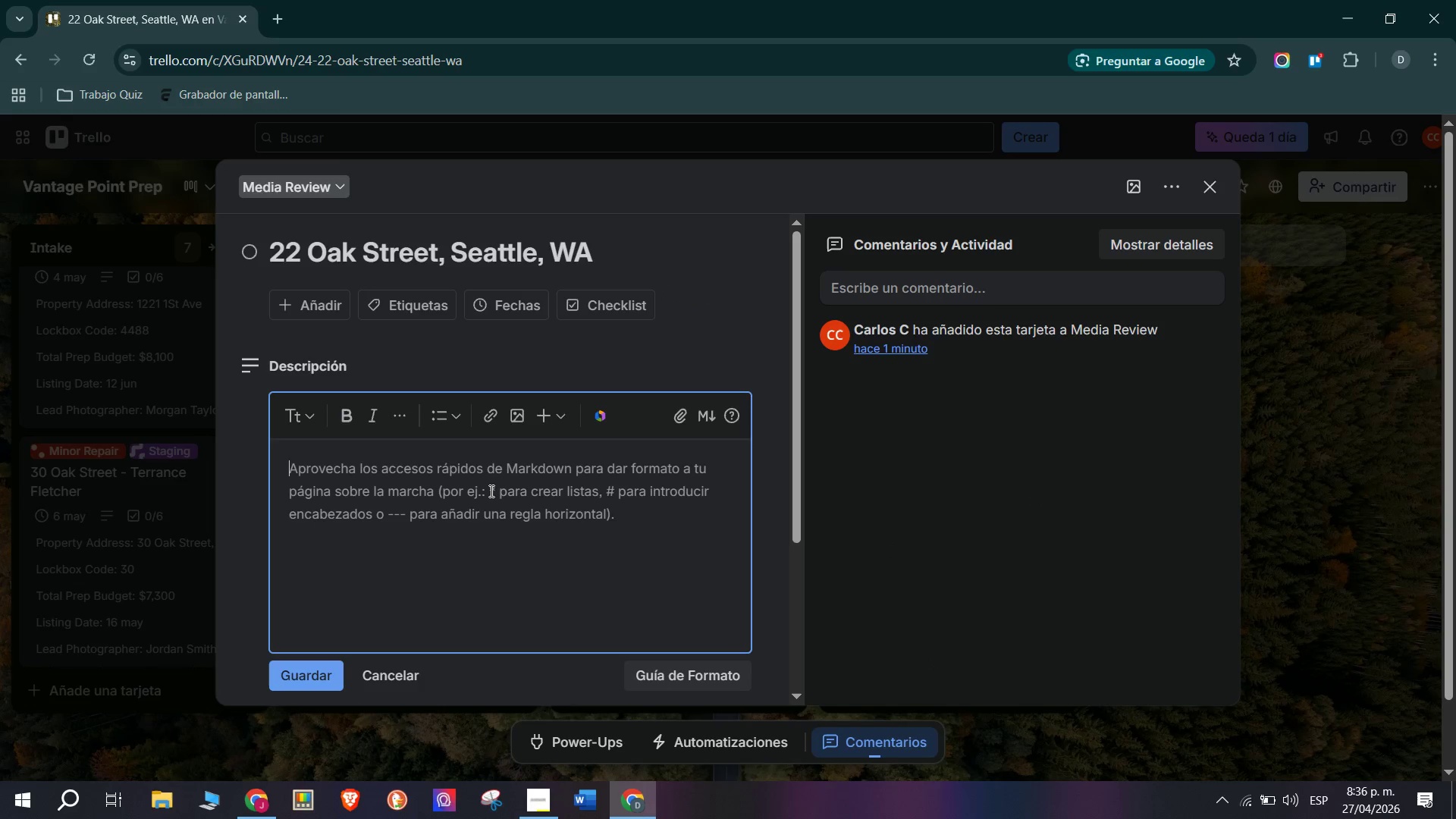 
type(Package )
key(Backspace)
type(_ )
key(Backspace)
key(Backspace)
type(> Basic Clean )
 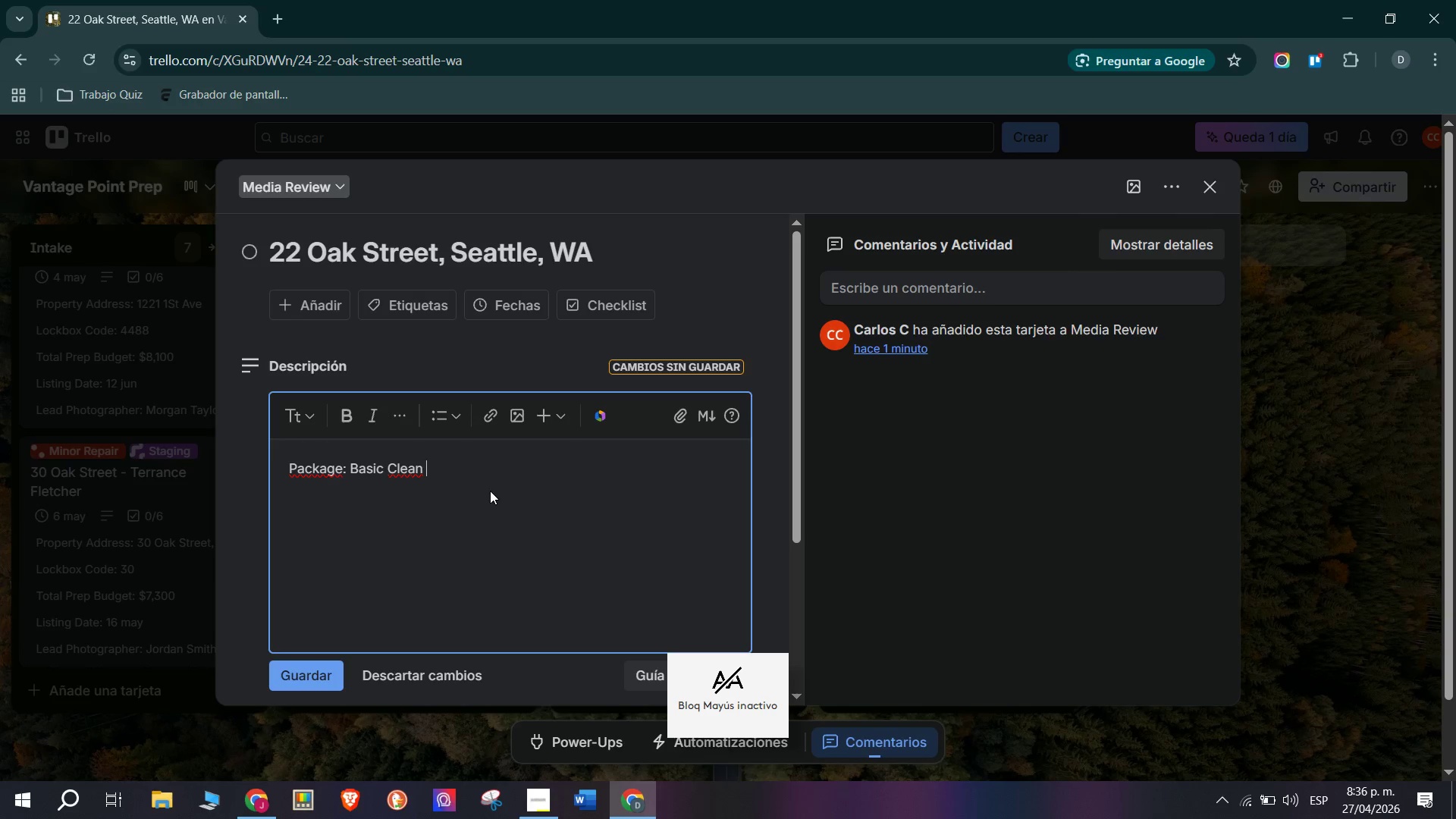 
hold_key(key=ShiftRight, duration=1.5)
 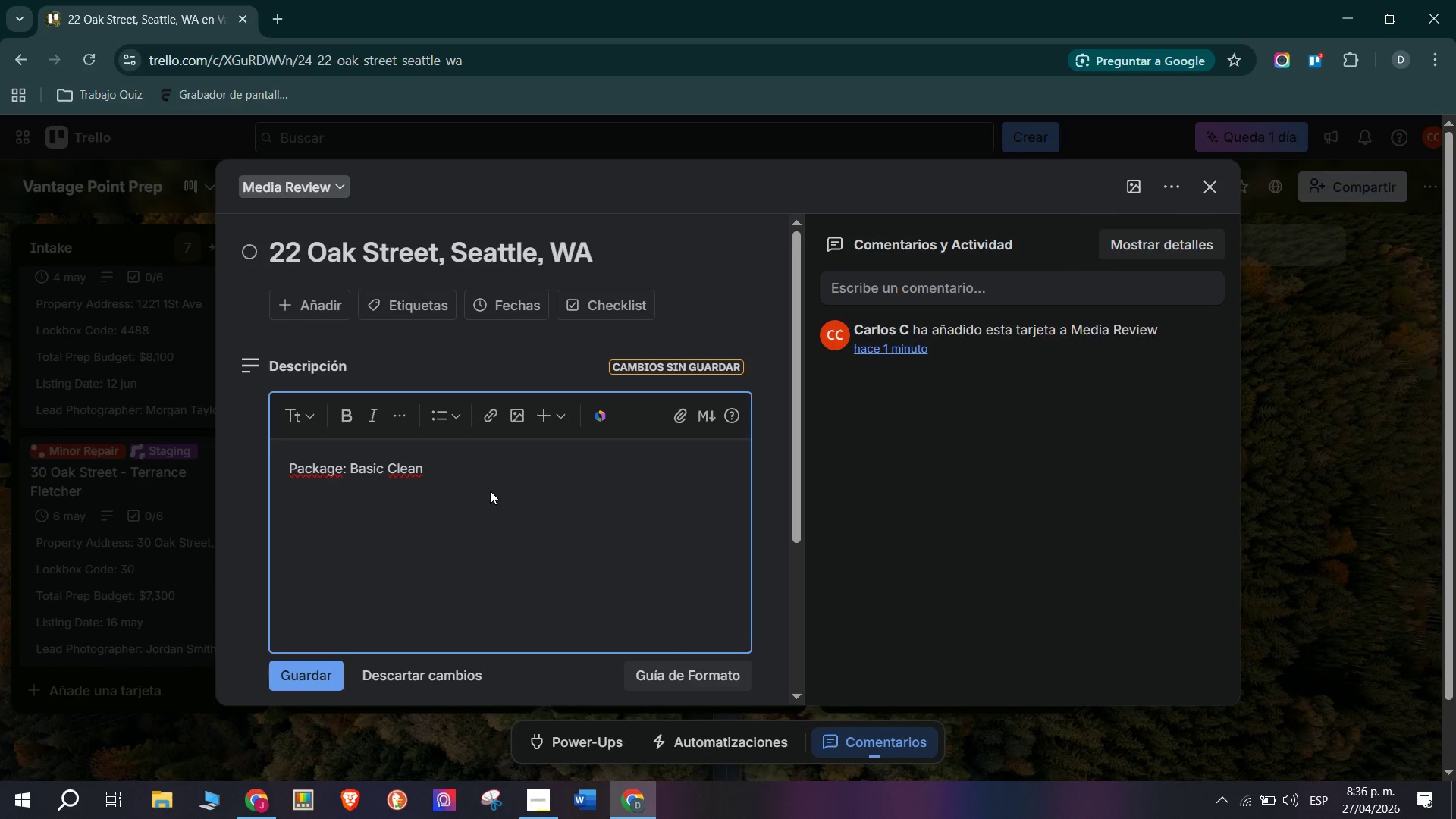 
type($)
key(Backspace)
type($)
key(Backspace)
type(^ Shoot)
 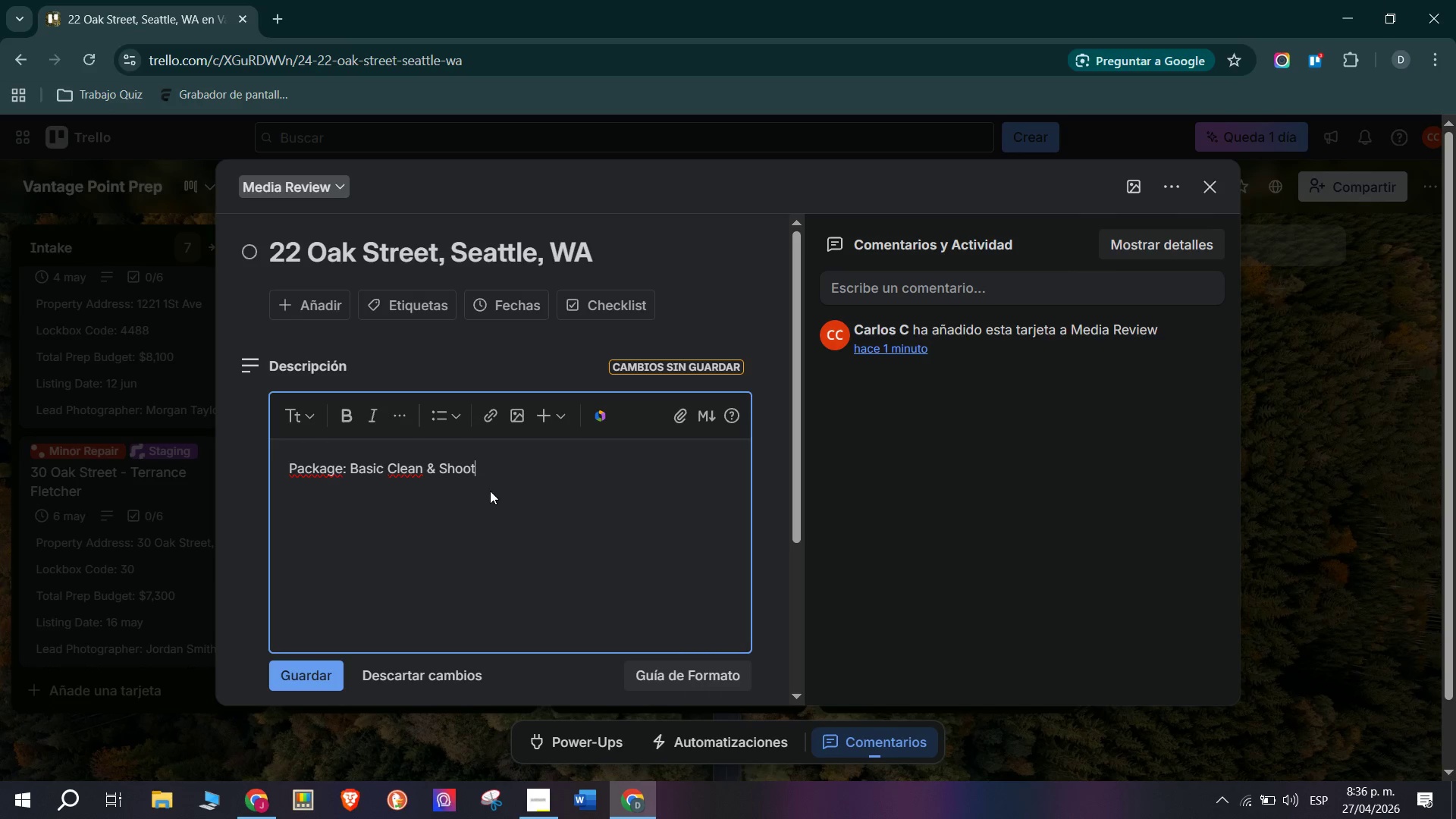 
key(Enter)
 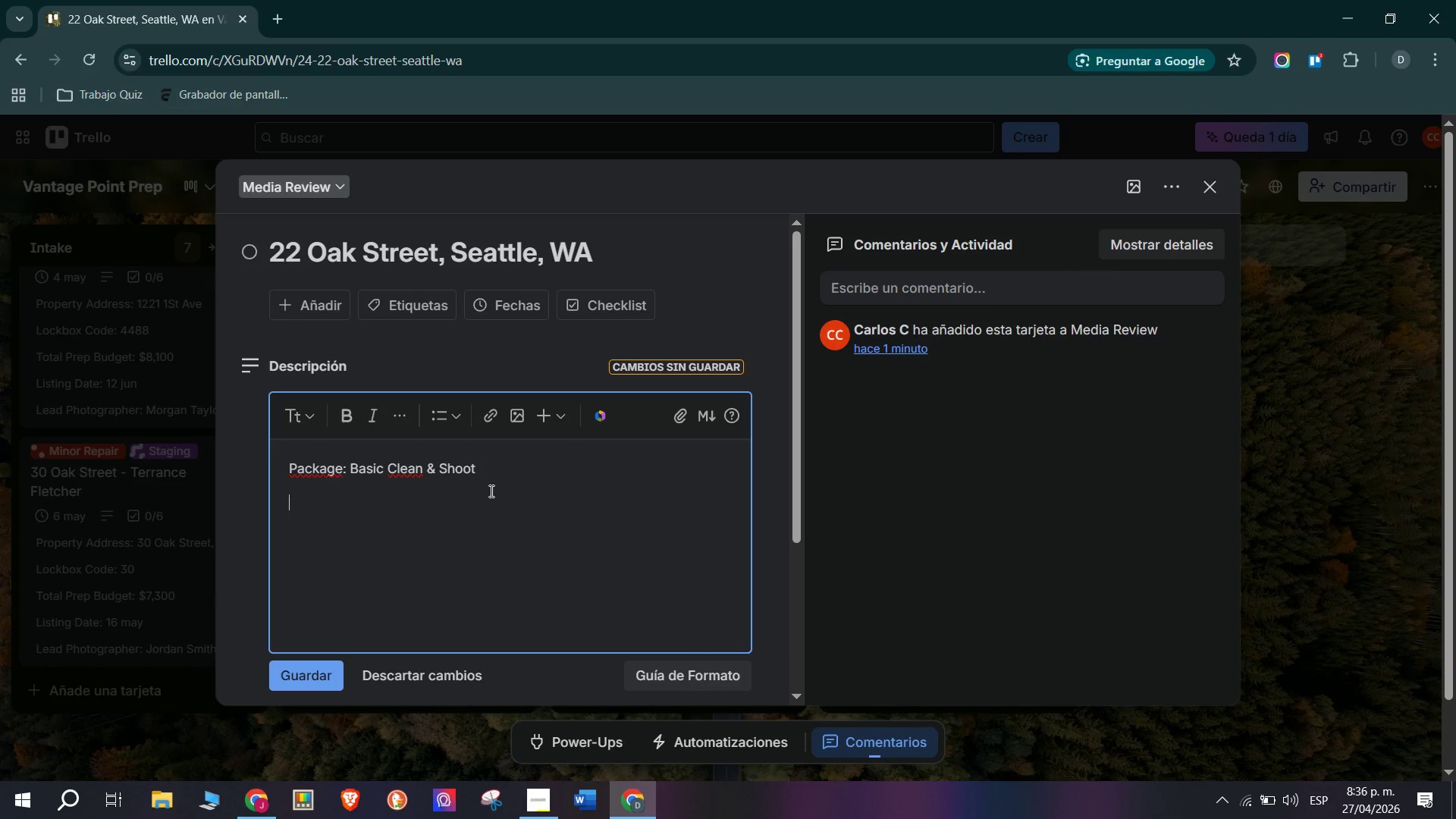 
type(Assigned Vendor> Modern Spaces)
 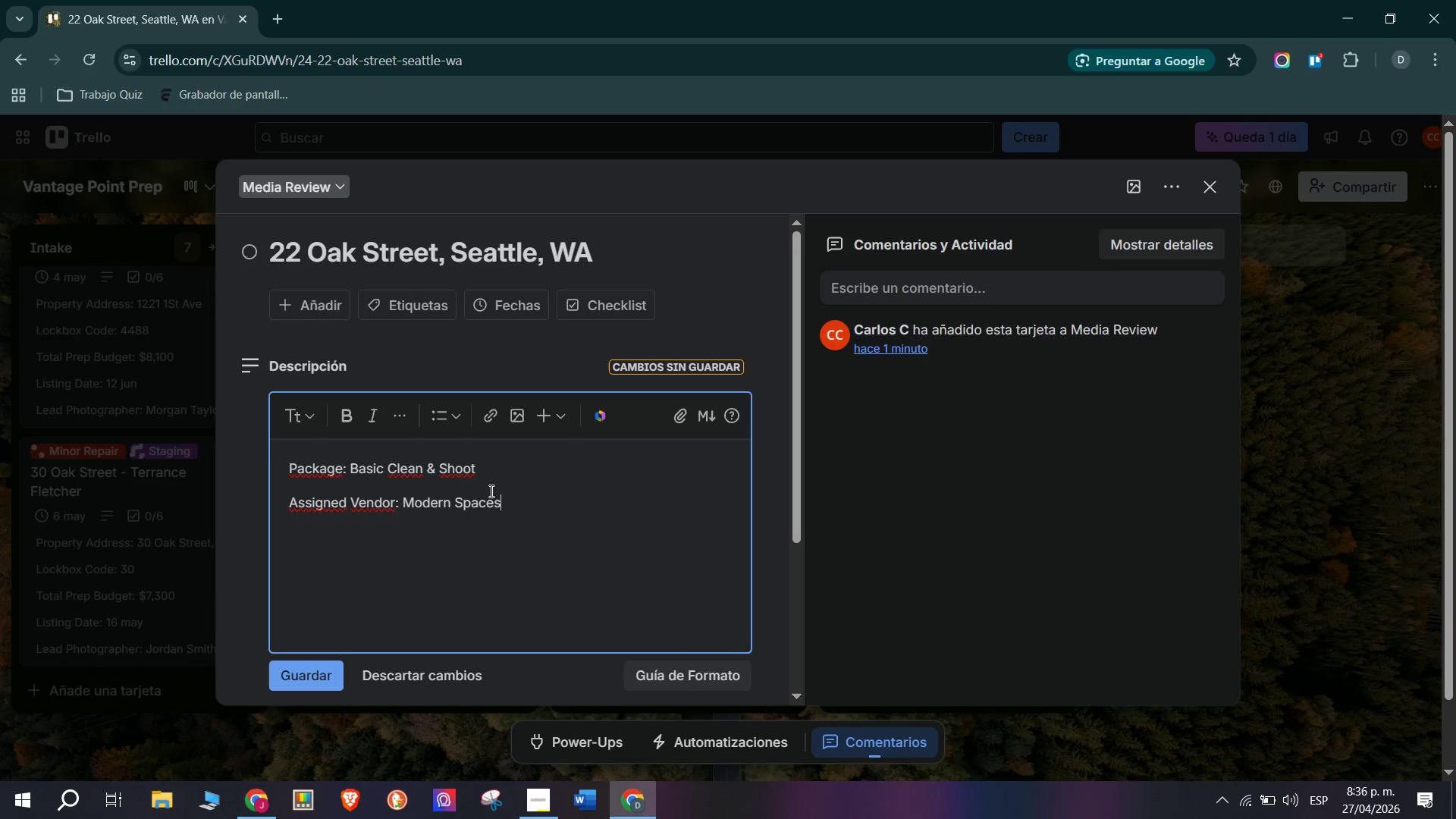 
key(Enter)
 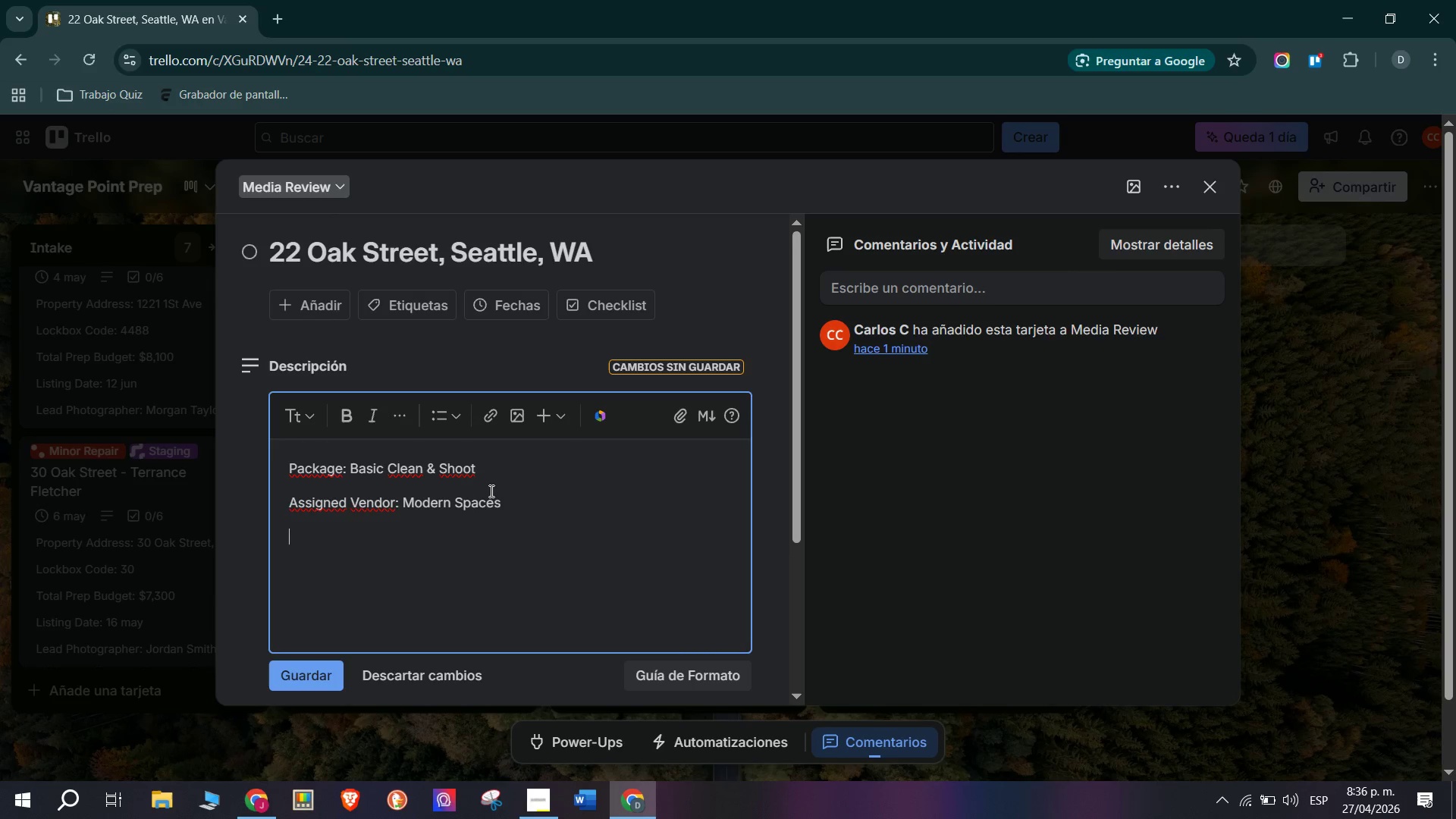 
type(Client )
key(Backspace)
type(> Julian Vna)
key(Backspace)
key(Backspace)
type(anced)
key(Backspace)
 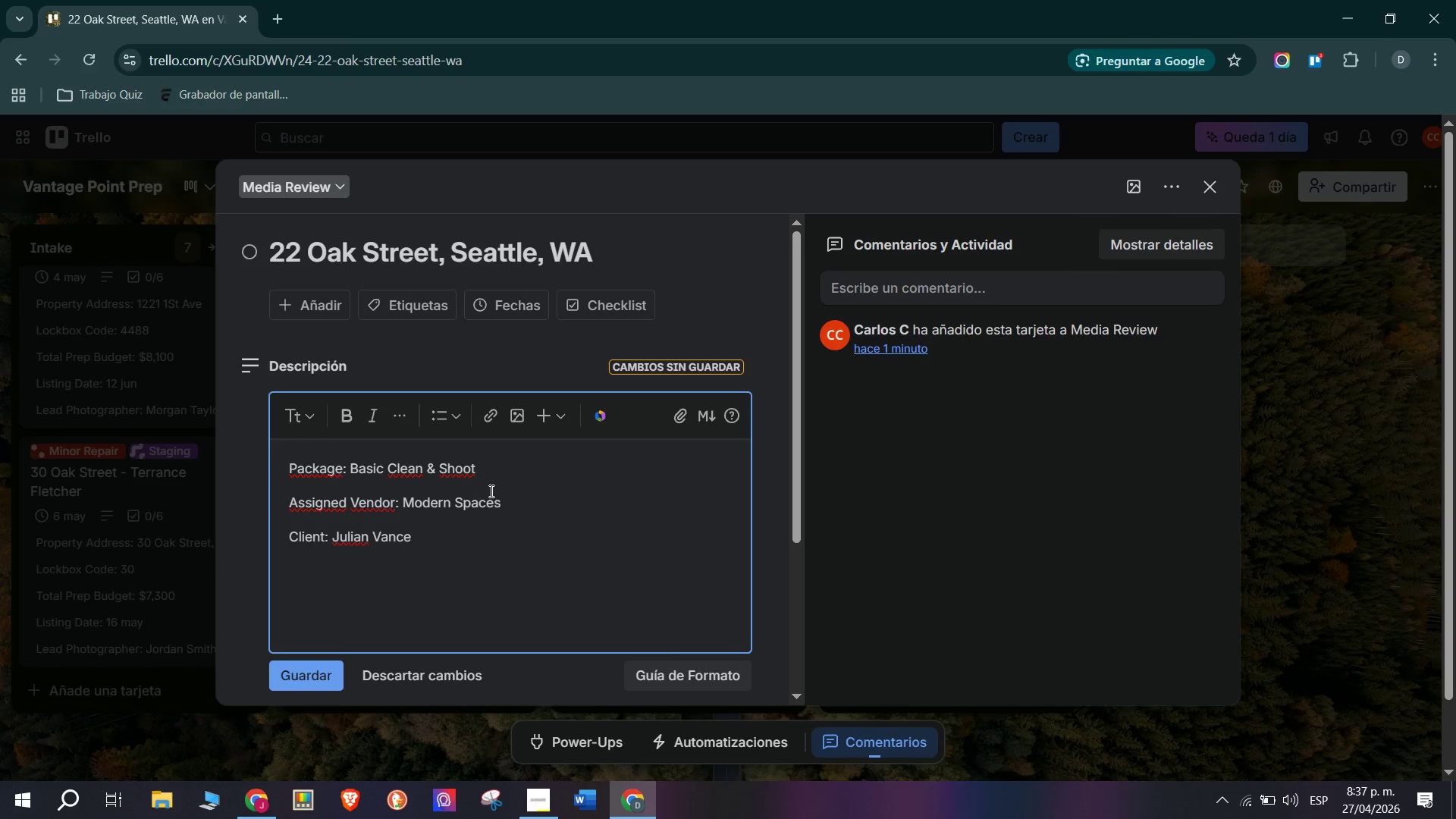 
key(Enter)
 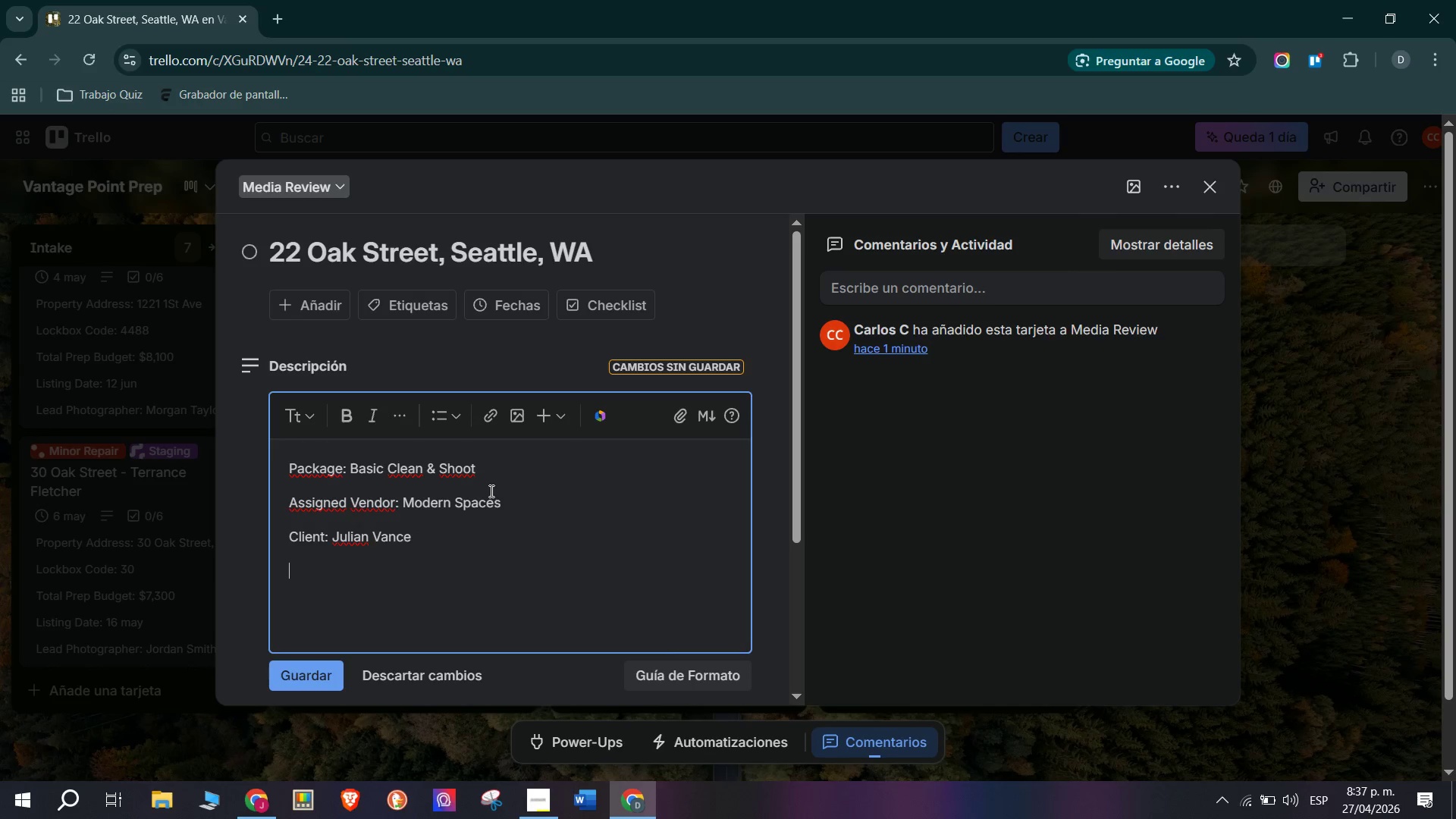 
key(Enter)
 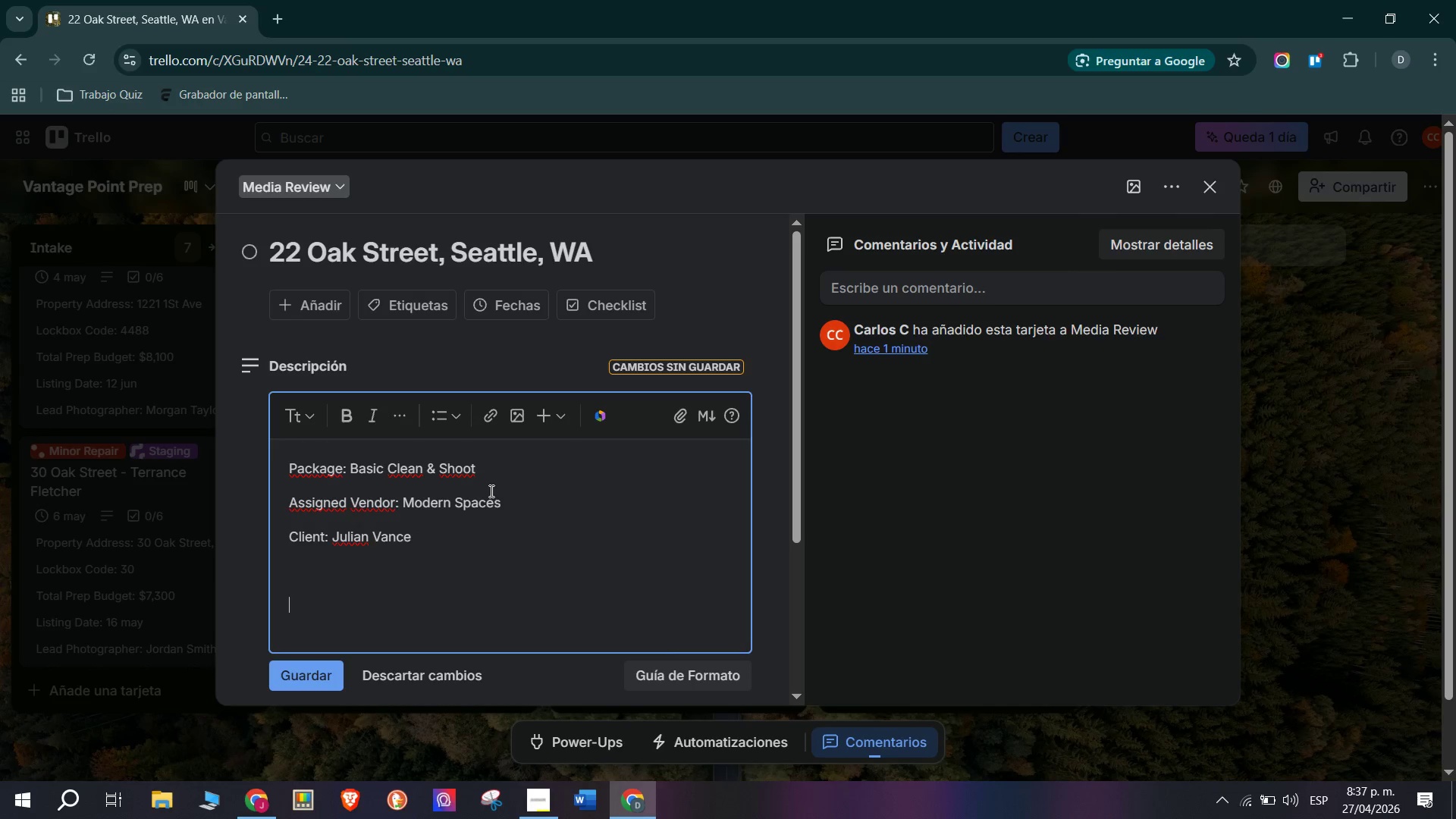 
type(Clean &)
key(Backspace)
type(^ shoot package complete. Ale)
 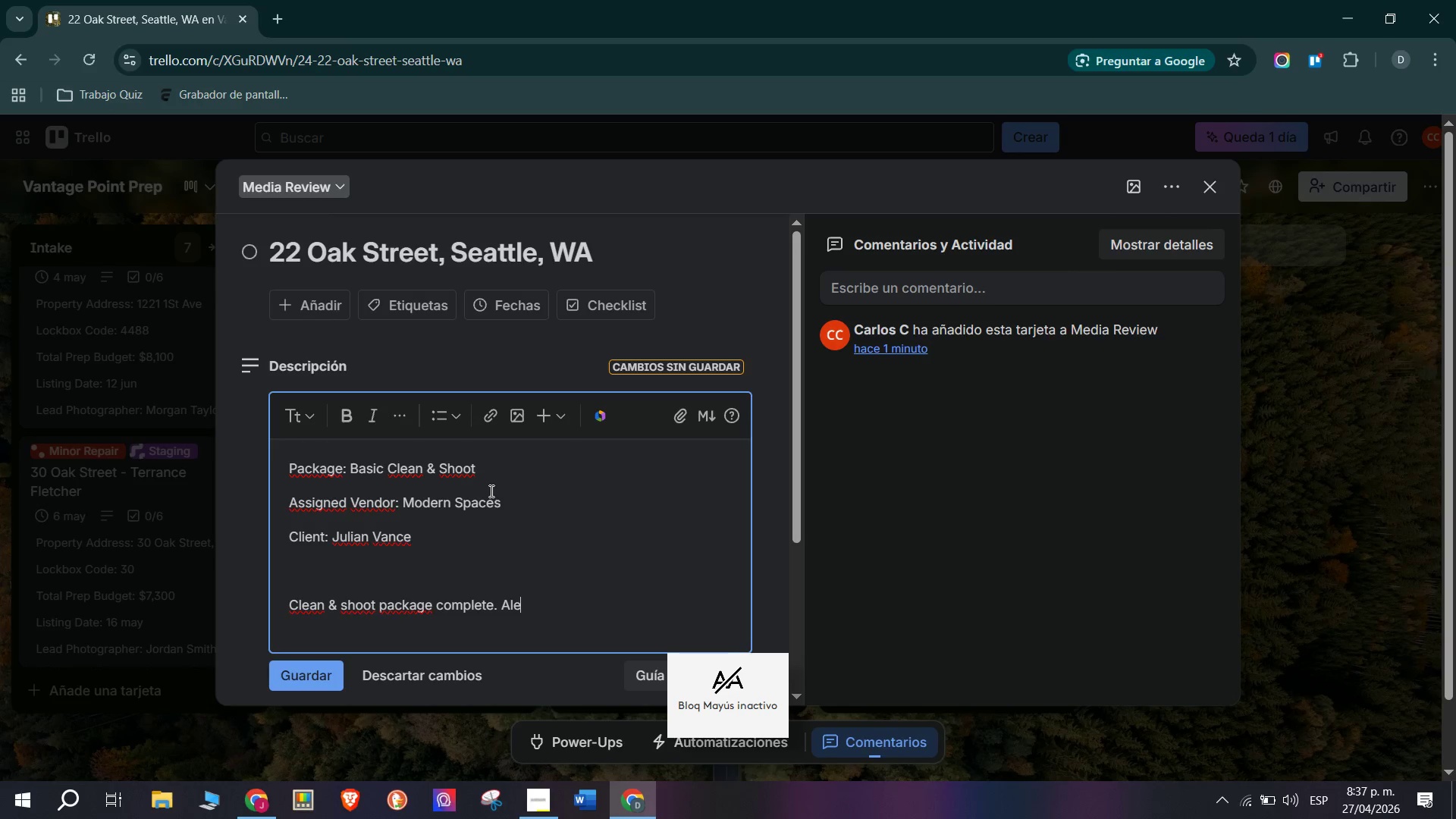 
wait(5.51)
 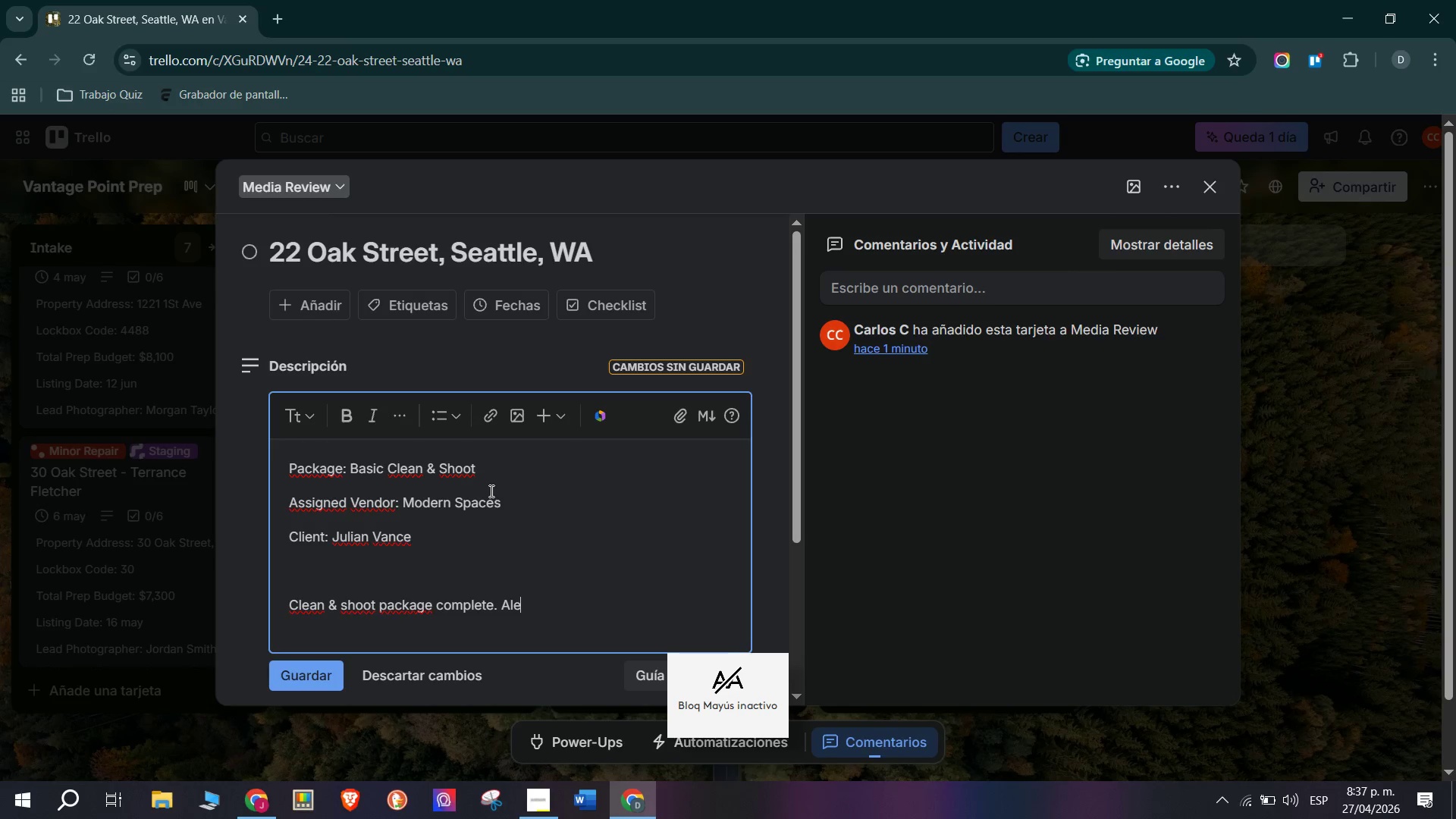 
key(X)
 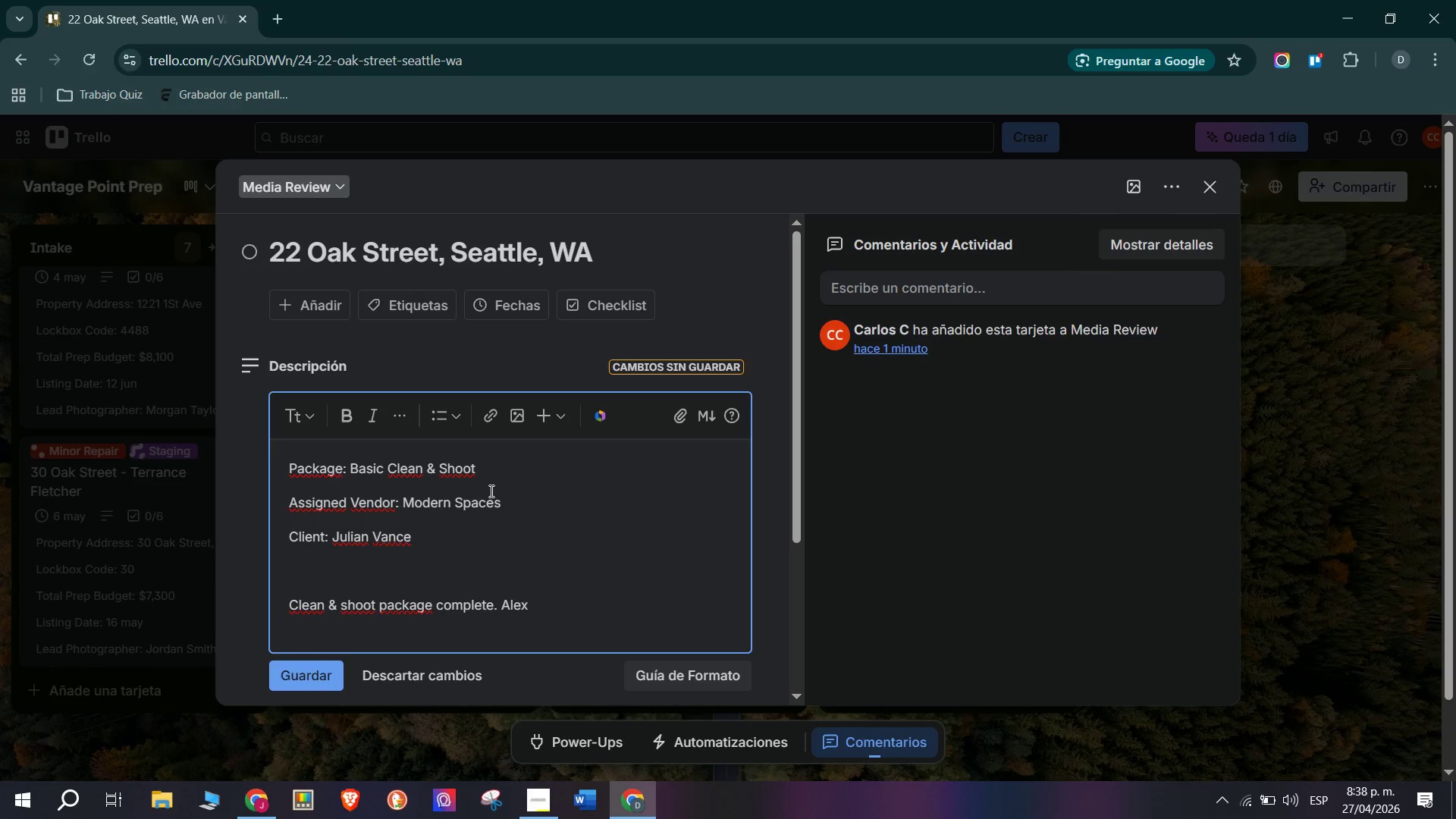 
wait(61.99)
 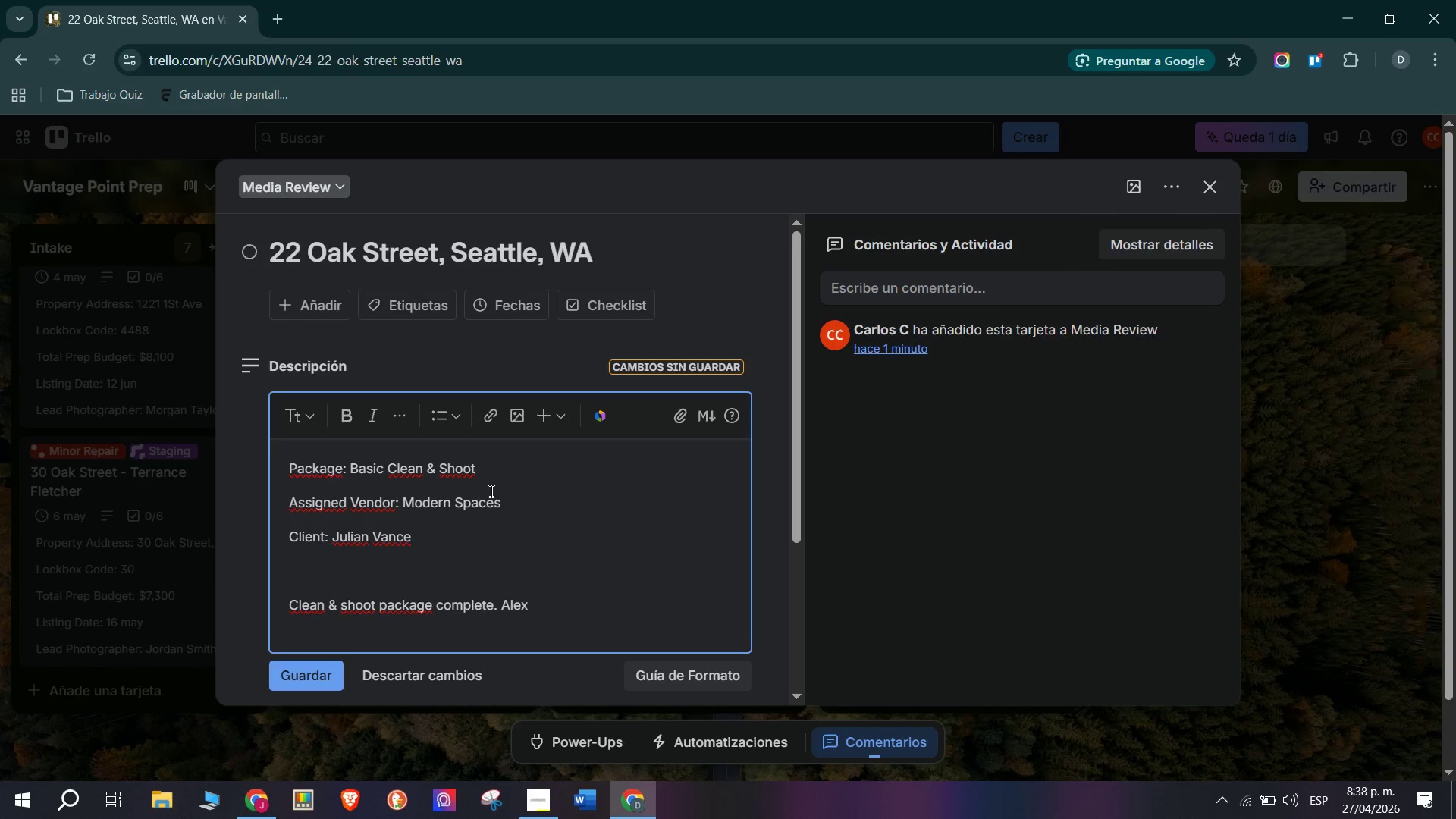 
type( Rivera delivered v)
key(Backspace)
type(clean minimalist photography. Agent reviewing fi)
key(Backspace)
type(or june 9 listing upload.)
 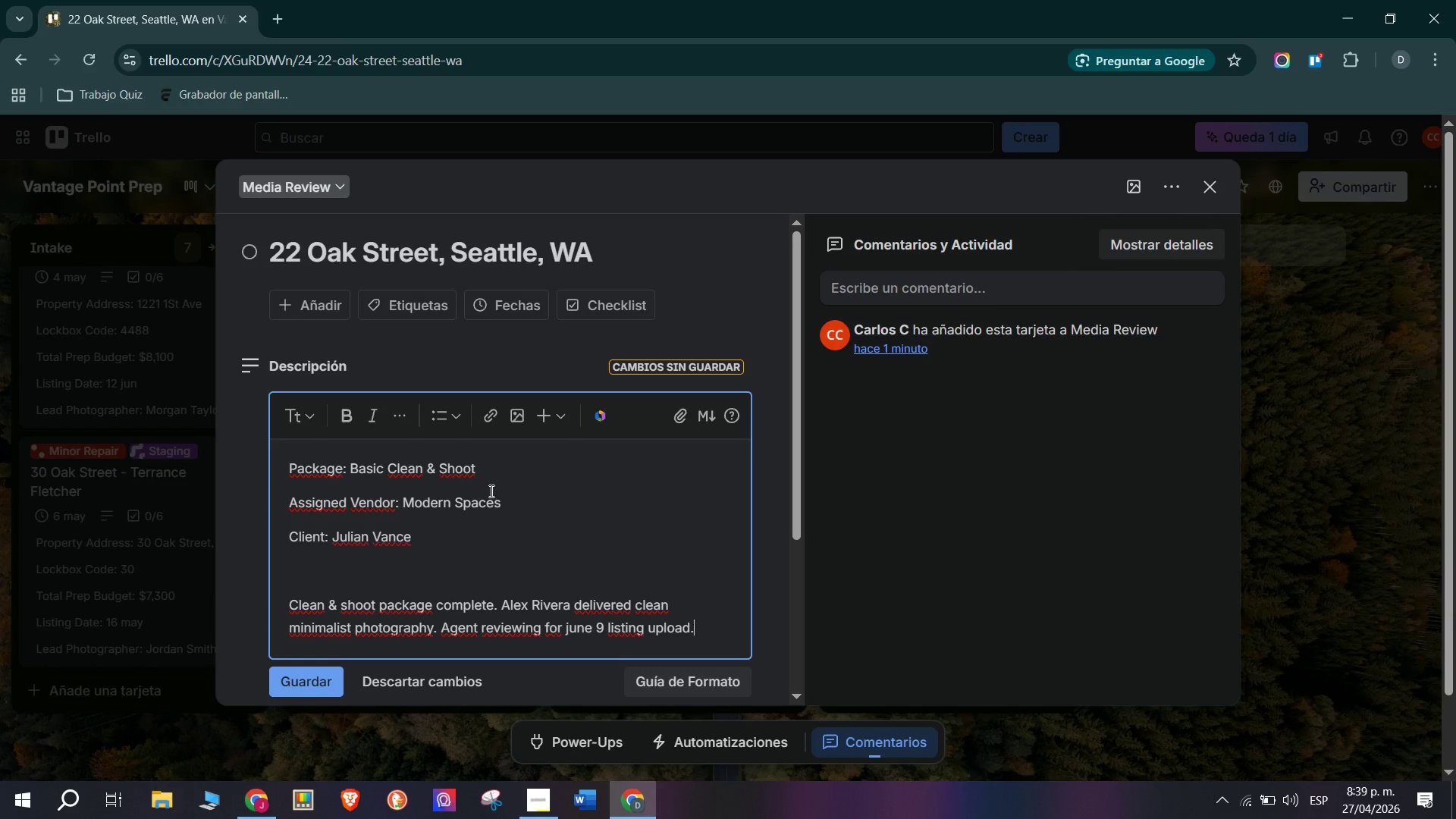 
key(Enter)
 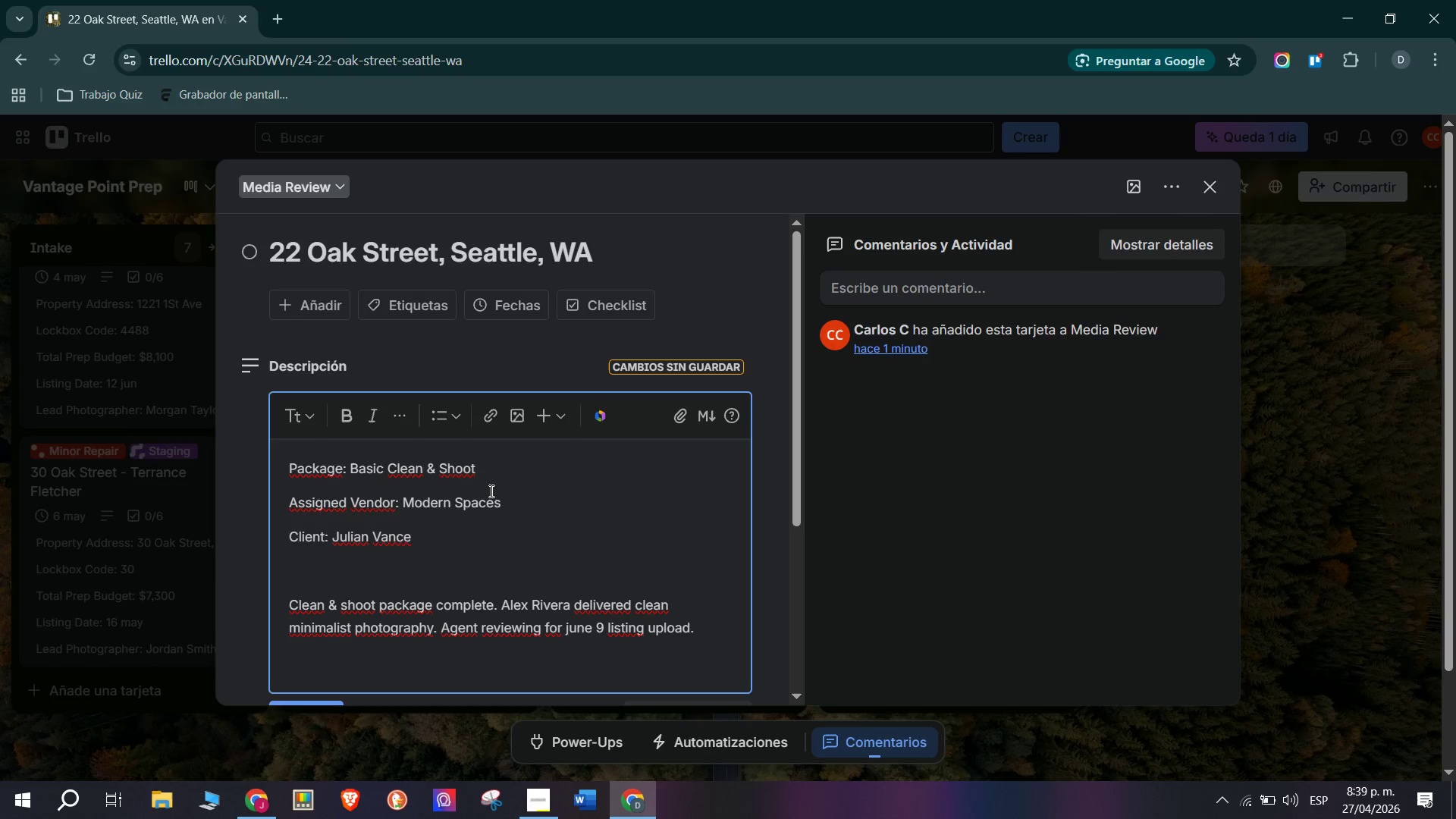 
left_click([311, 441])
 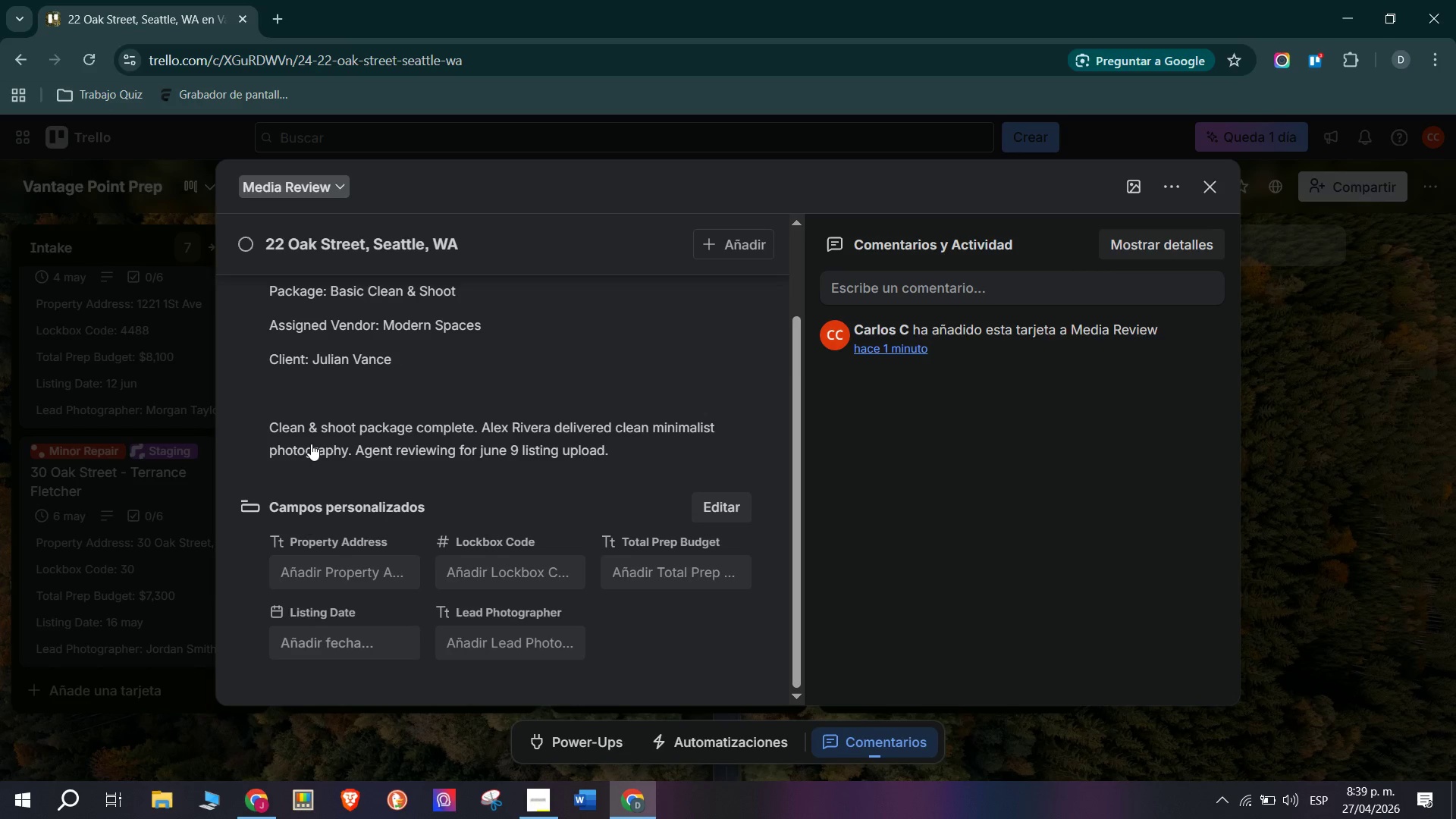 
scroll: coordinate [473, 488], scroll_direction: down, amount: 1.0
 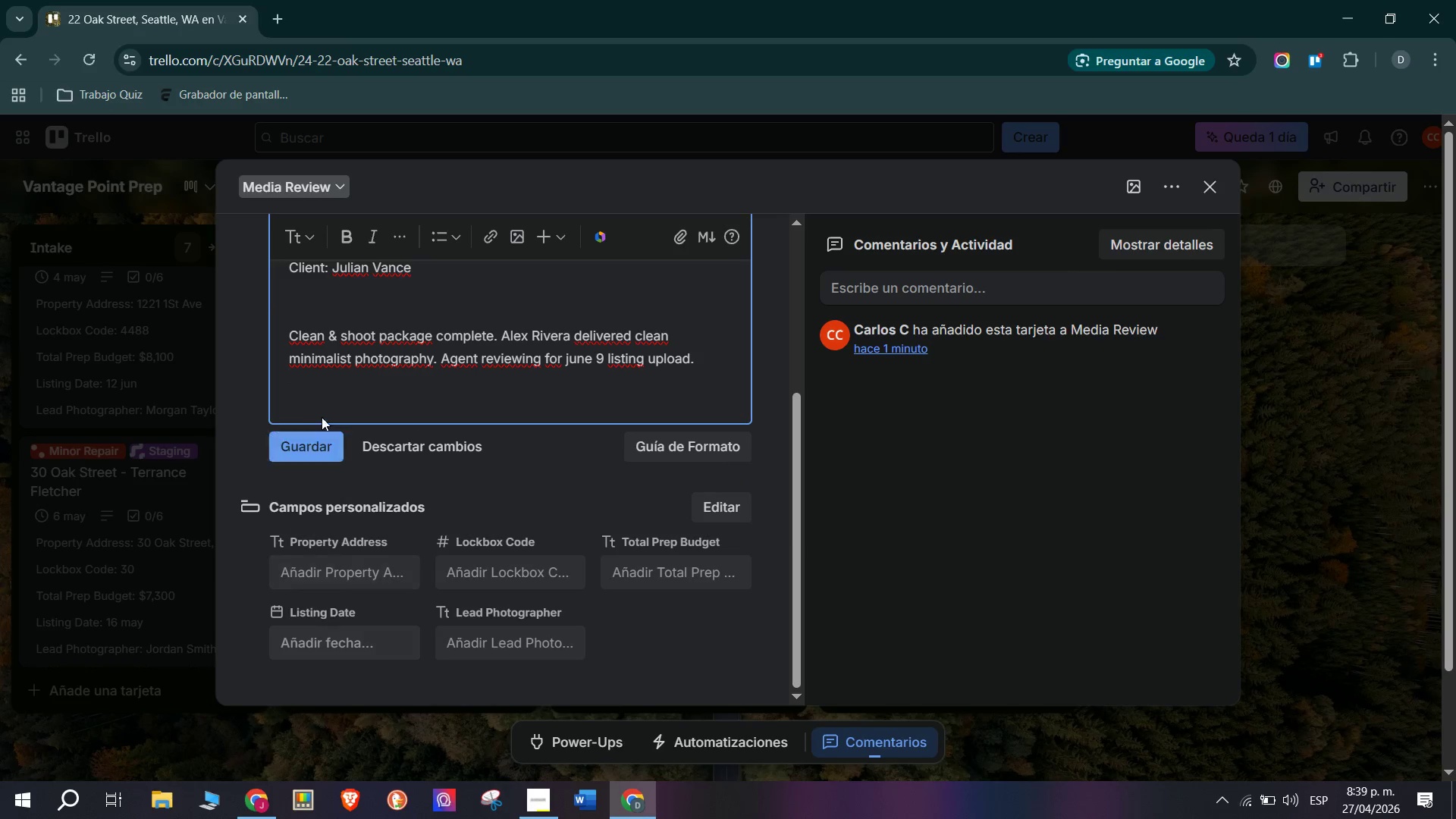 
scroll: coordinate [492, 450], scroll_direction: up, amount: 7.0
 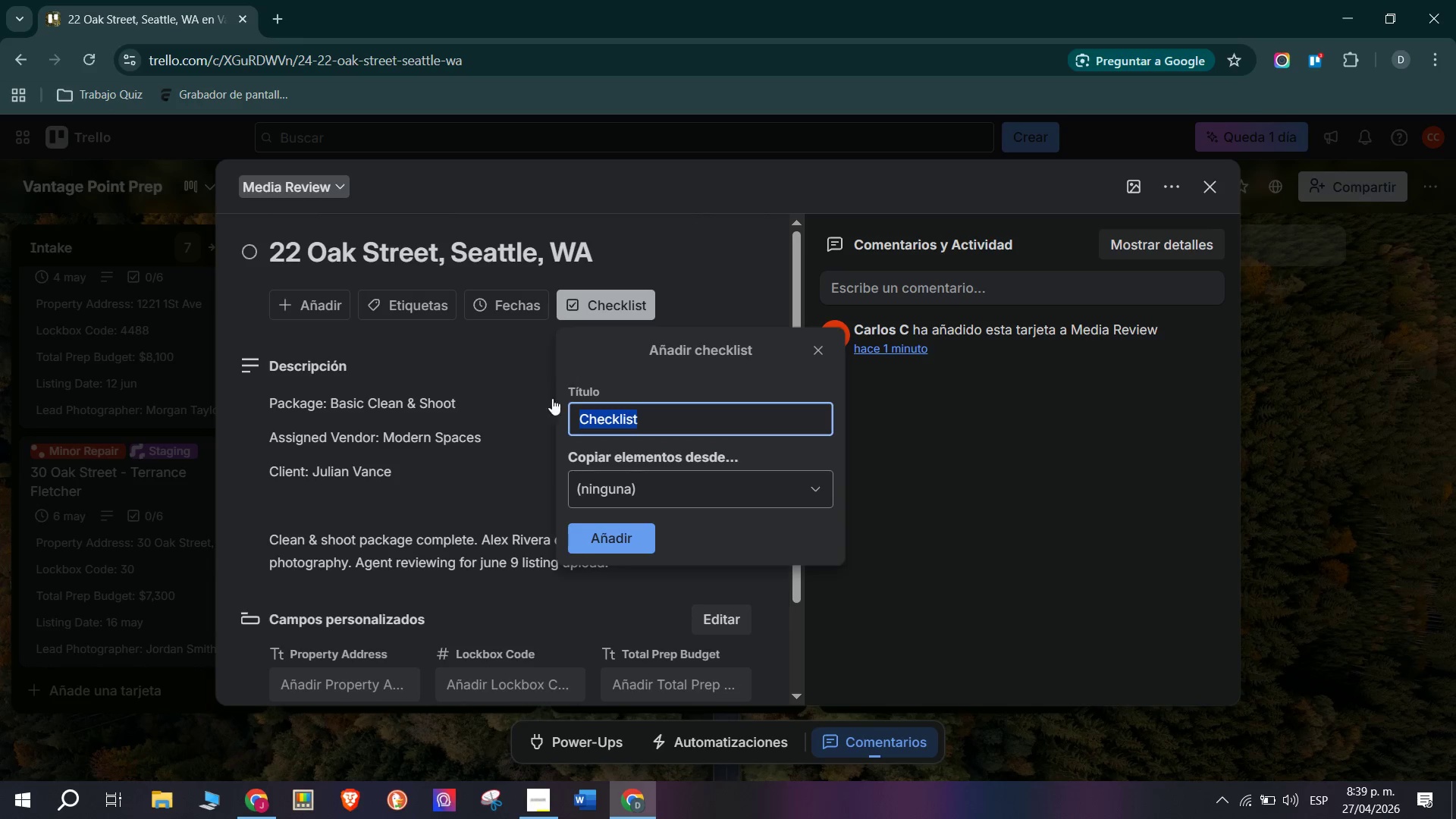 
left_click([608, 530])
 